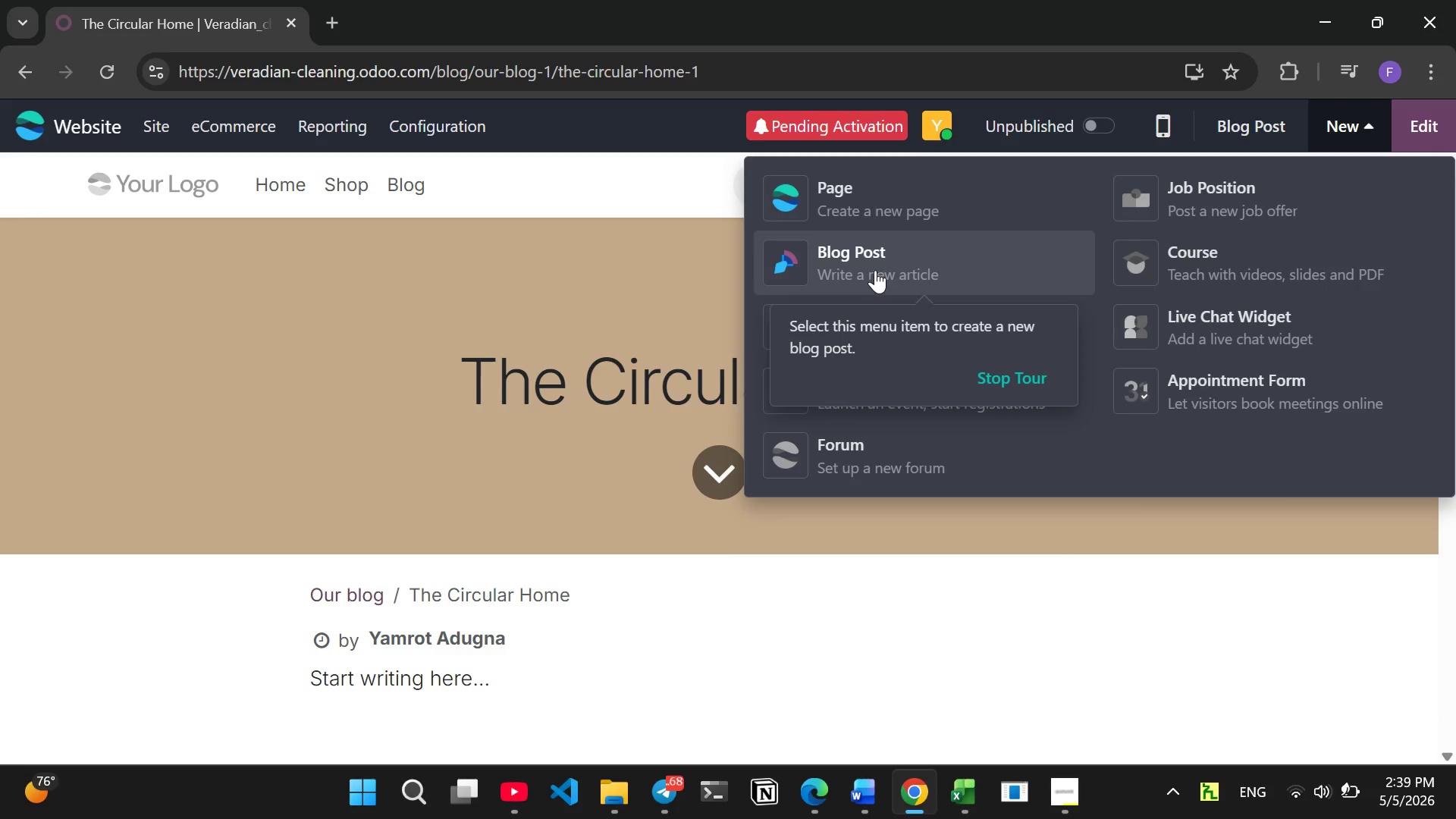 
left_click([877, 264])
 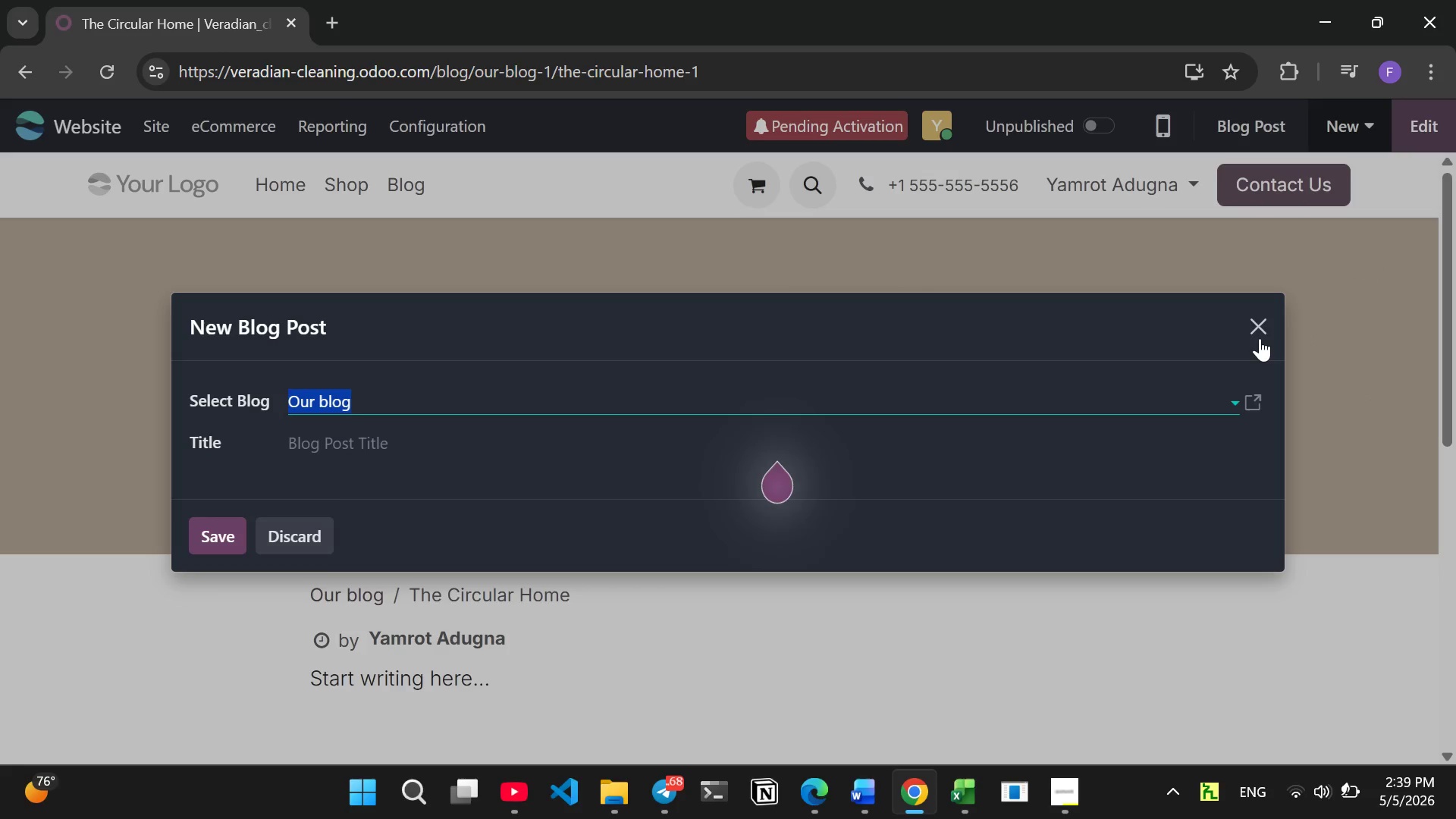 
left_click([1260, 338])
 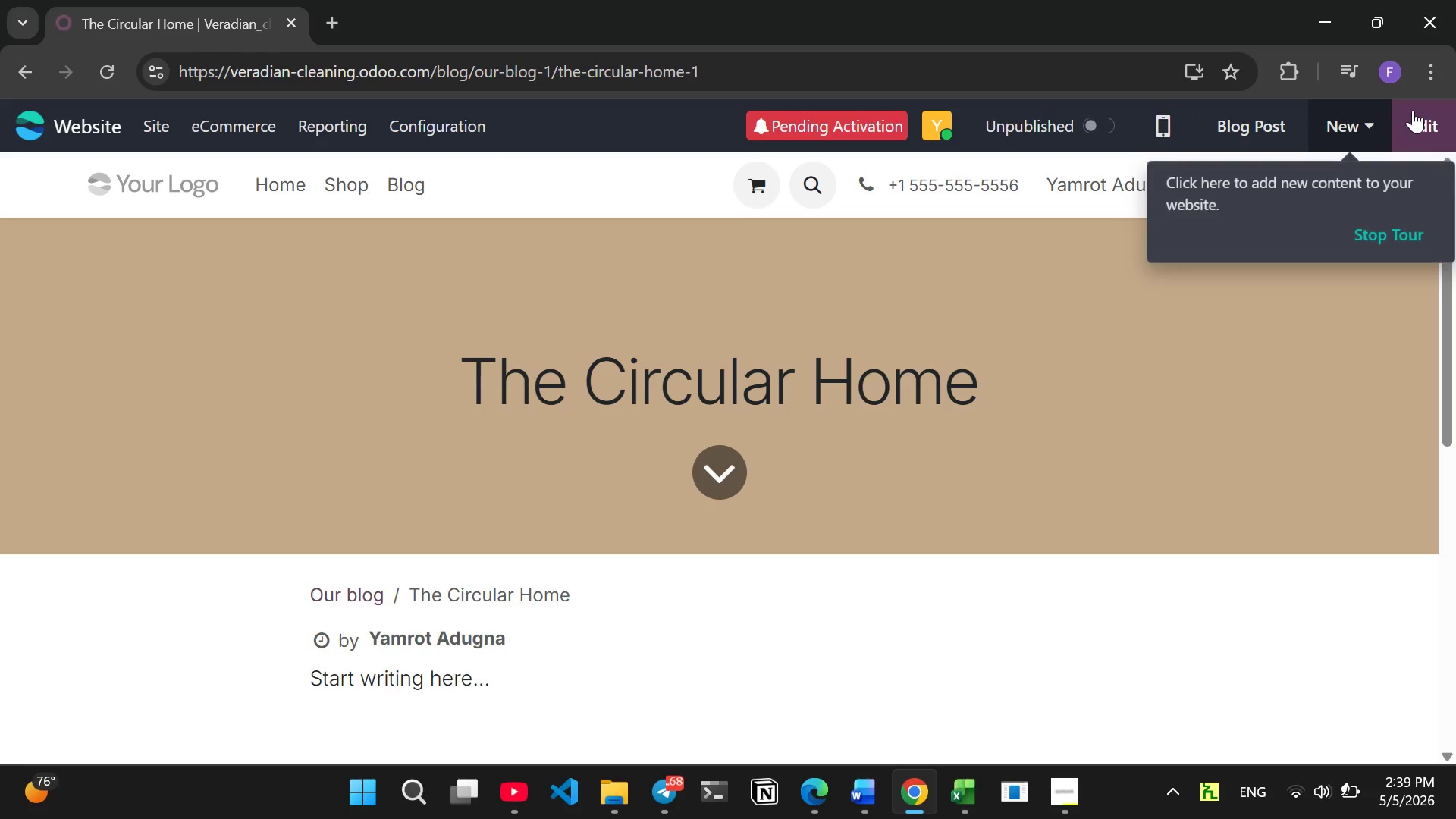 
left_click([1416, 109])
 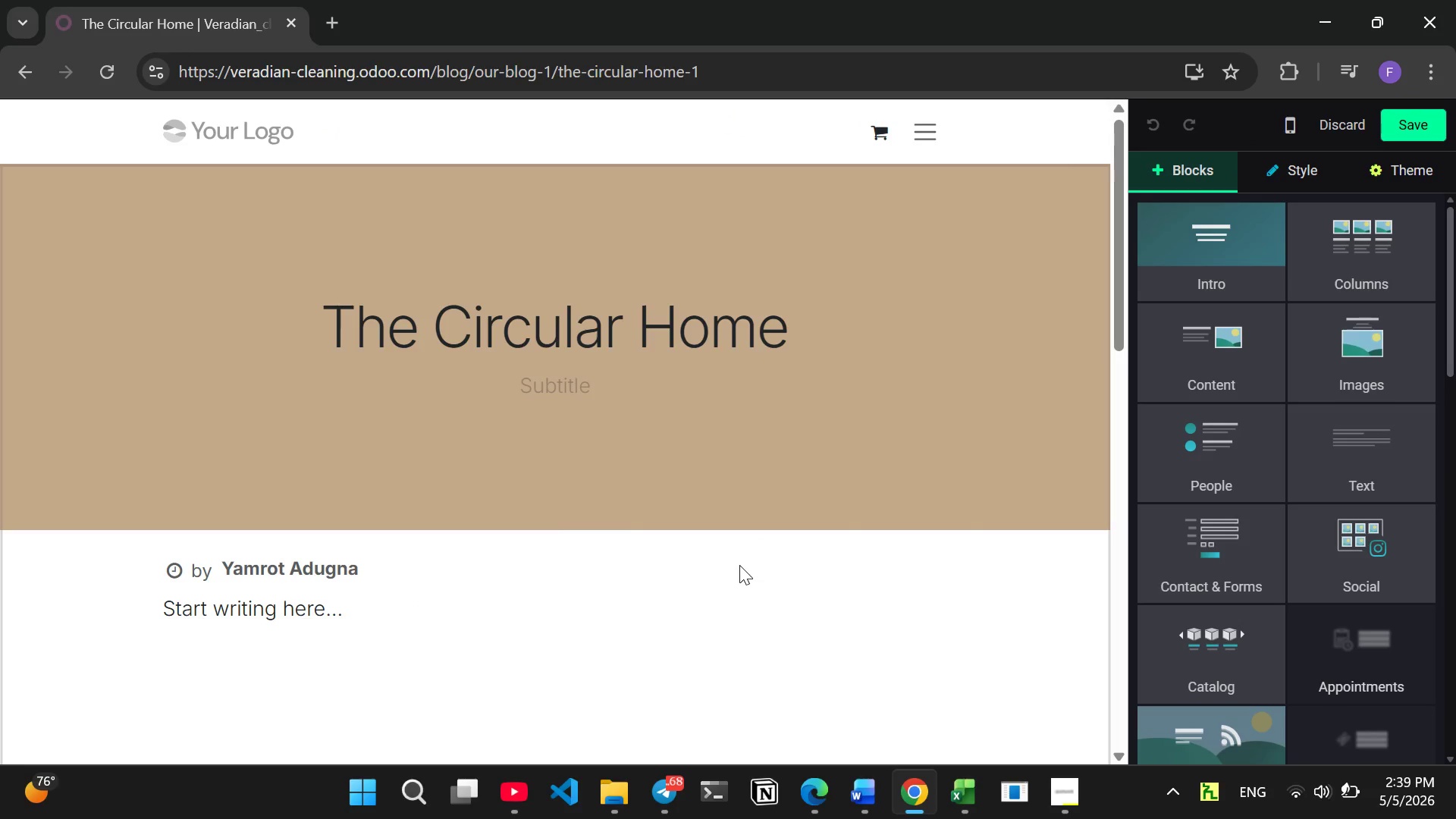 
wait(7.67)
 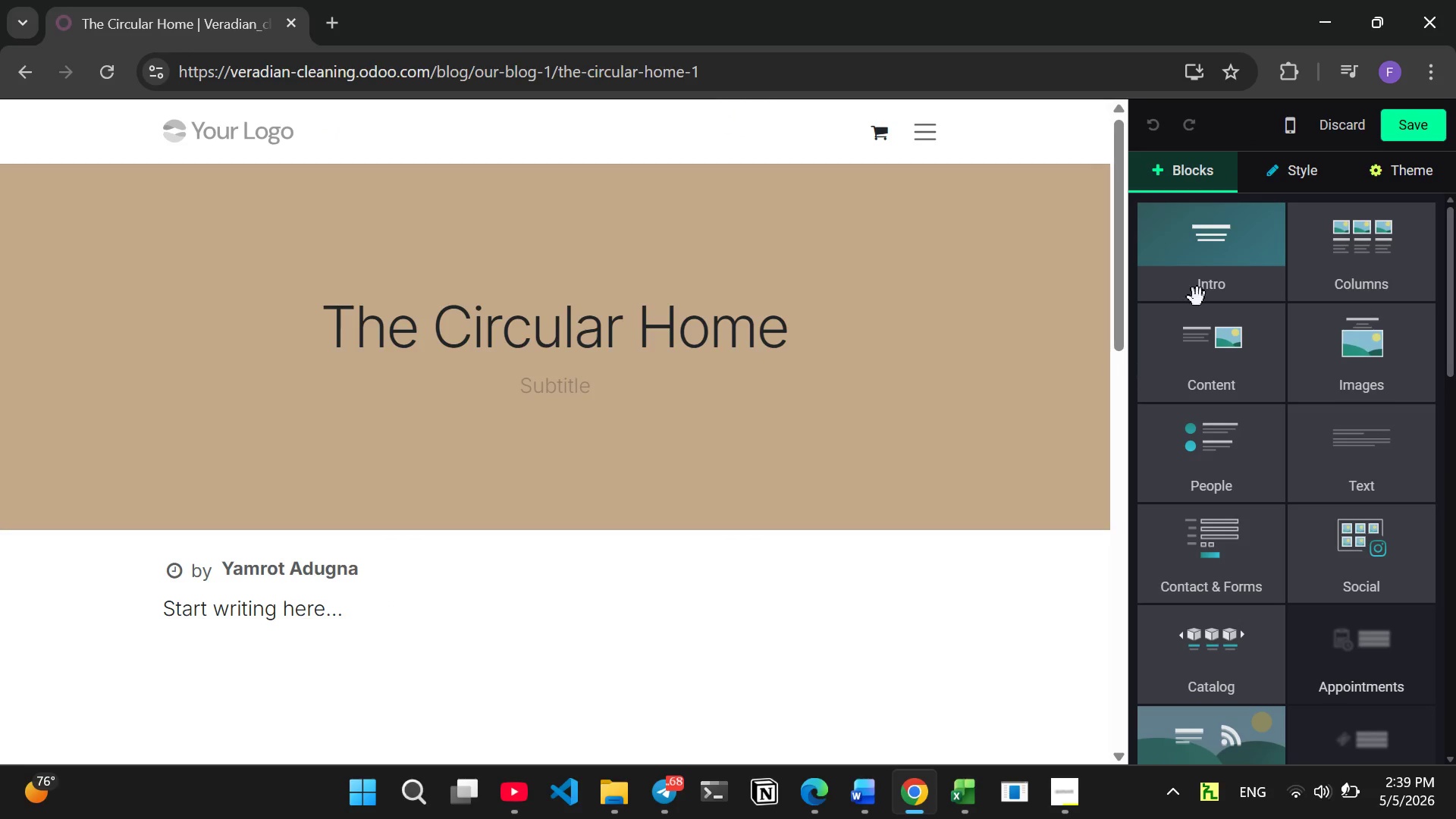 
left_click_drag(start_coordinate=[1378, 270], to_coordinate=[557, 601])
 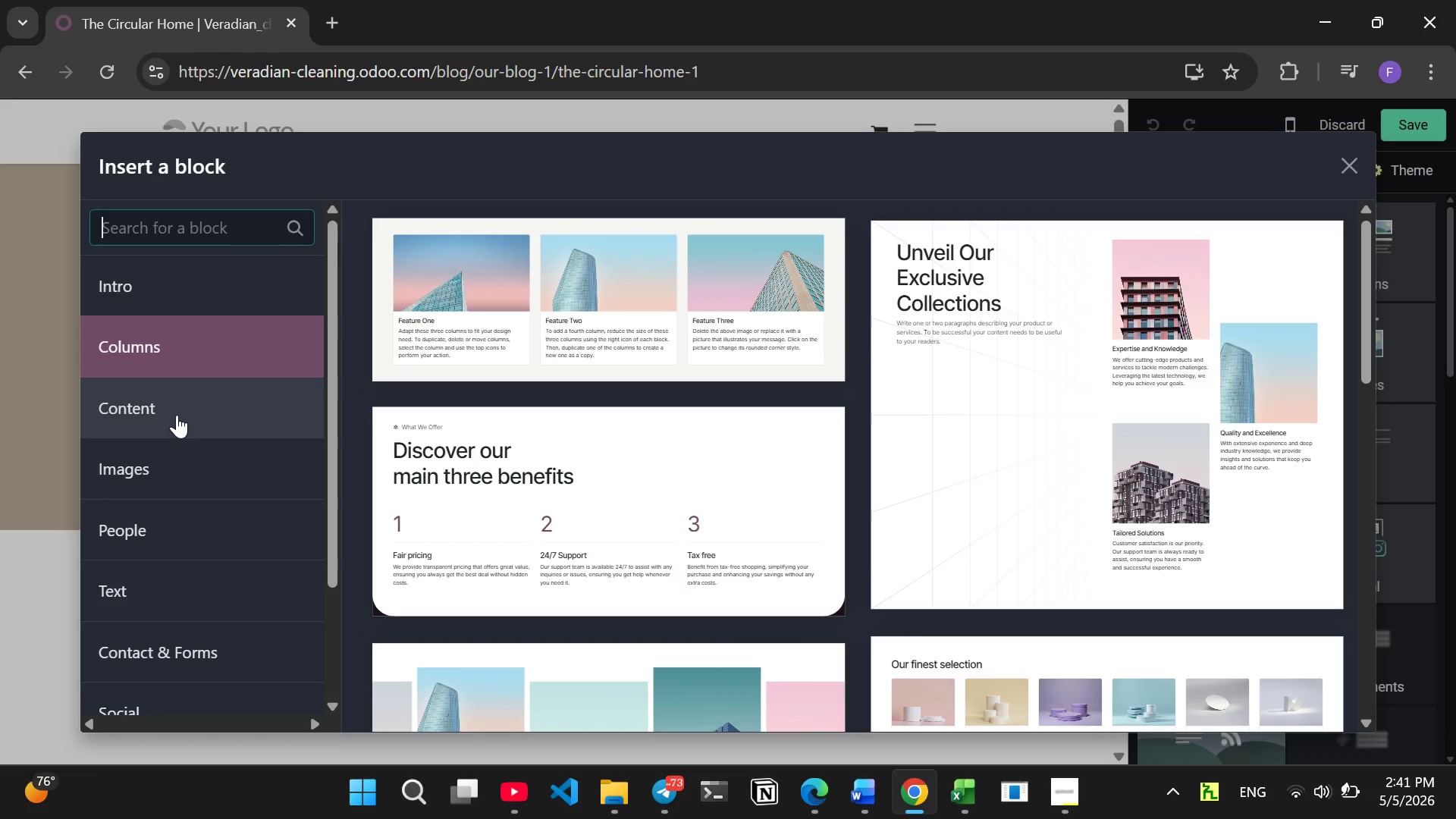 
wait(82.73)
 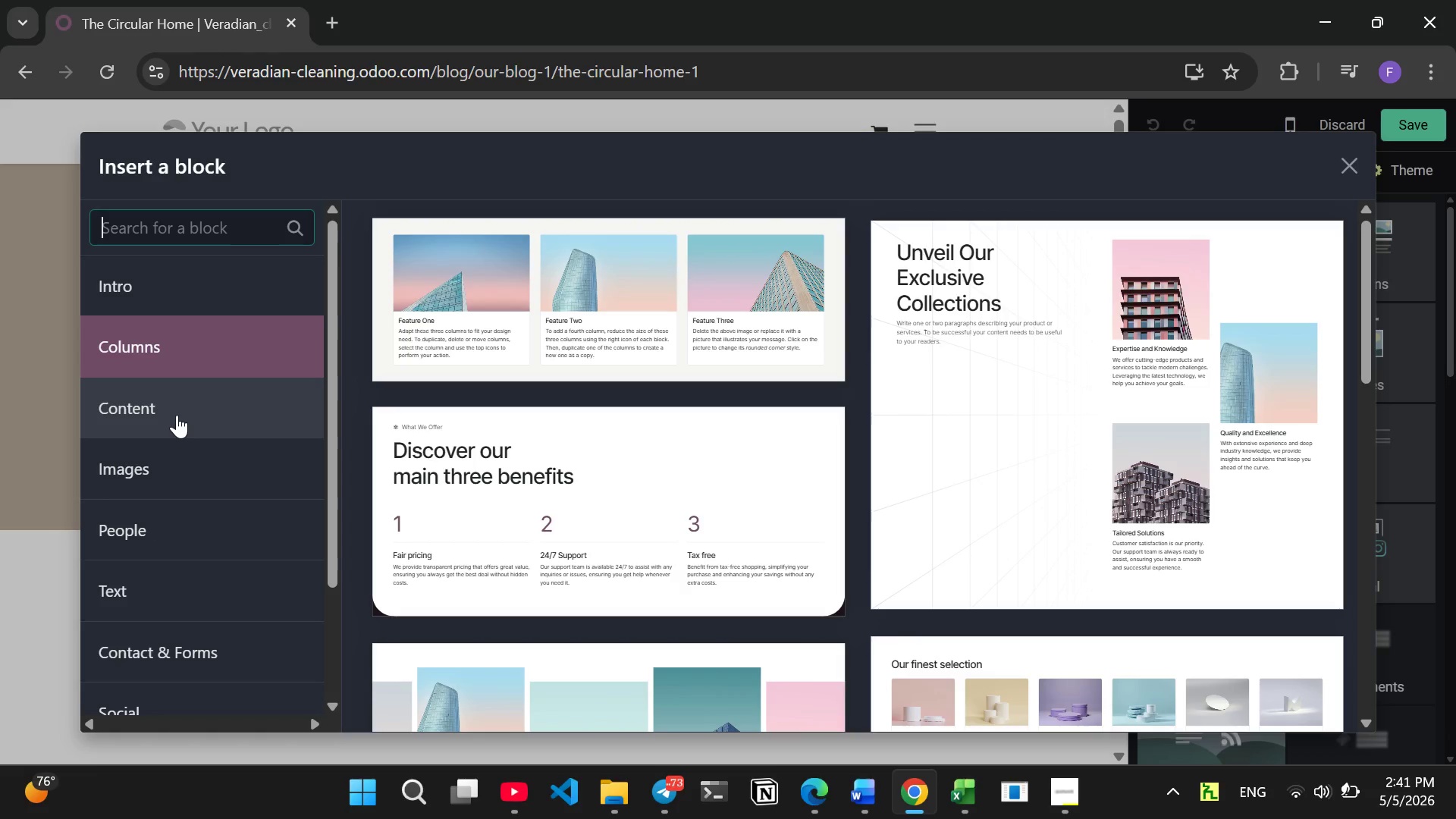 
mouse_move([580, 542])
 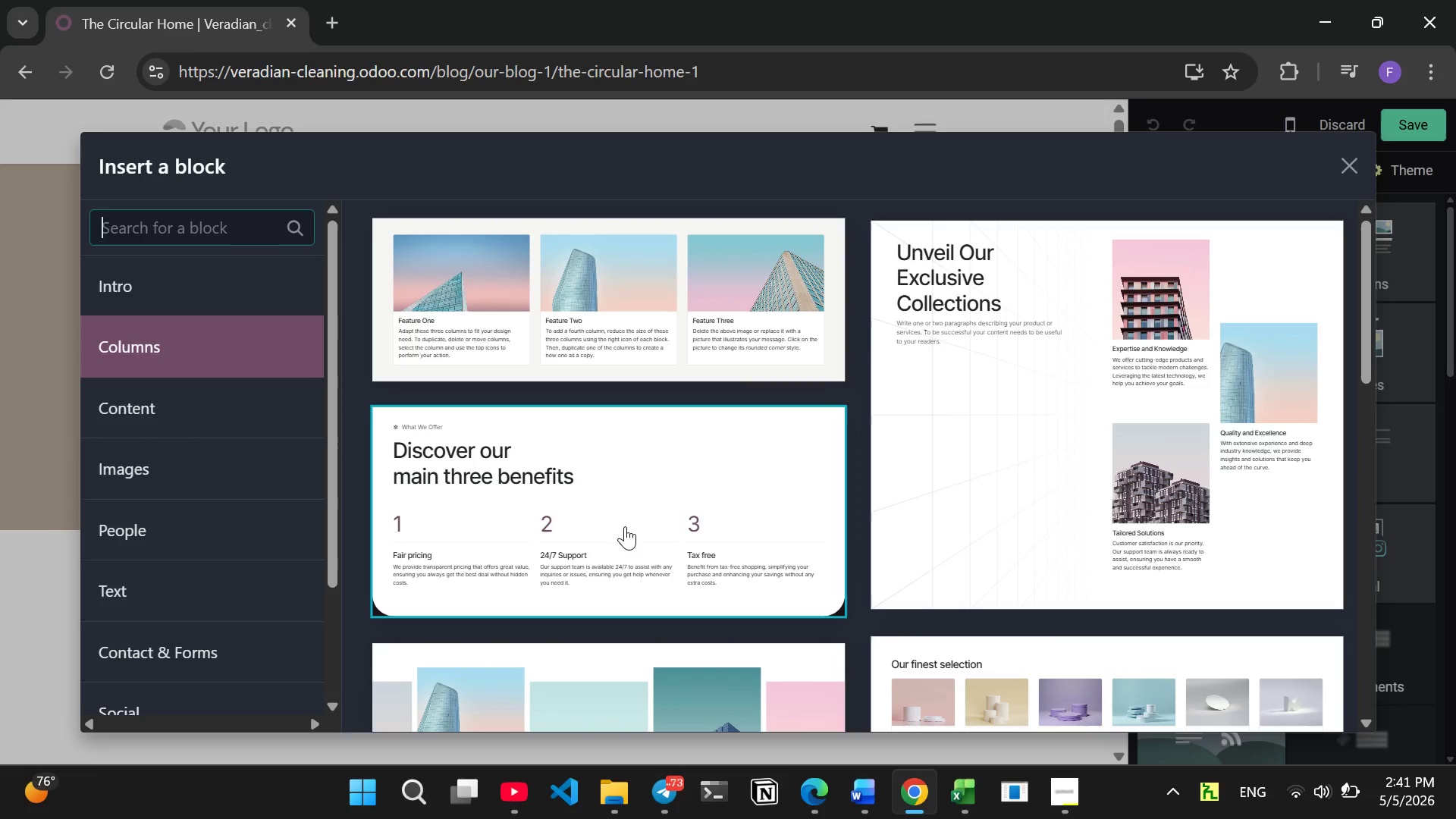 
wait(21.29)
 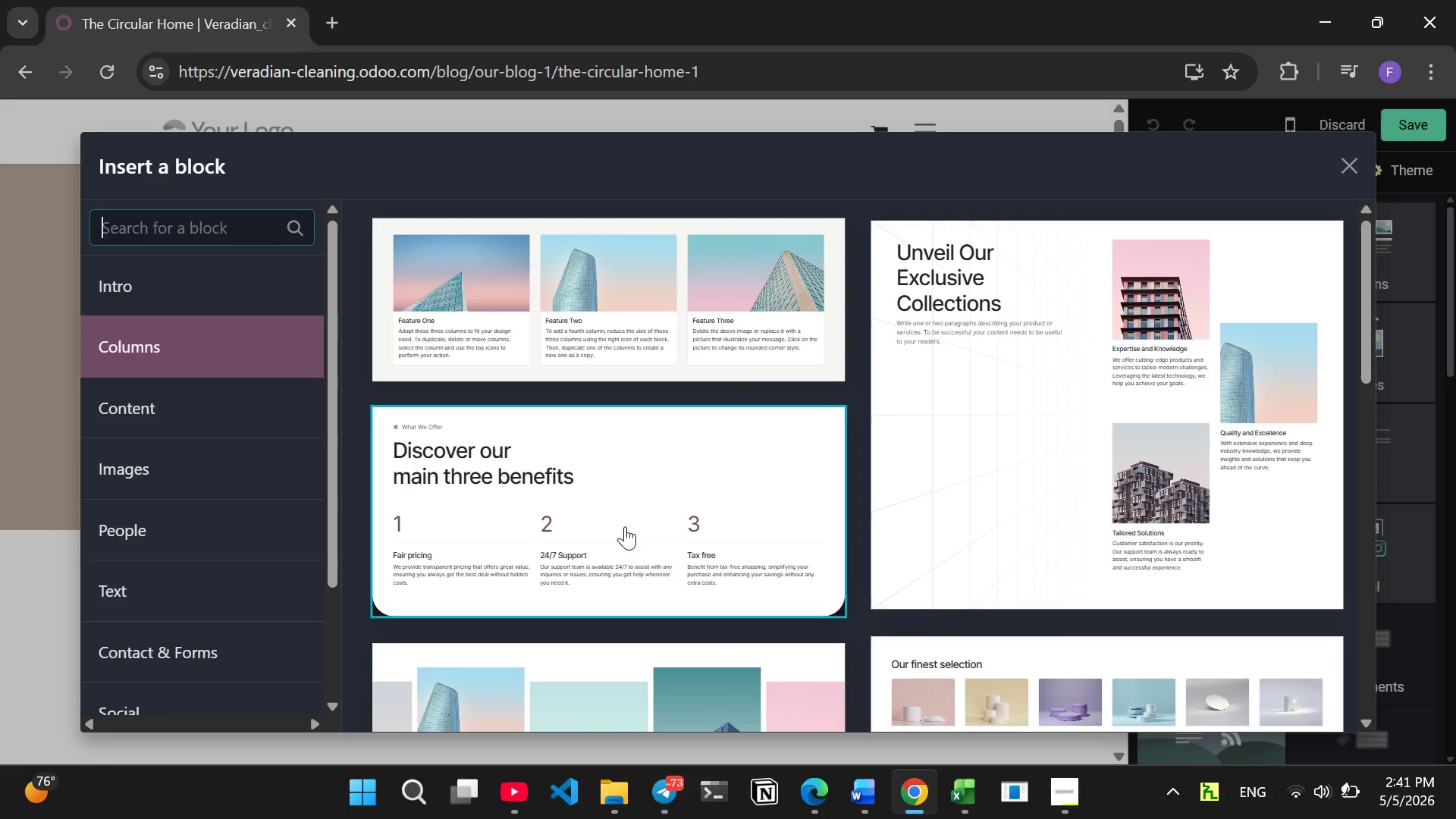 
left_click([208, 408])
 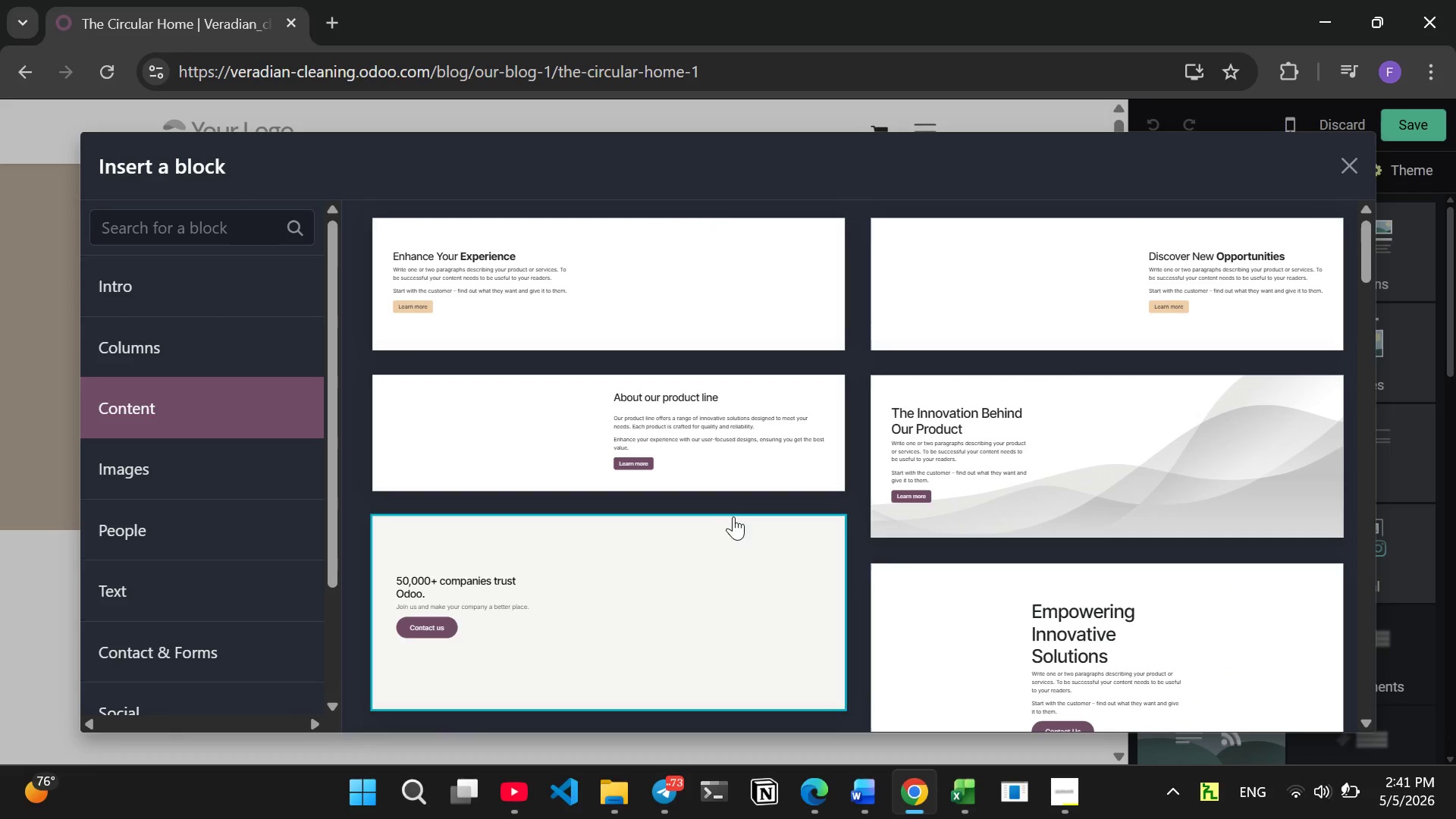 
mouse_move([1087, 404])
 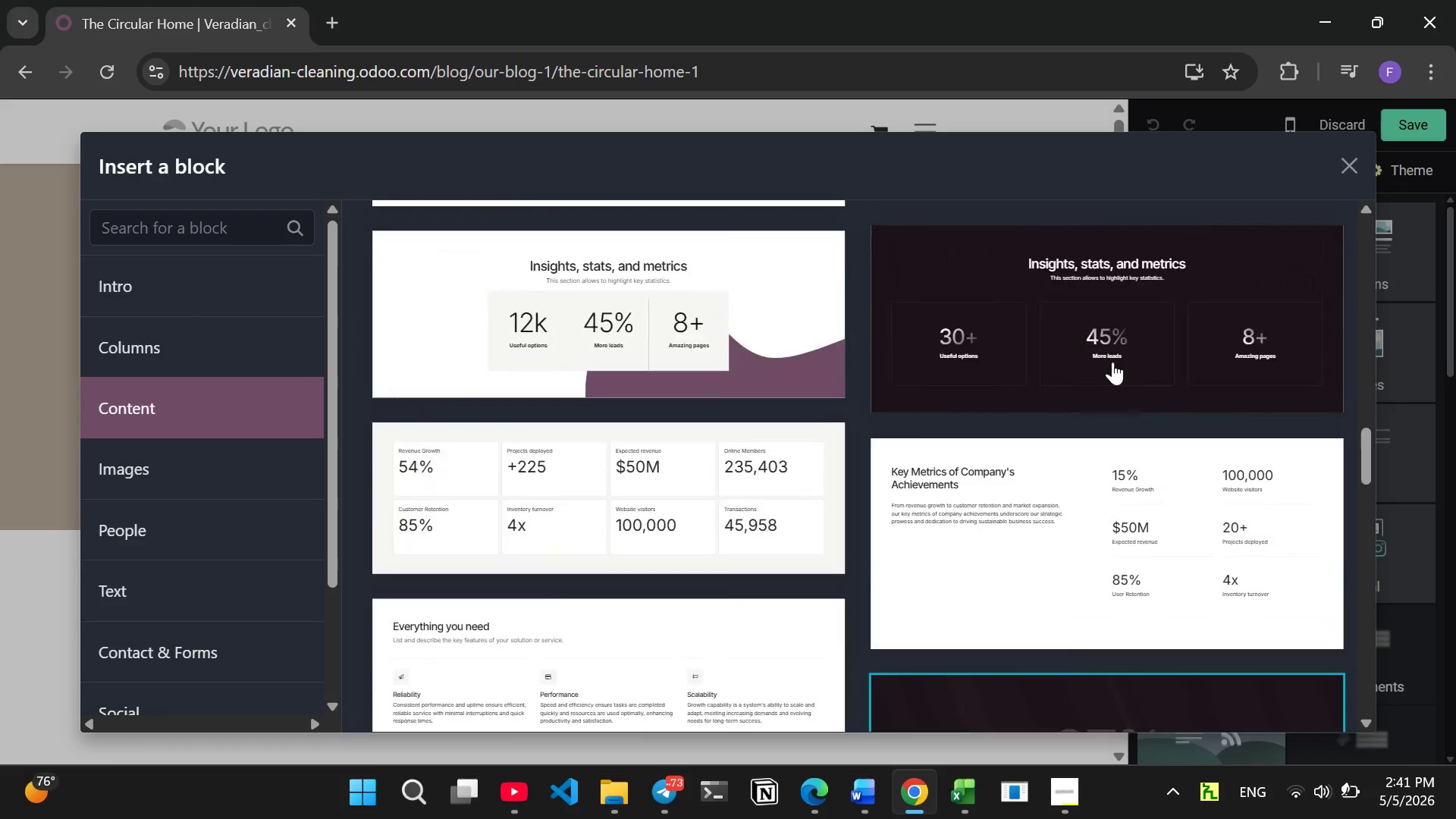 
wait(6.49)
 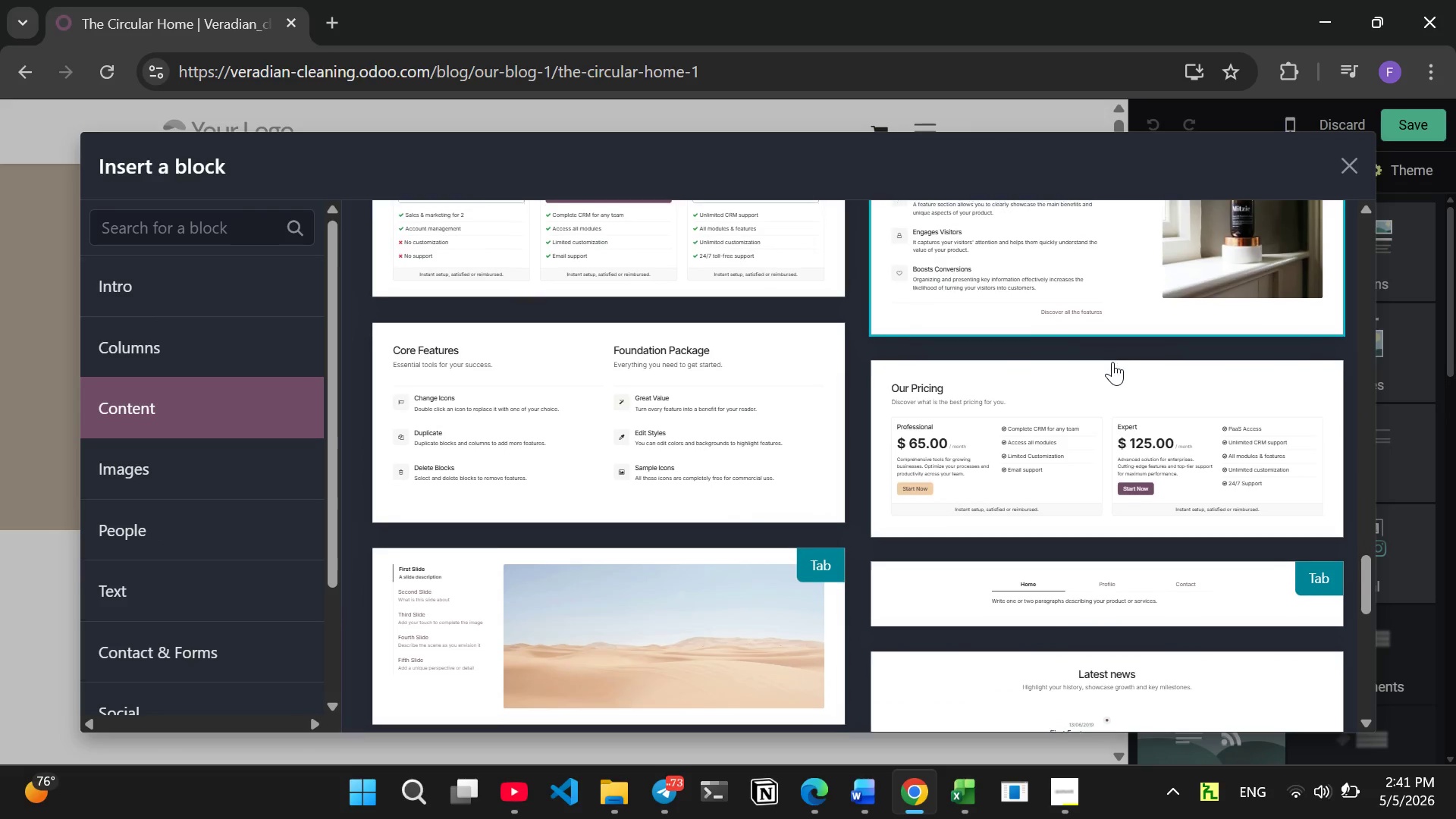 
left_click([215, 590])
 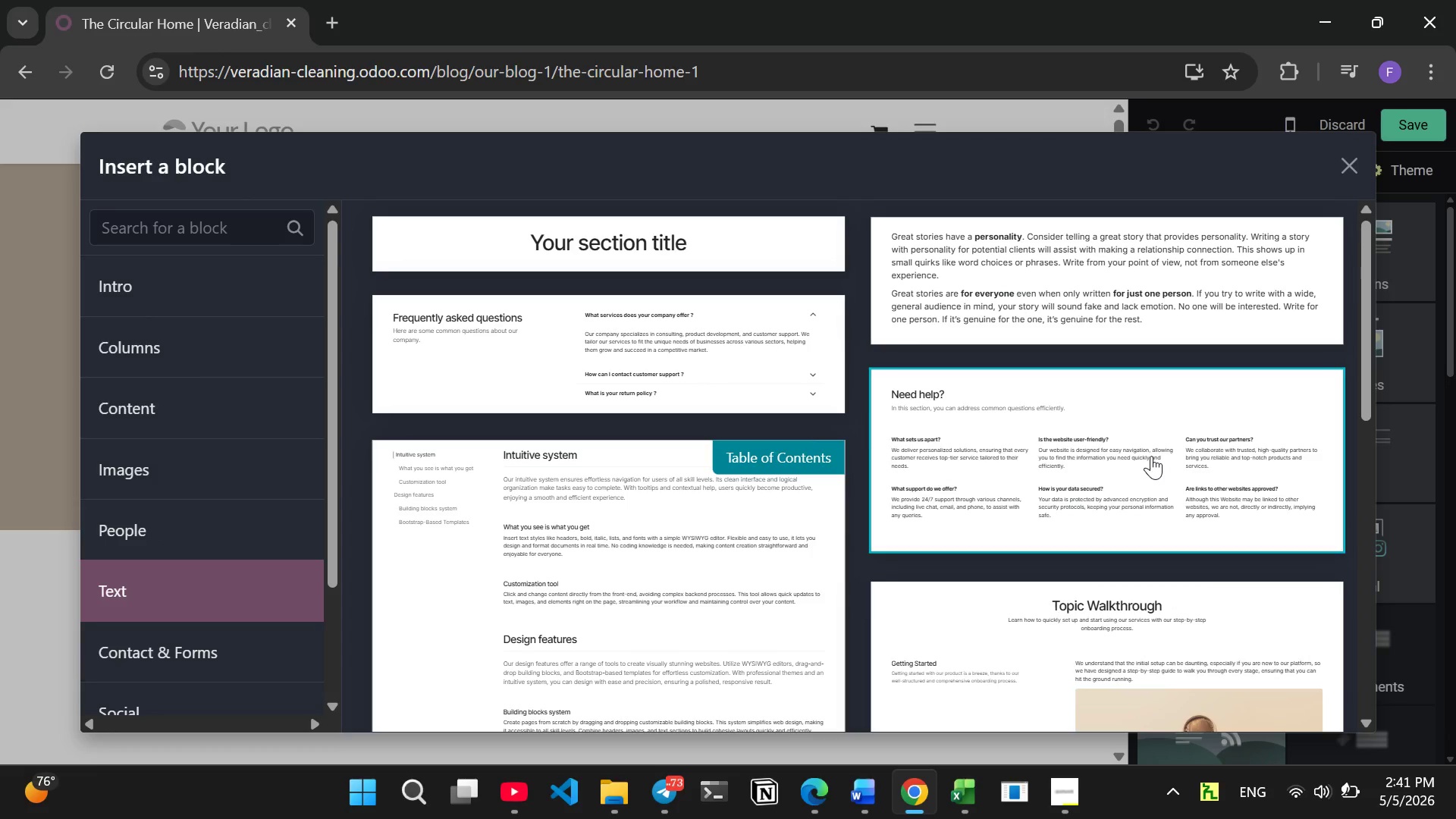 
wait(6.8)
 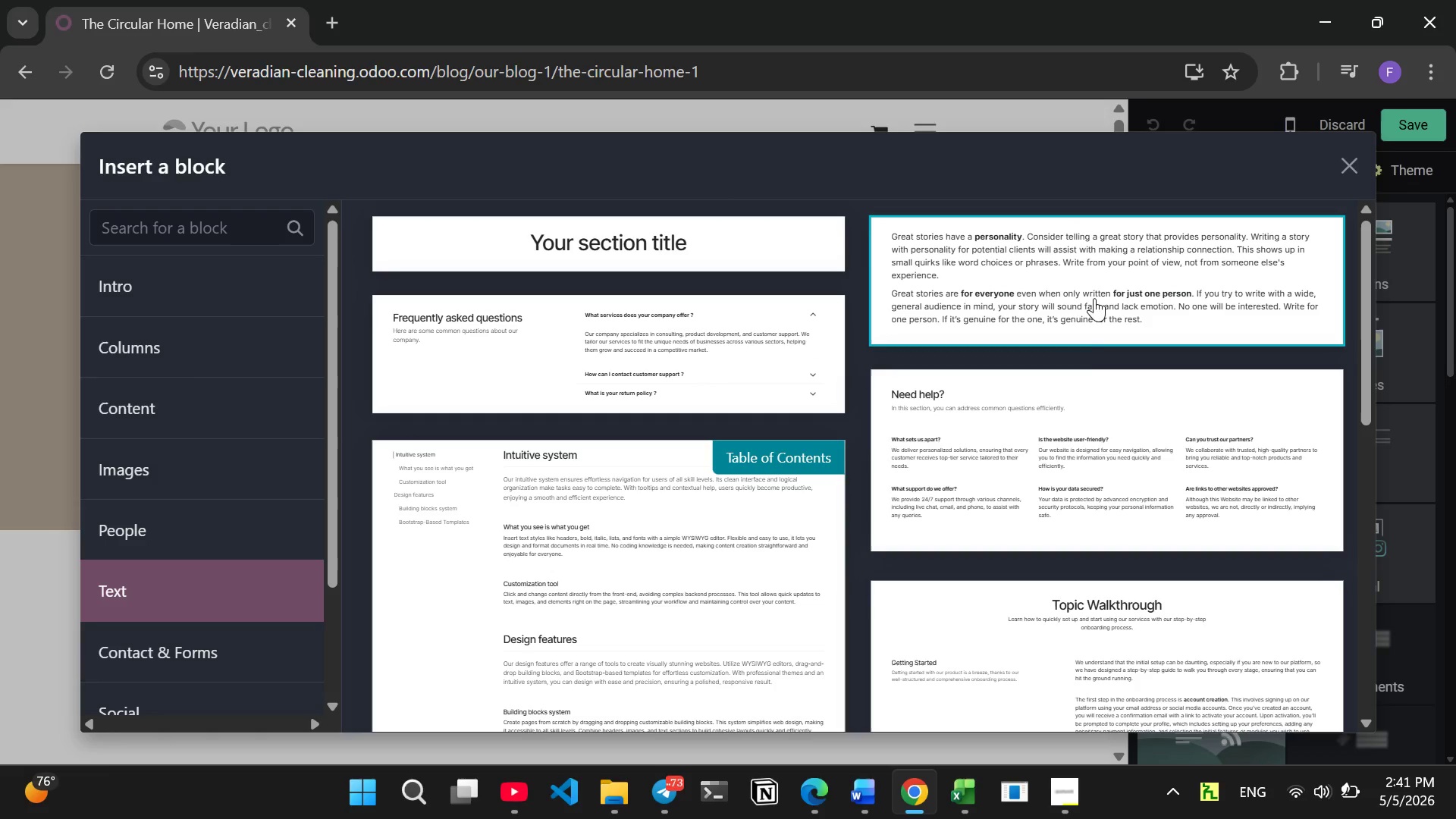 
left_click([1151, 456])
 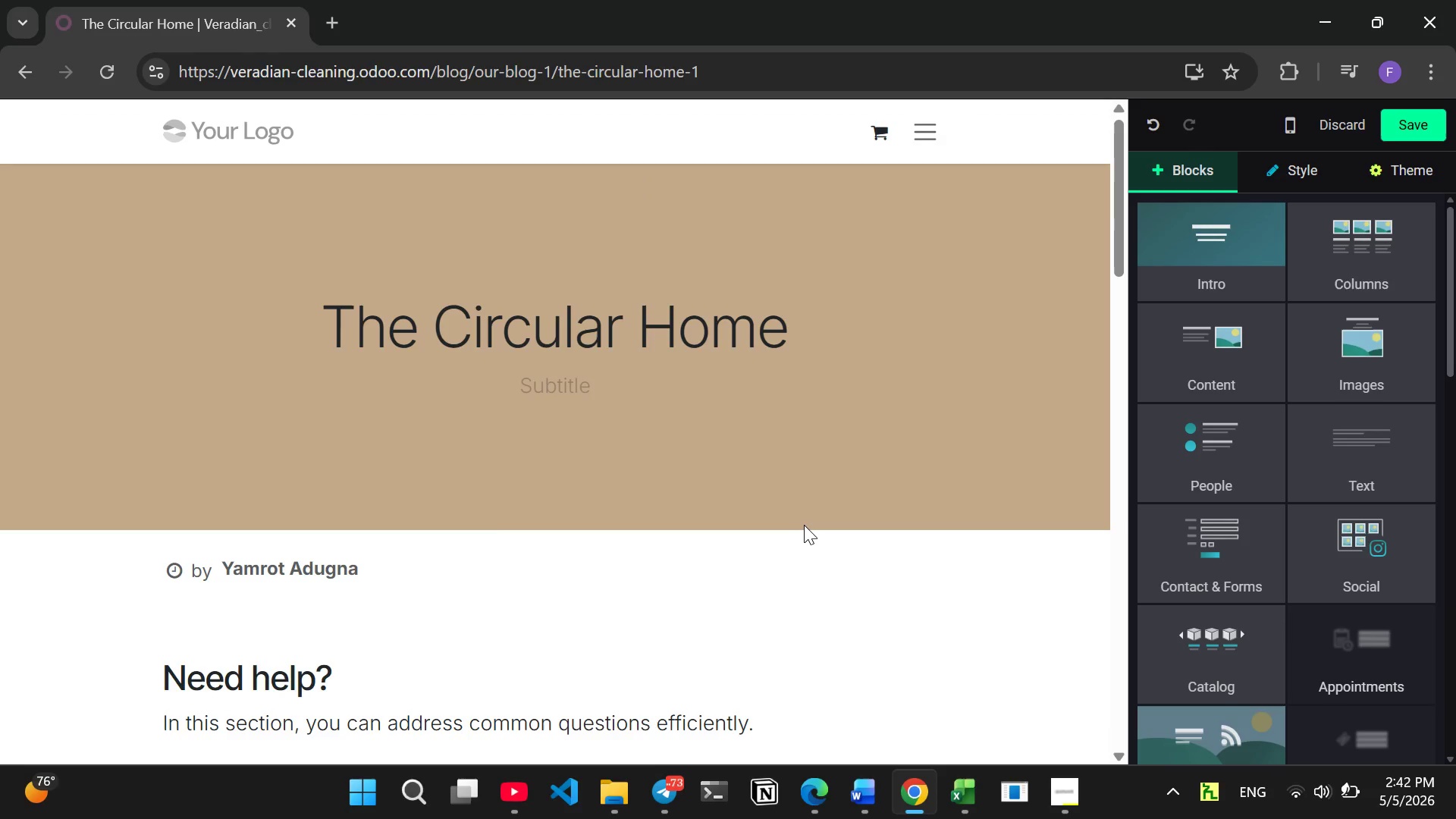 
wait(5.05)
 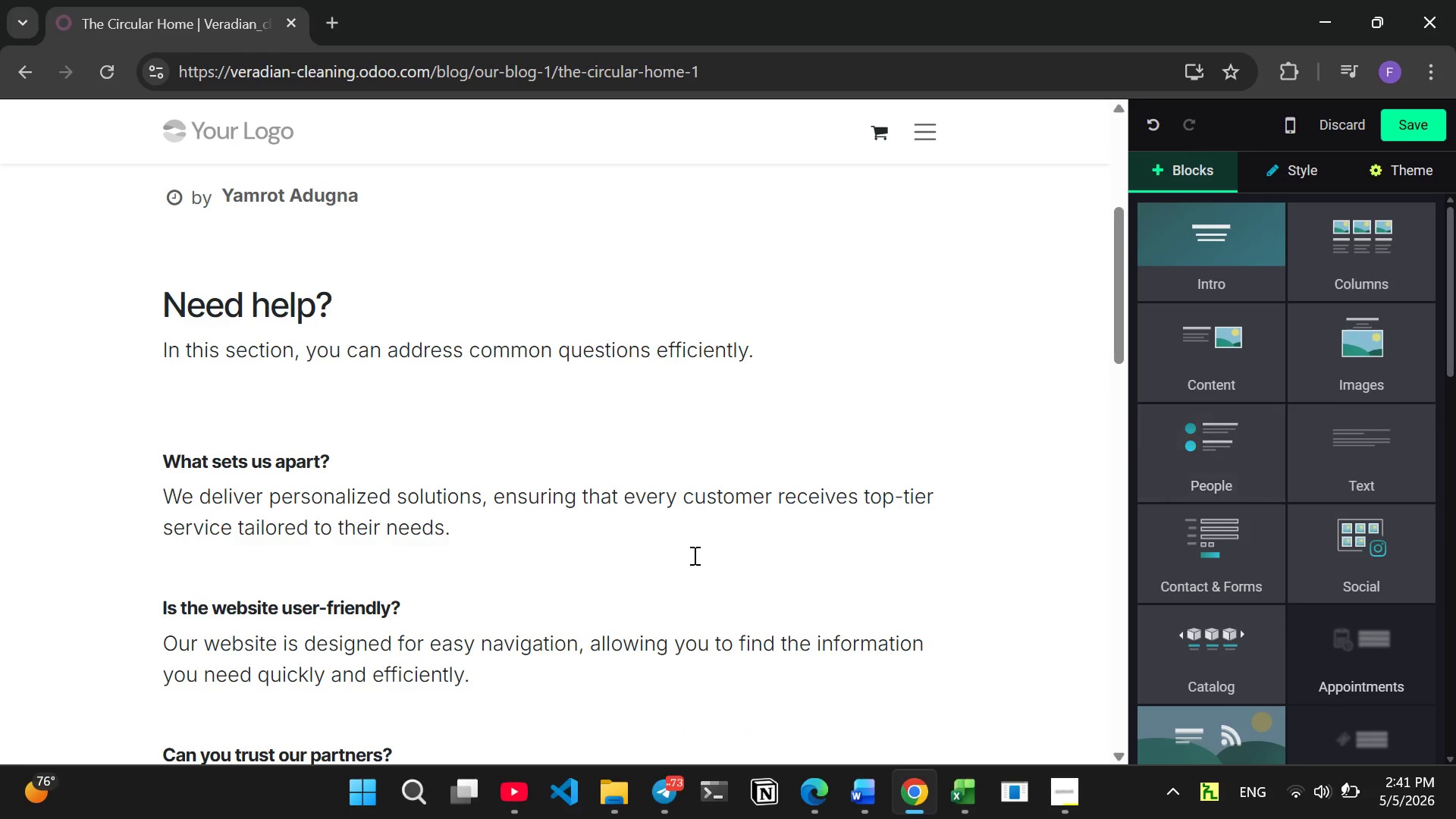 
key(Control+ControlLeft)
 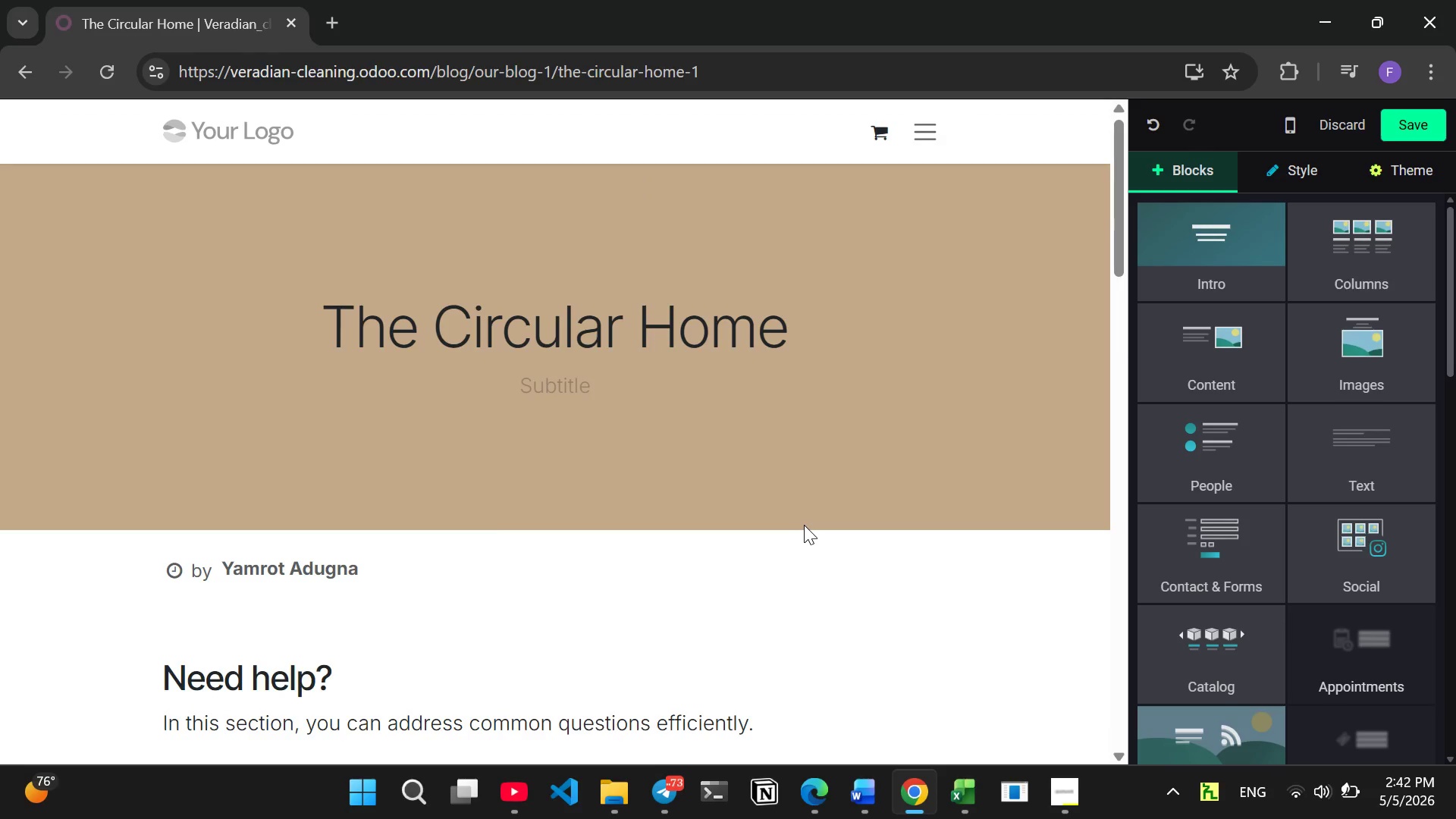 
key(Control+Z)
 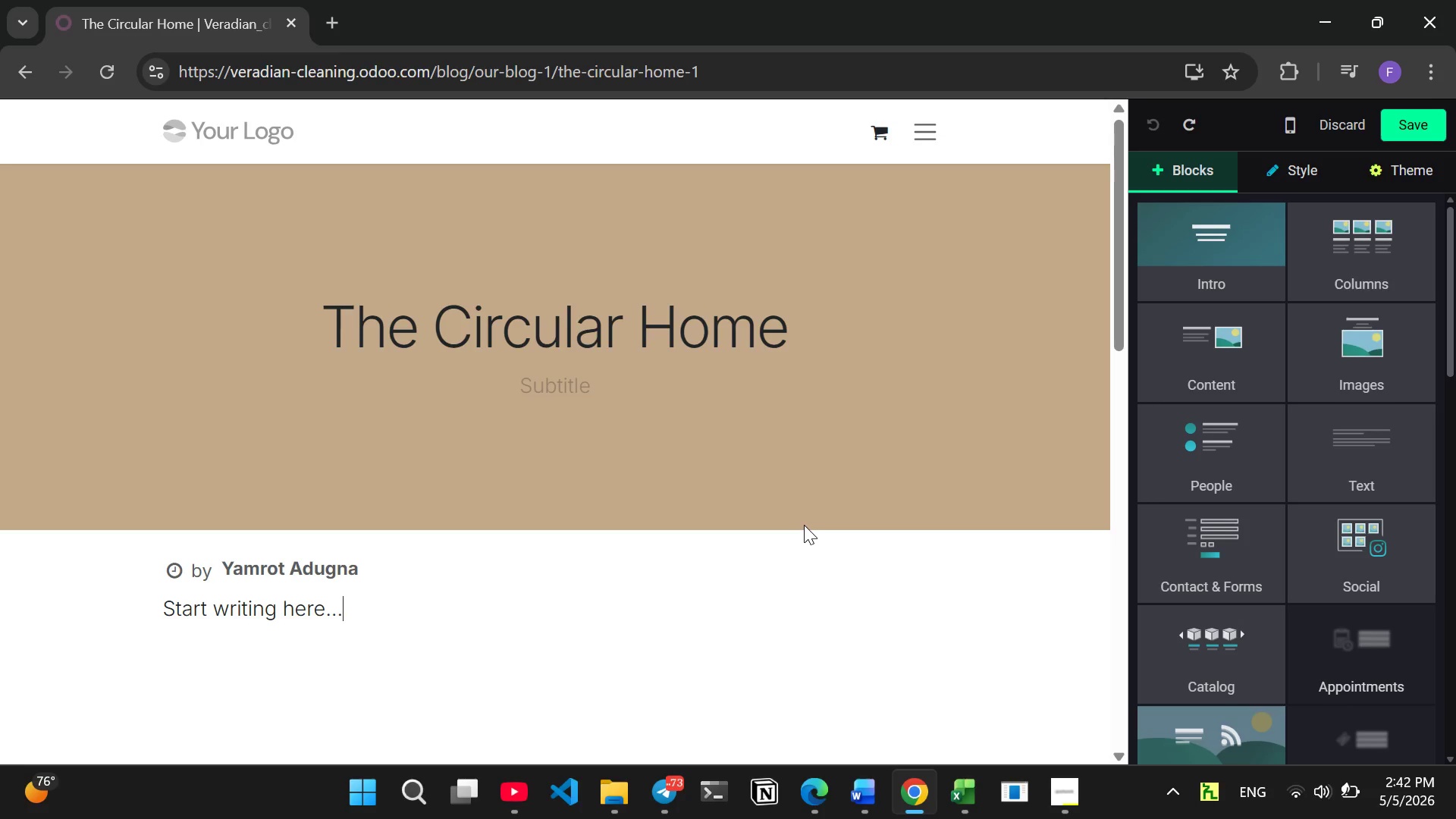 
key(Control+ControlLeft)
 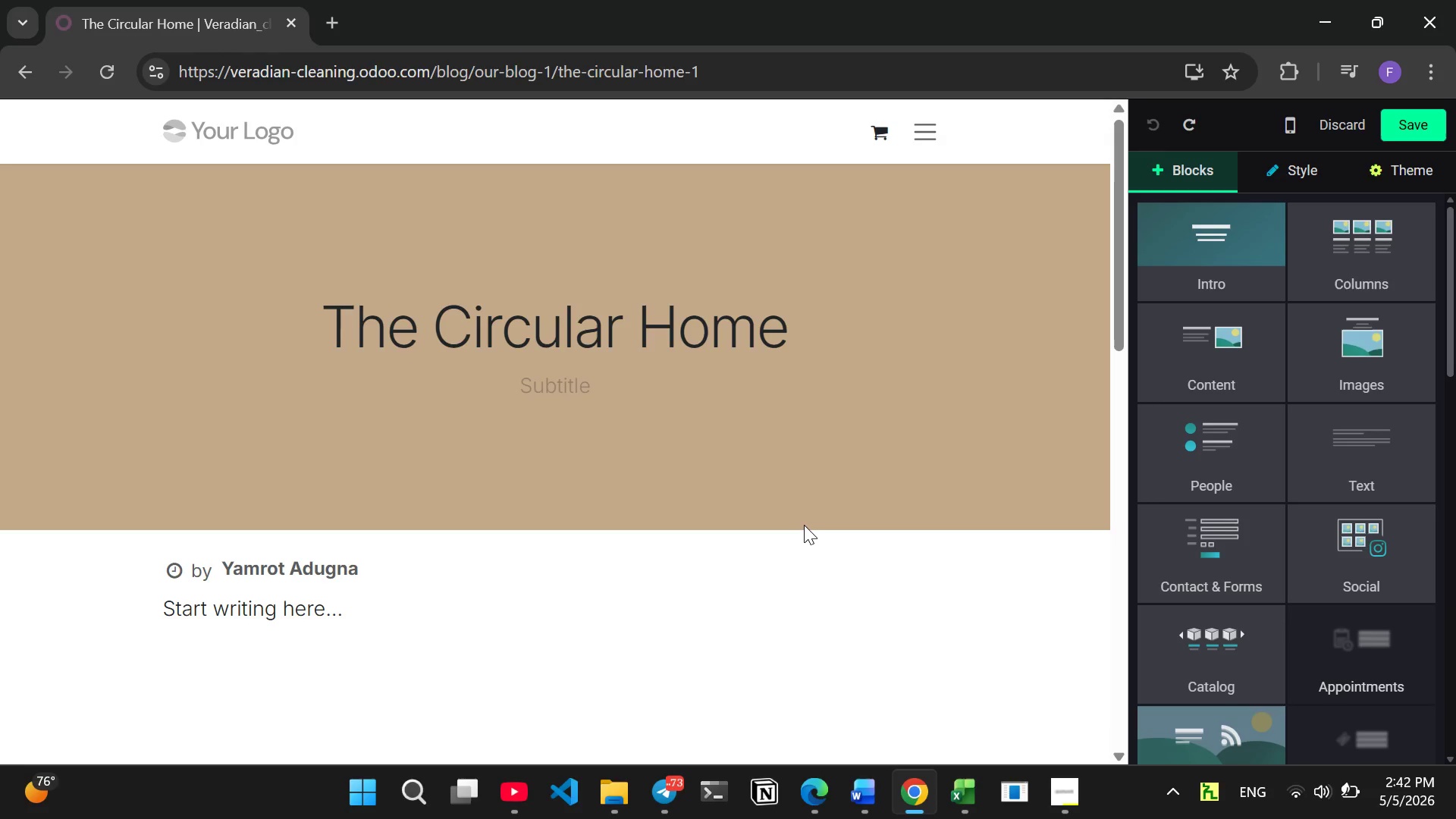 
key(Control+Z)
 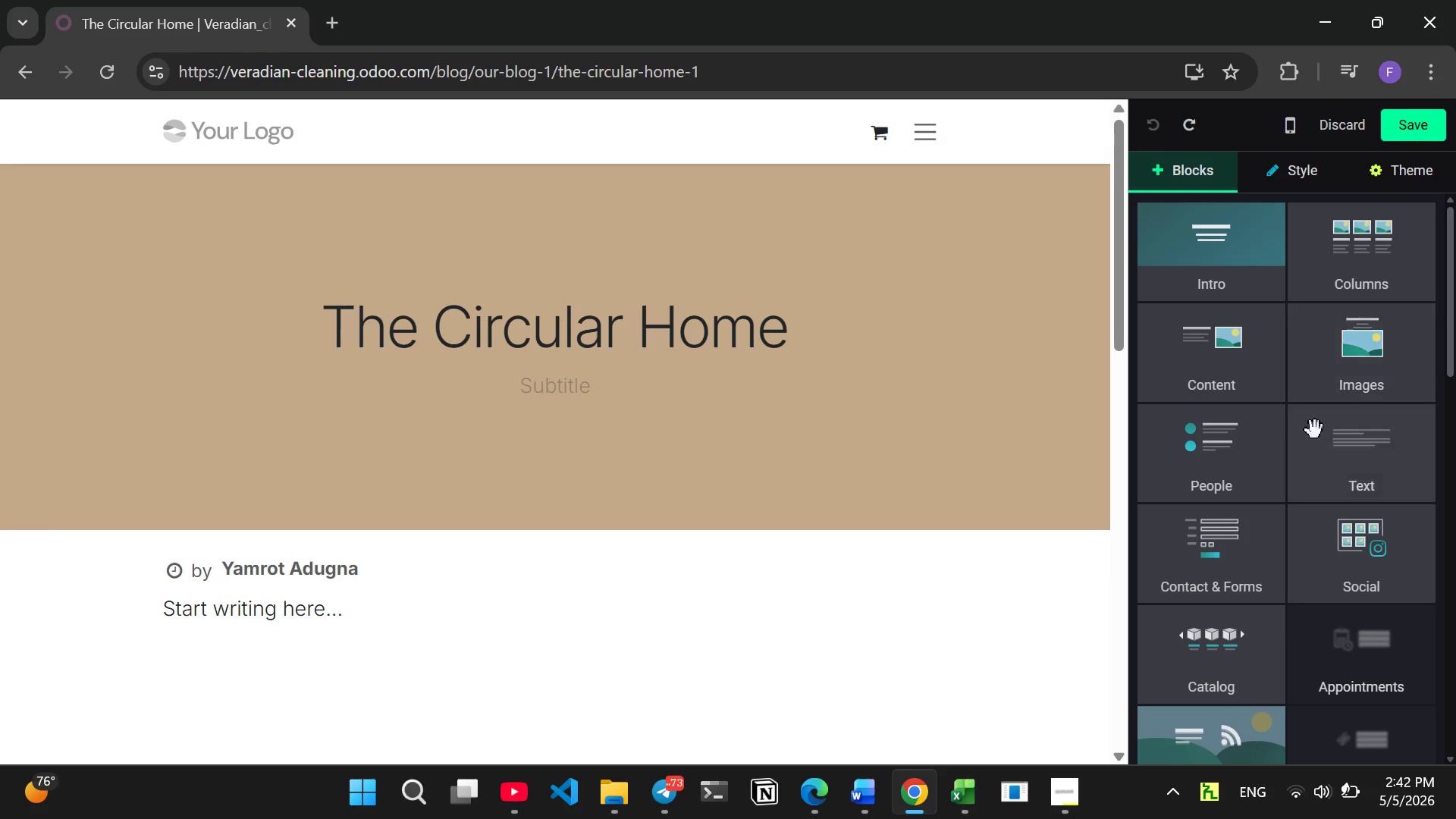 
left_click([1381, 475])
 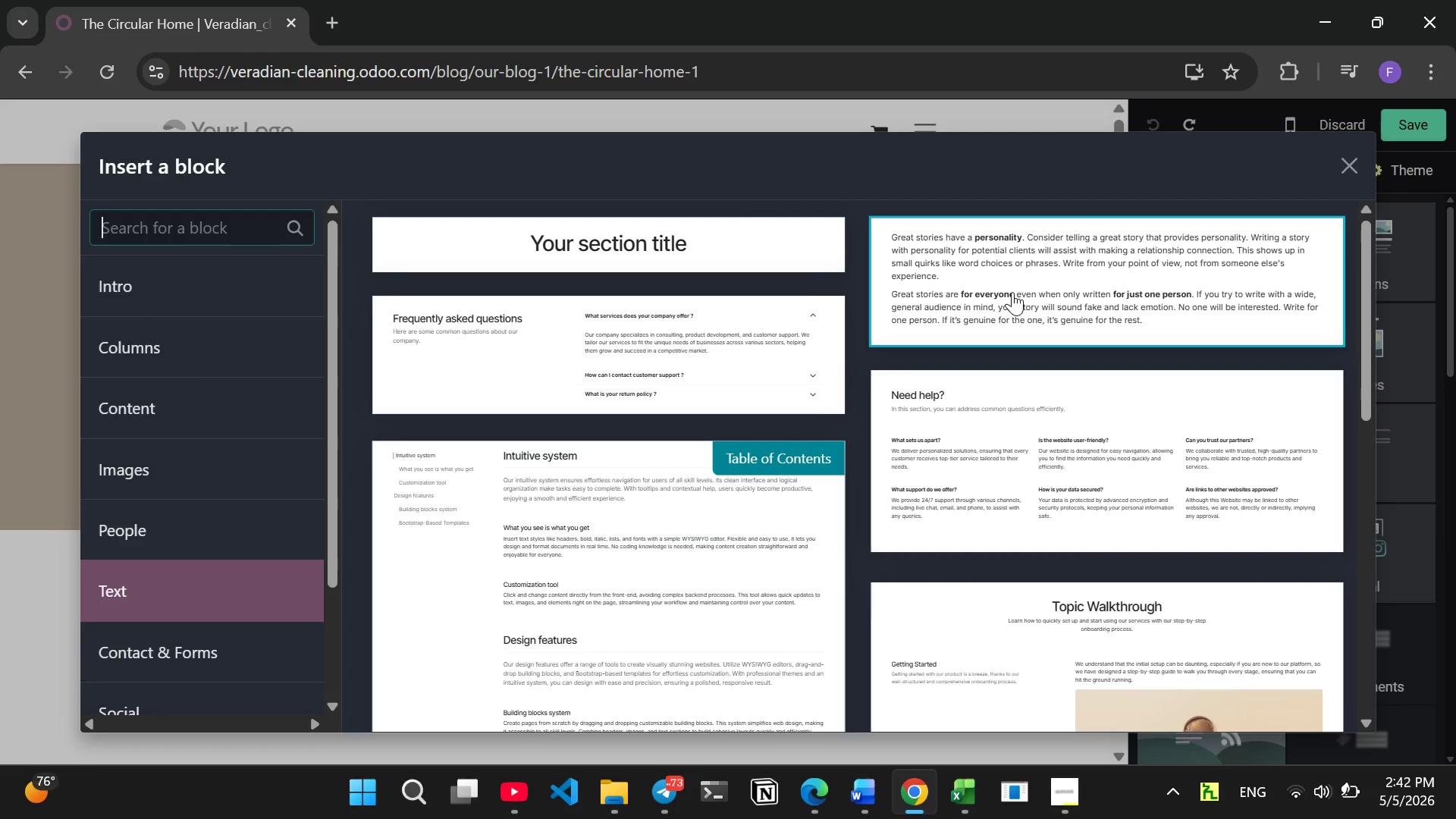 
left_click_drag(start_coordinate=[1012, 291], to_coordinate=[997, 301])
 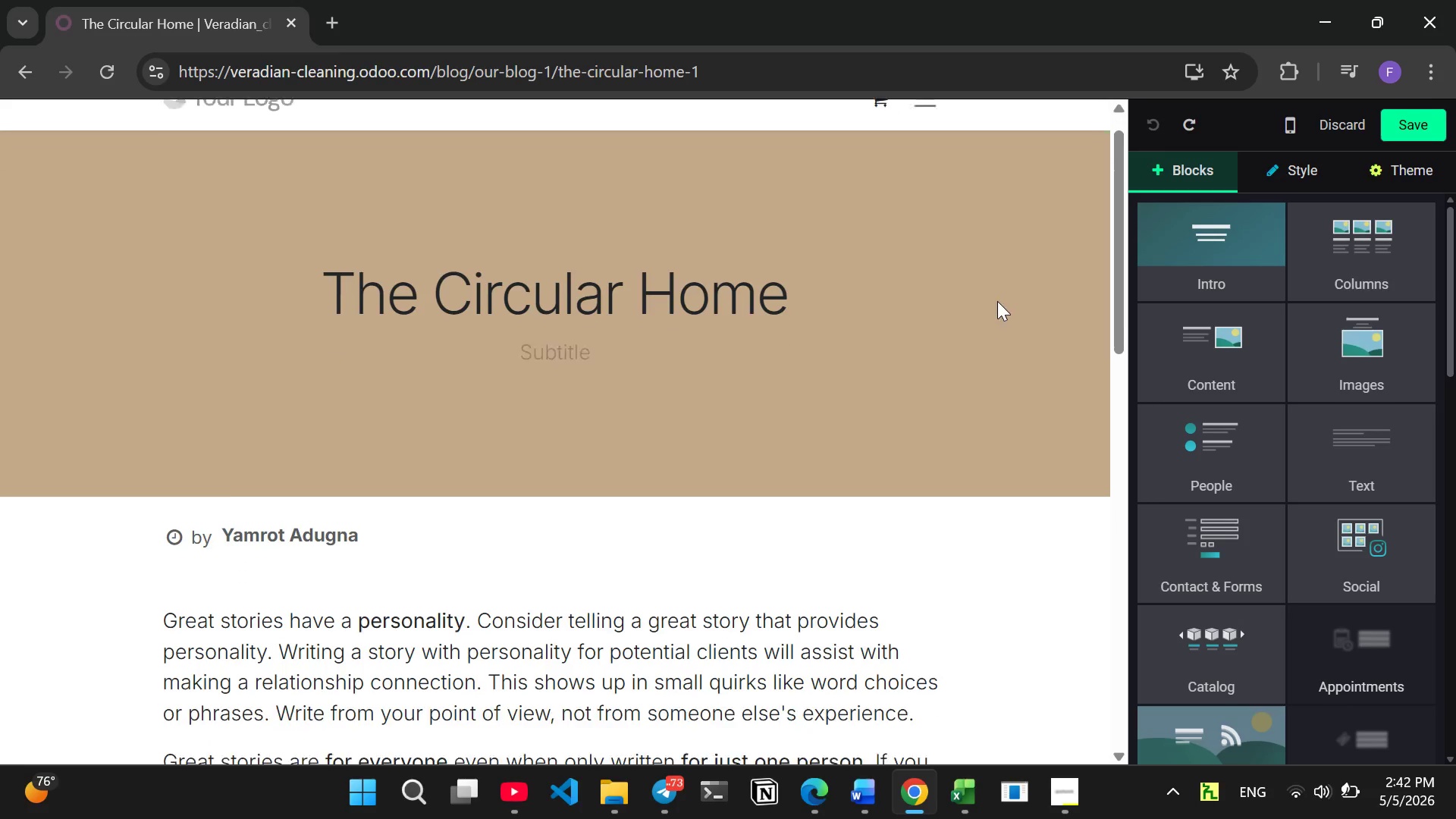 
left_click([997, 301])
 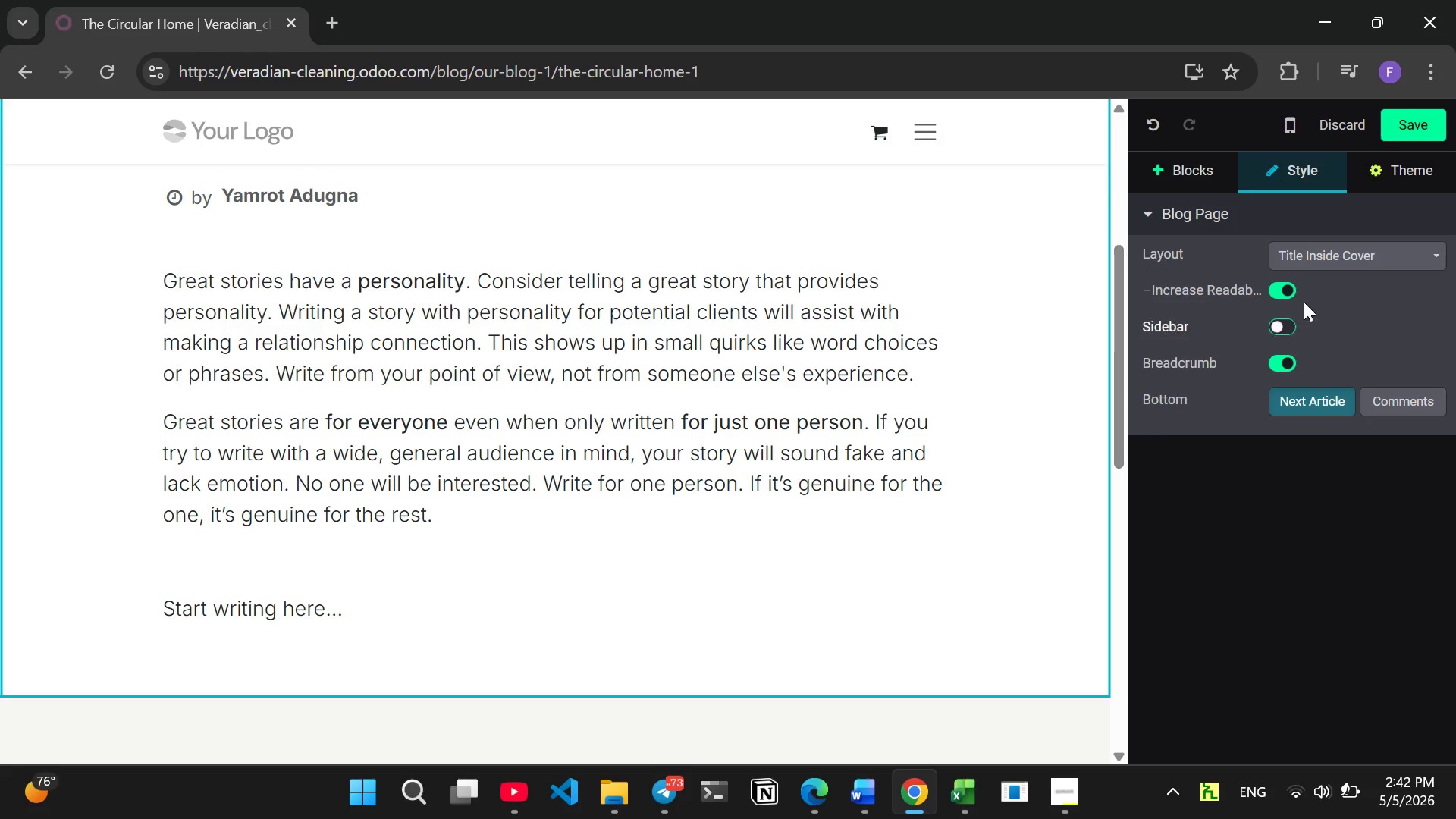 
key(Control+ControlLeft)
 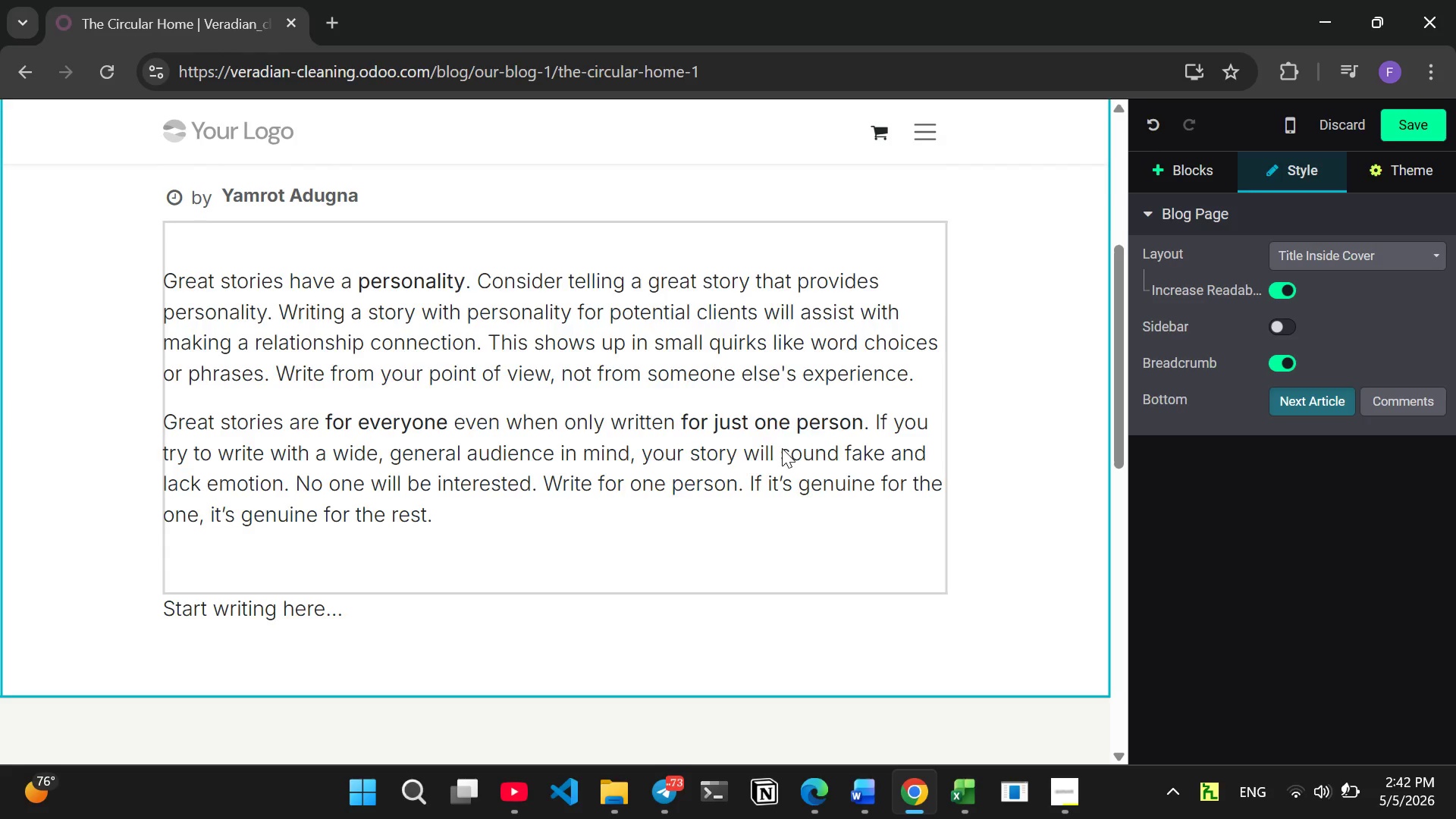 
key(Control+Z)
 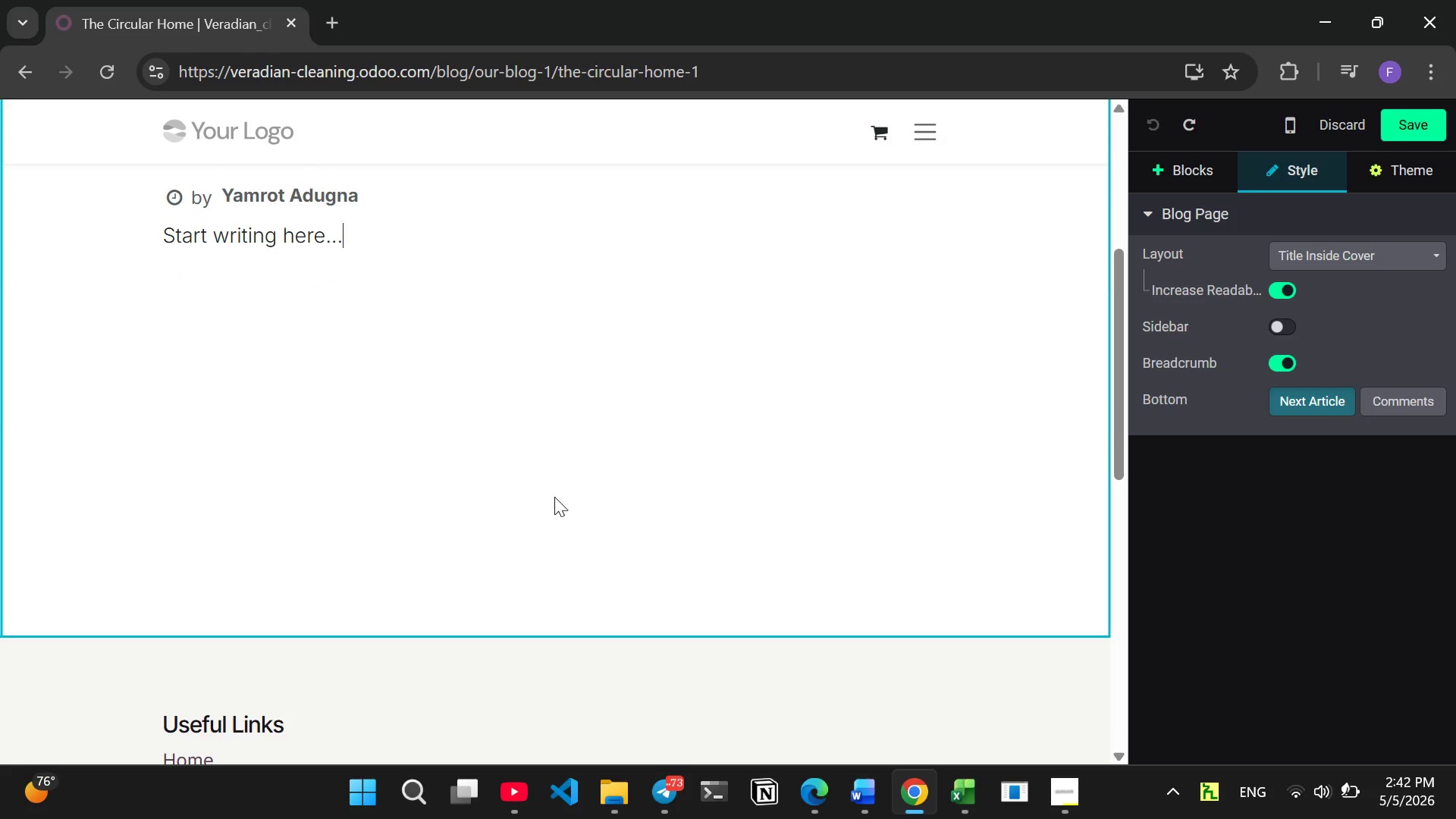 
left_click([476, 678])
 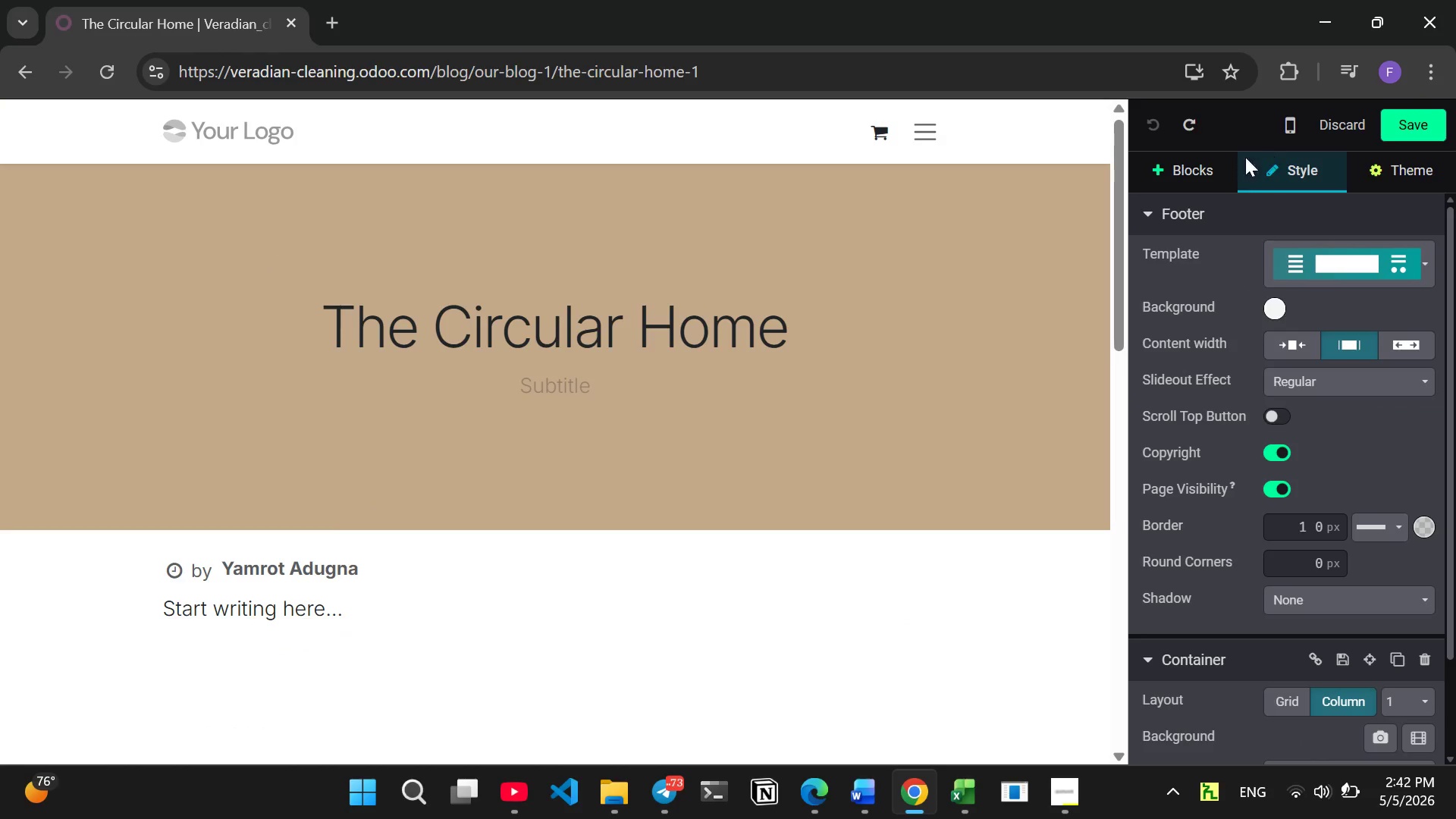 
left_click([1199, 165])
 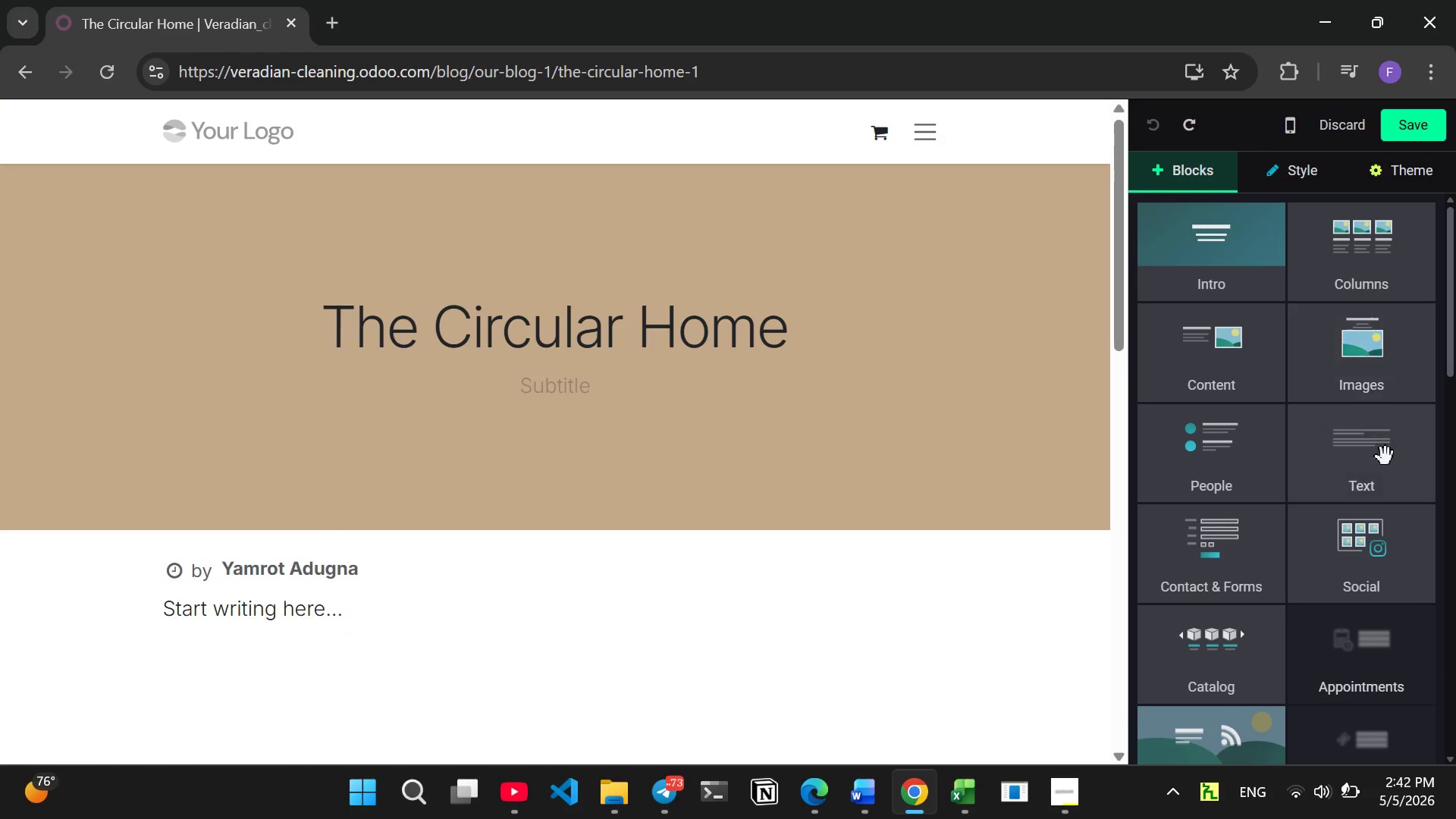 
left_click([1385, 479])
 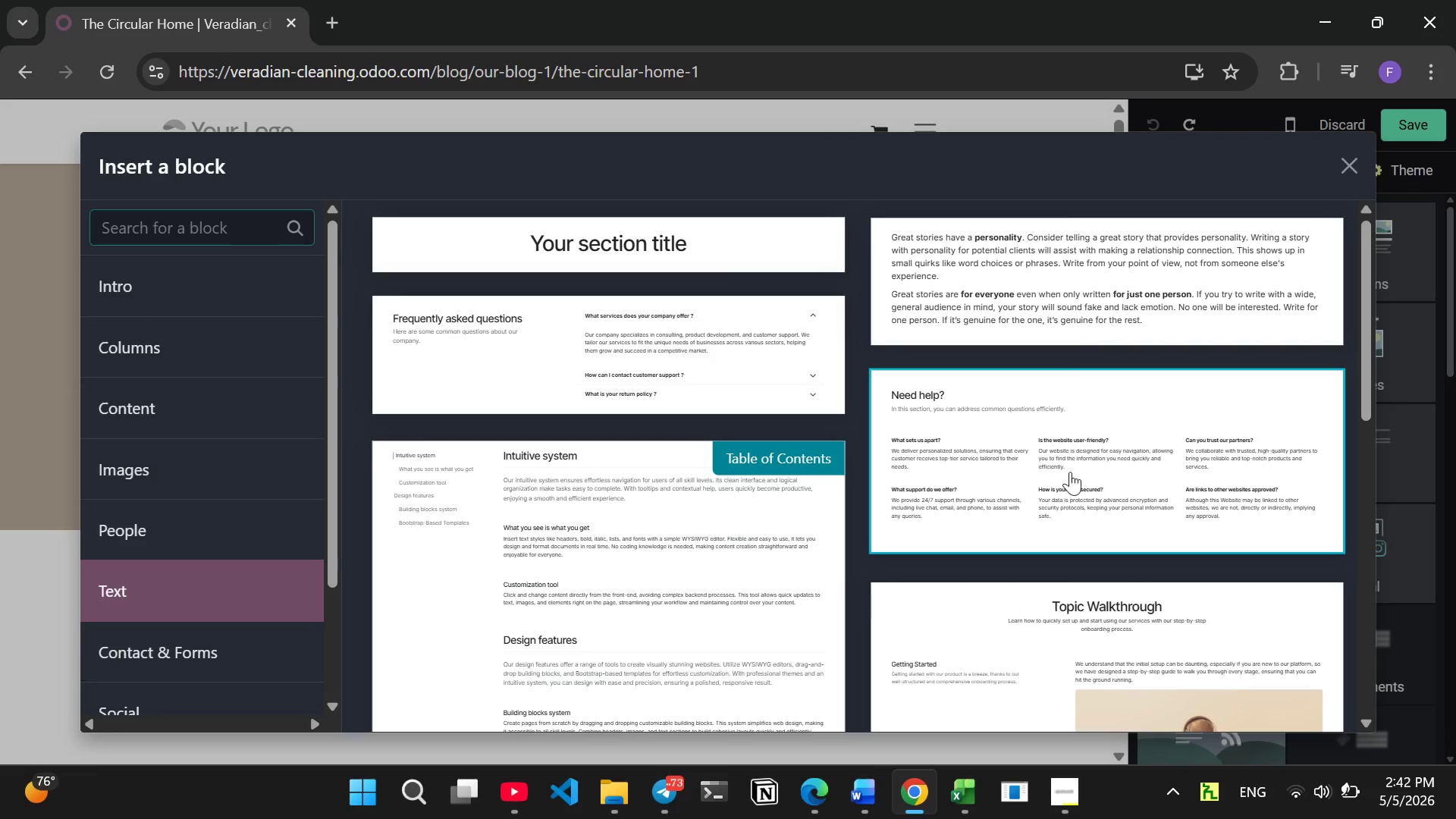 
left_click([1066, 461])
 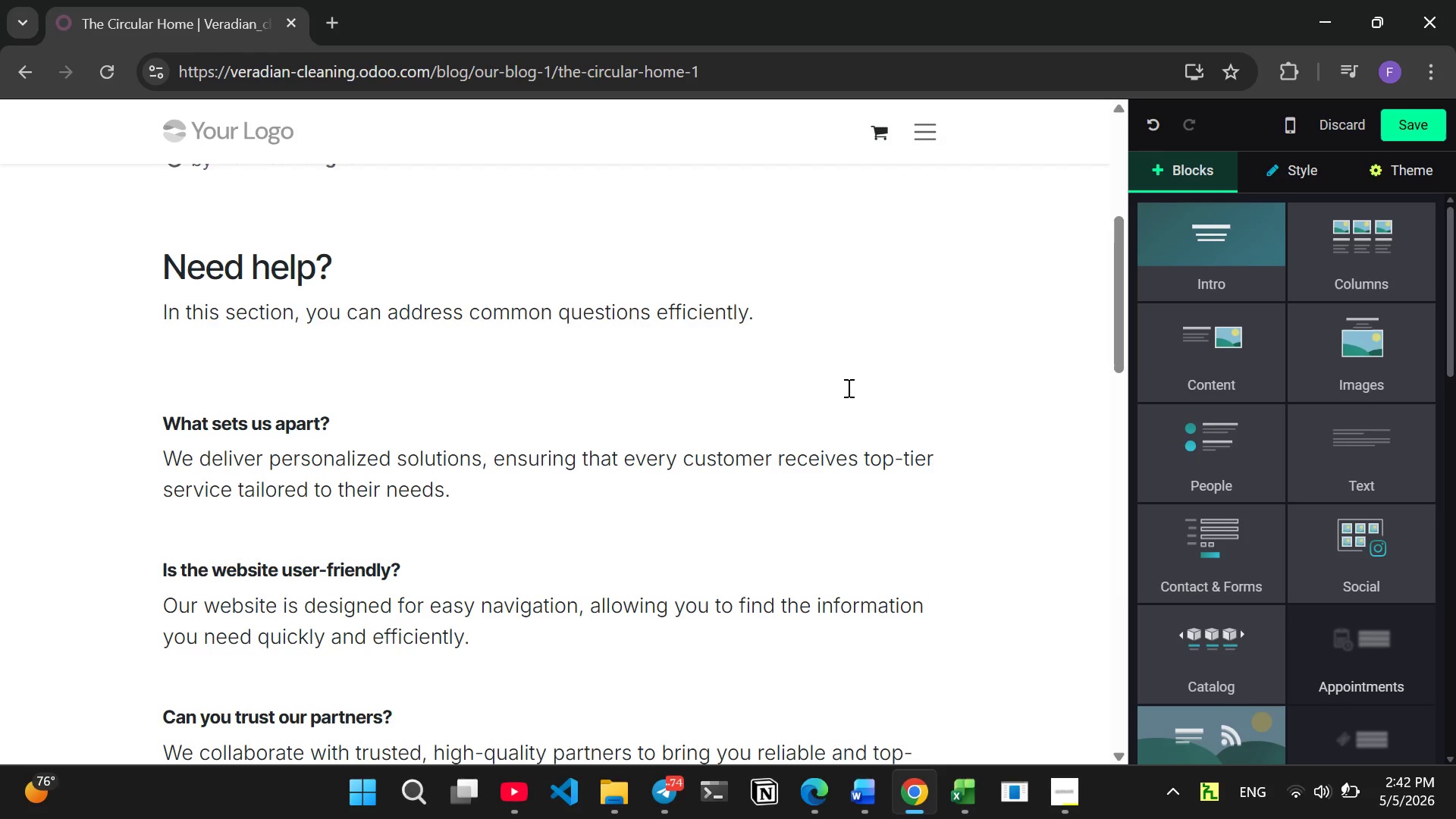 
wait(31.73)
 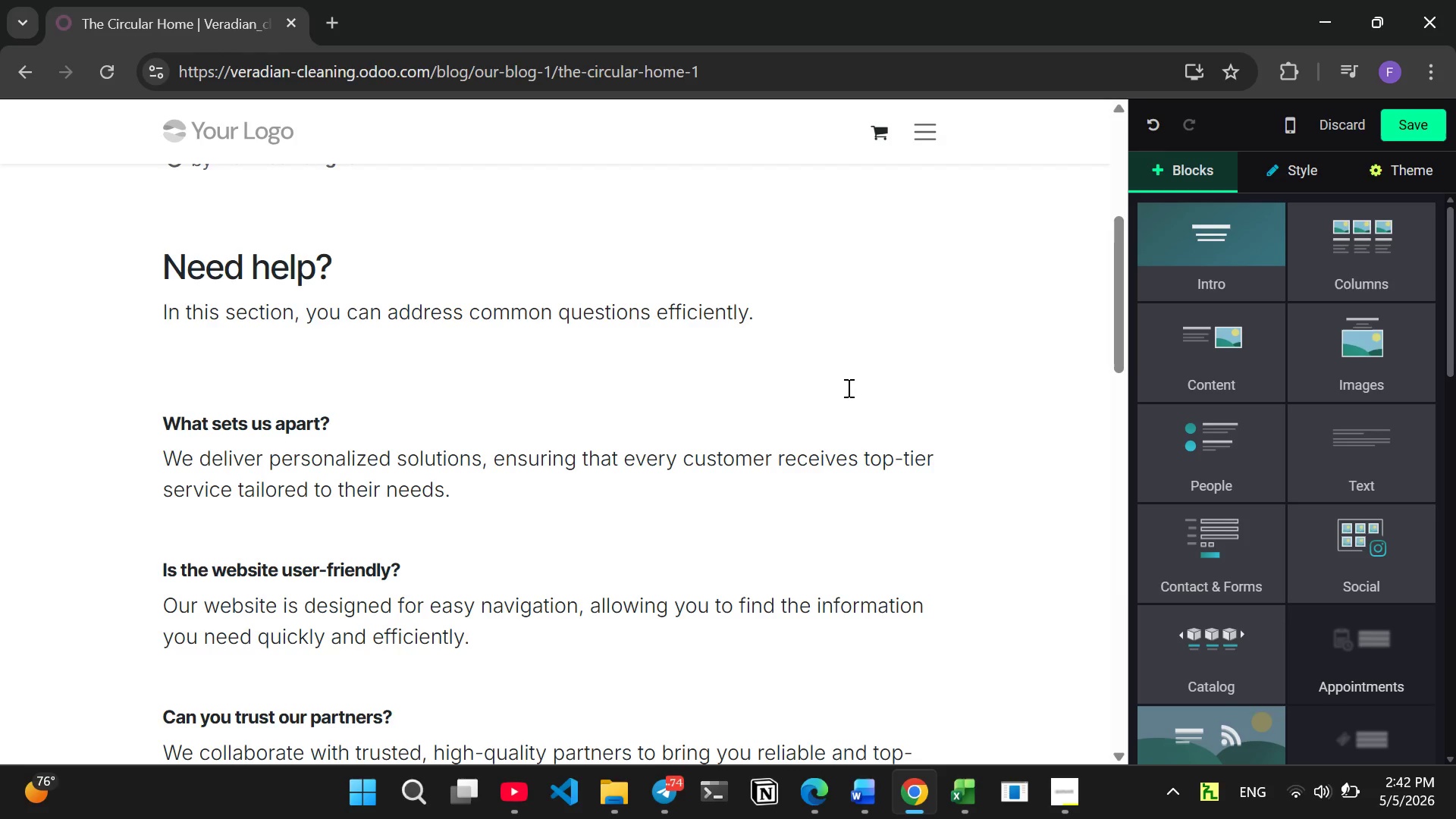 
left_click_drag(start_coordinate=[601, 387], to_coordinate=[563, 393])
 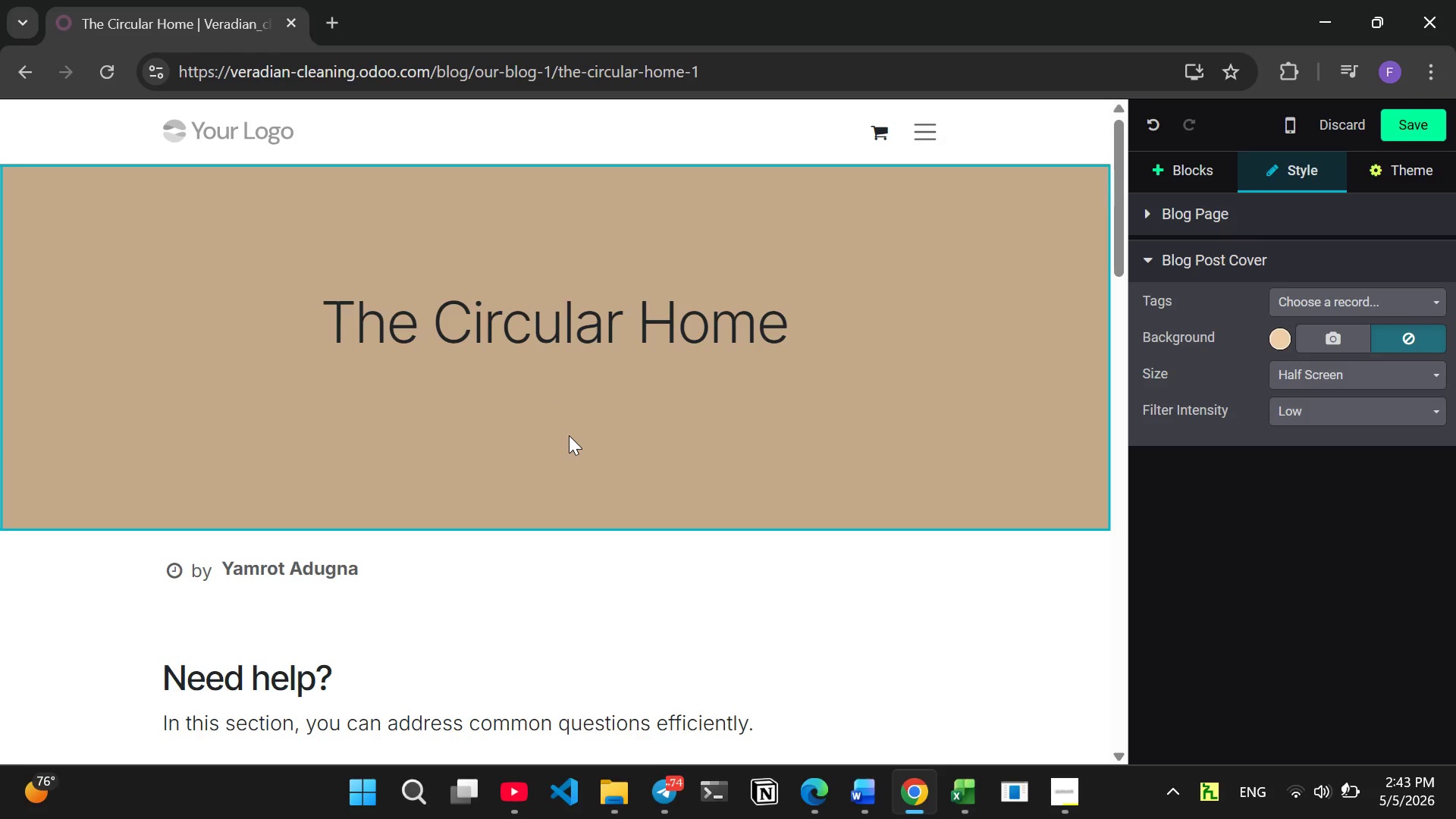 
wait(9.58)
 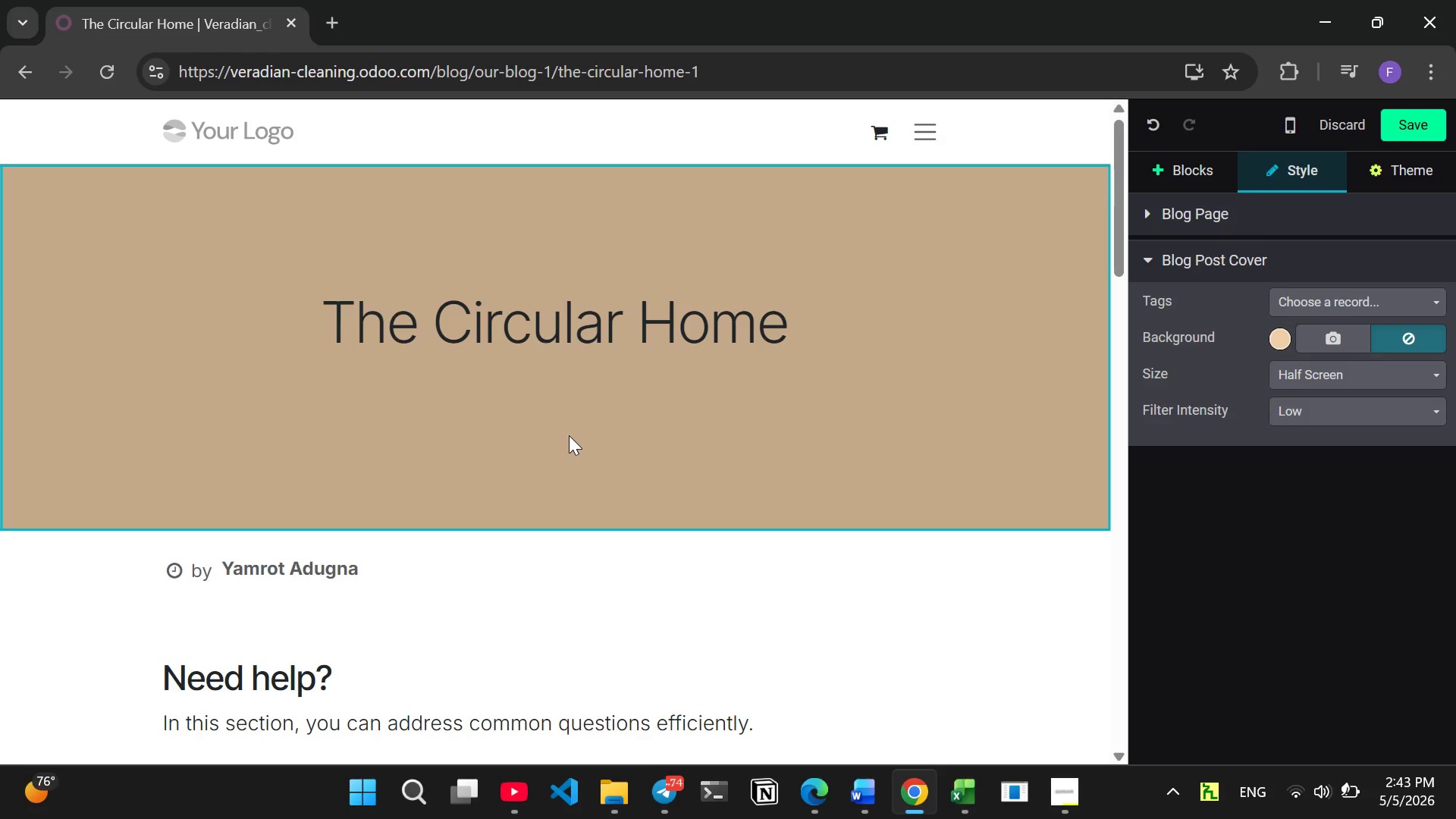 
type(the zero waste ki)
 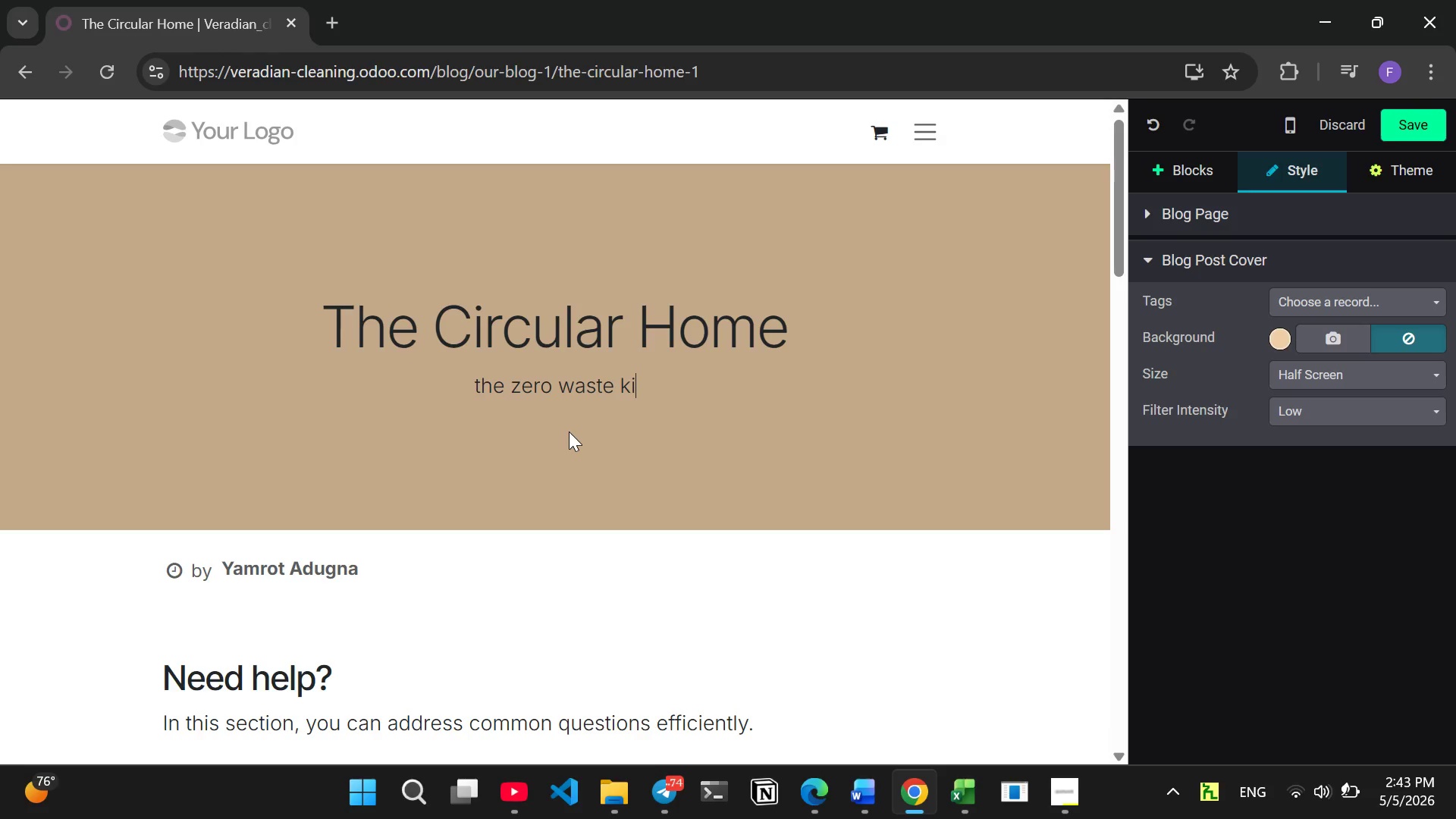 
wait(19.94)
 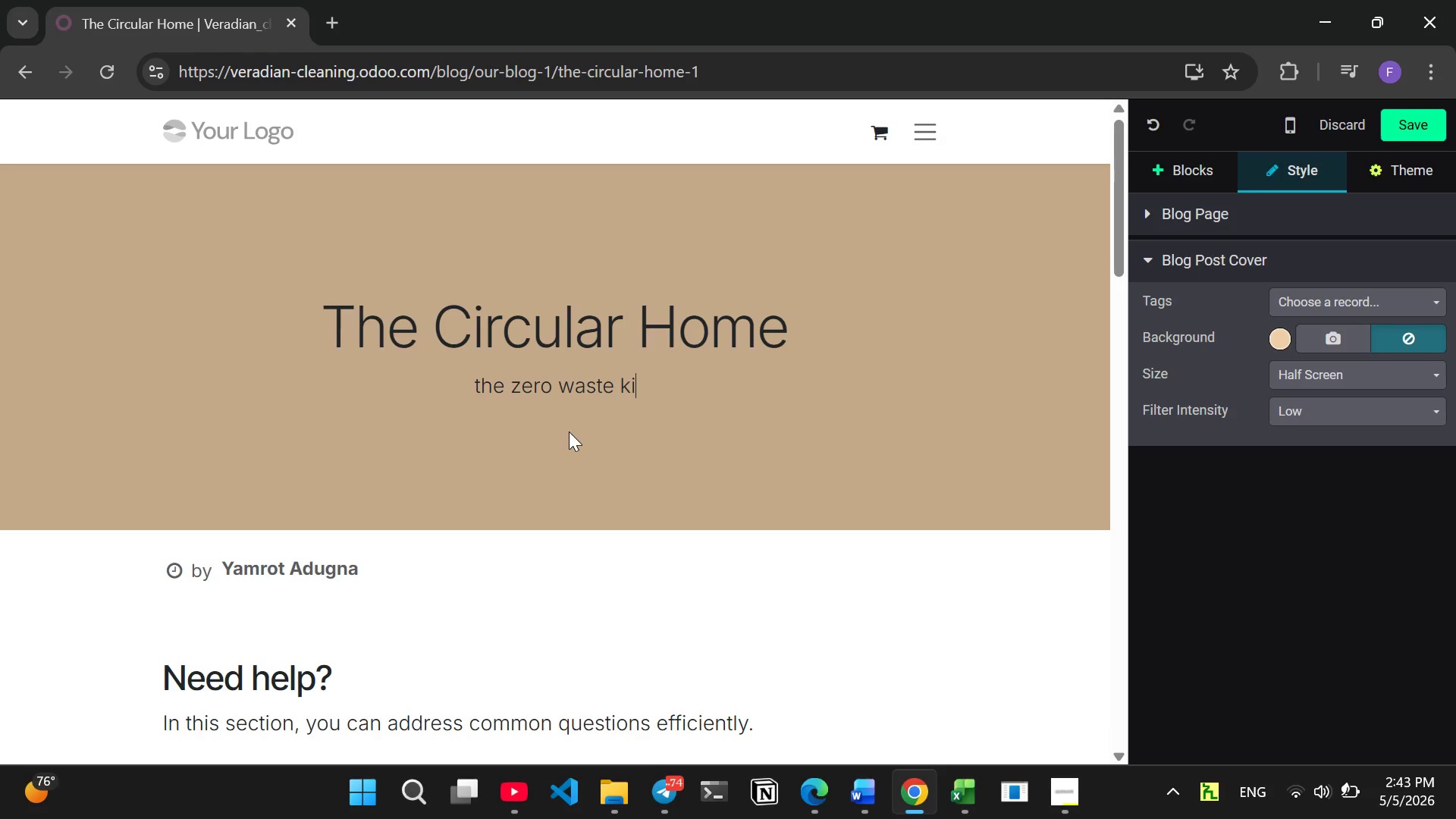 
type(tchen)
 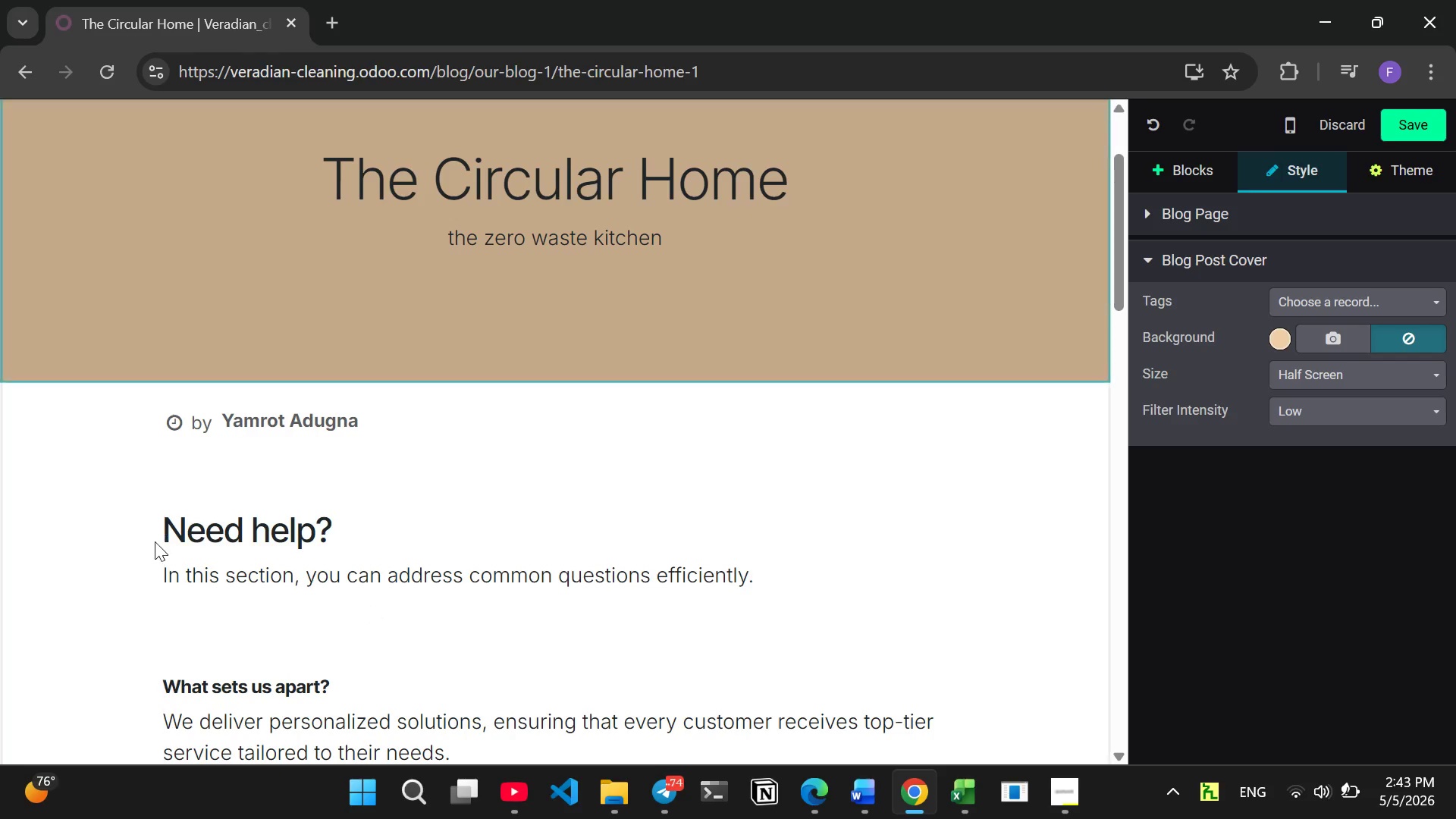 
wait(5.62)
 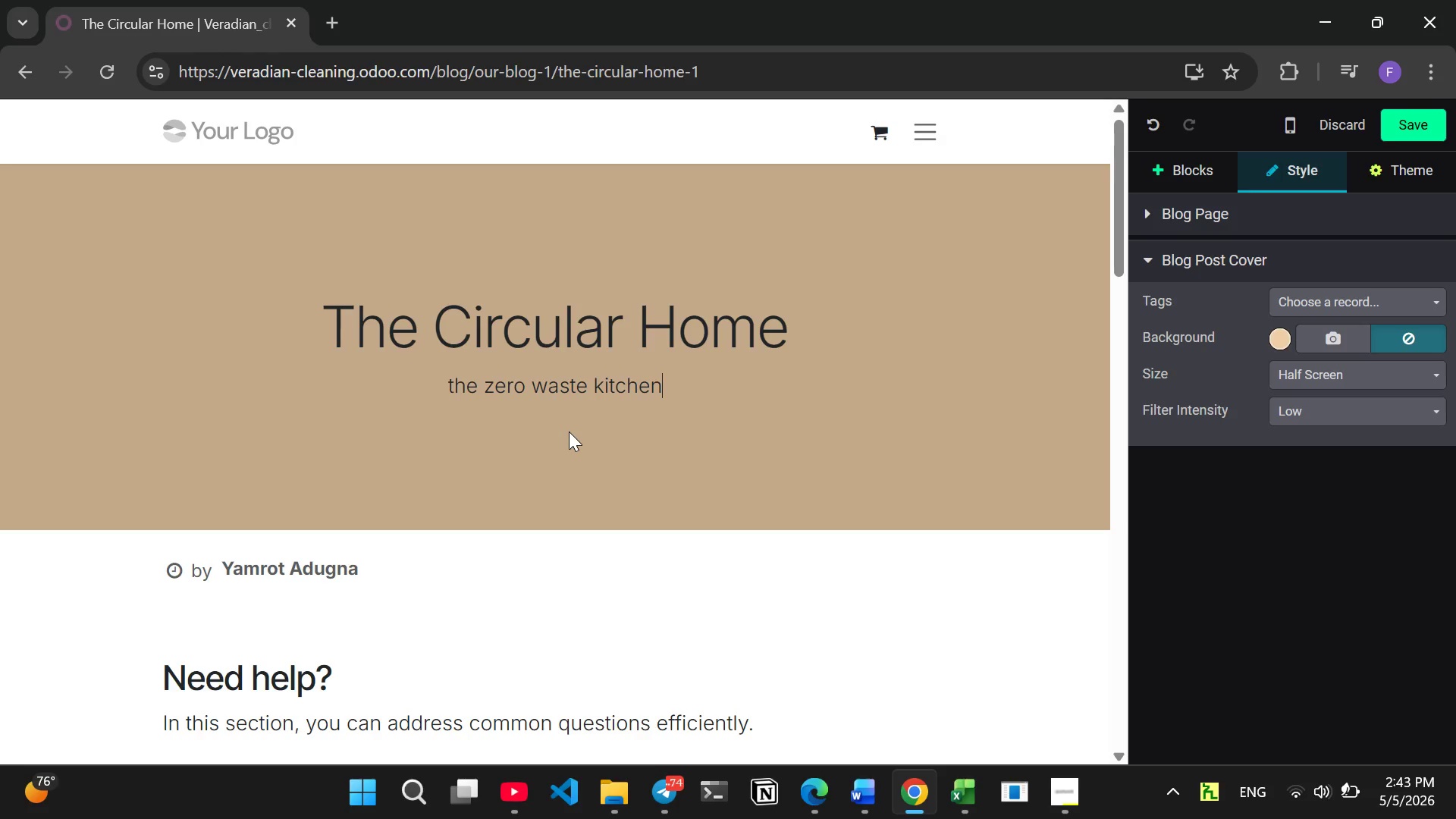 
left_click_drag(start_coordinate=[356, 531], to_coordinate=[98, 520])
 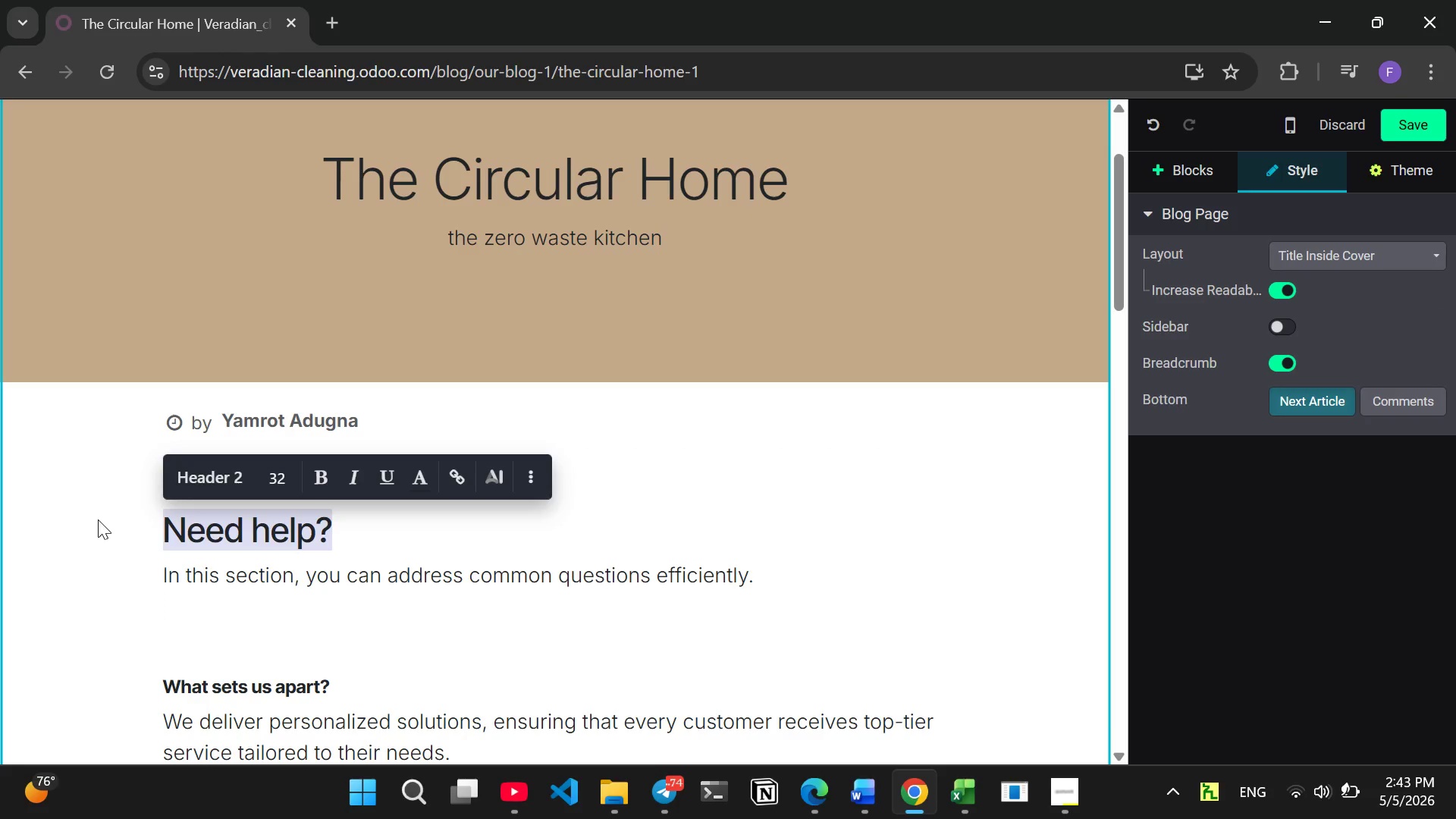 
type(the )
key(Backspace)
key(Backspace)
key(Backspace)
key(Backspace)
type(The zero waste Kitchen)
 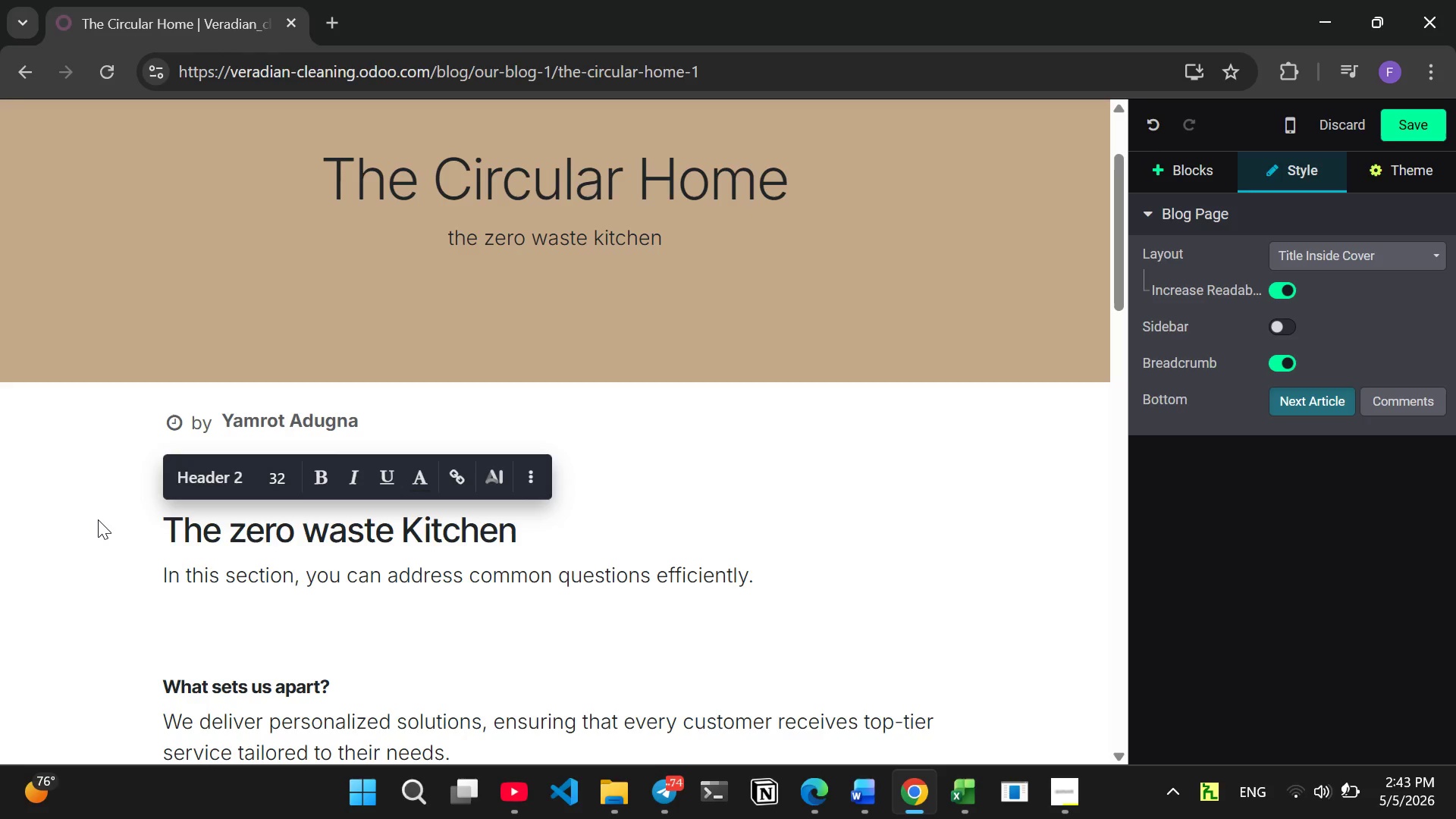 
wait(5.38)
 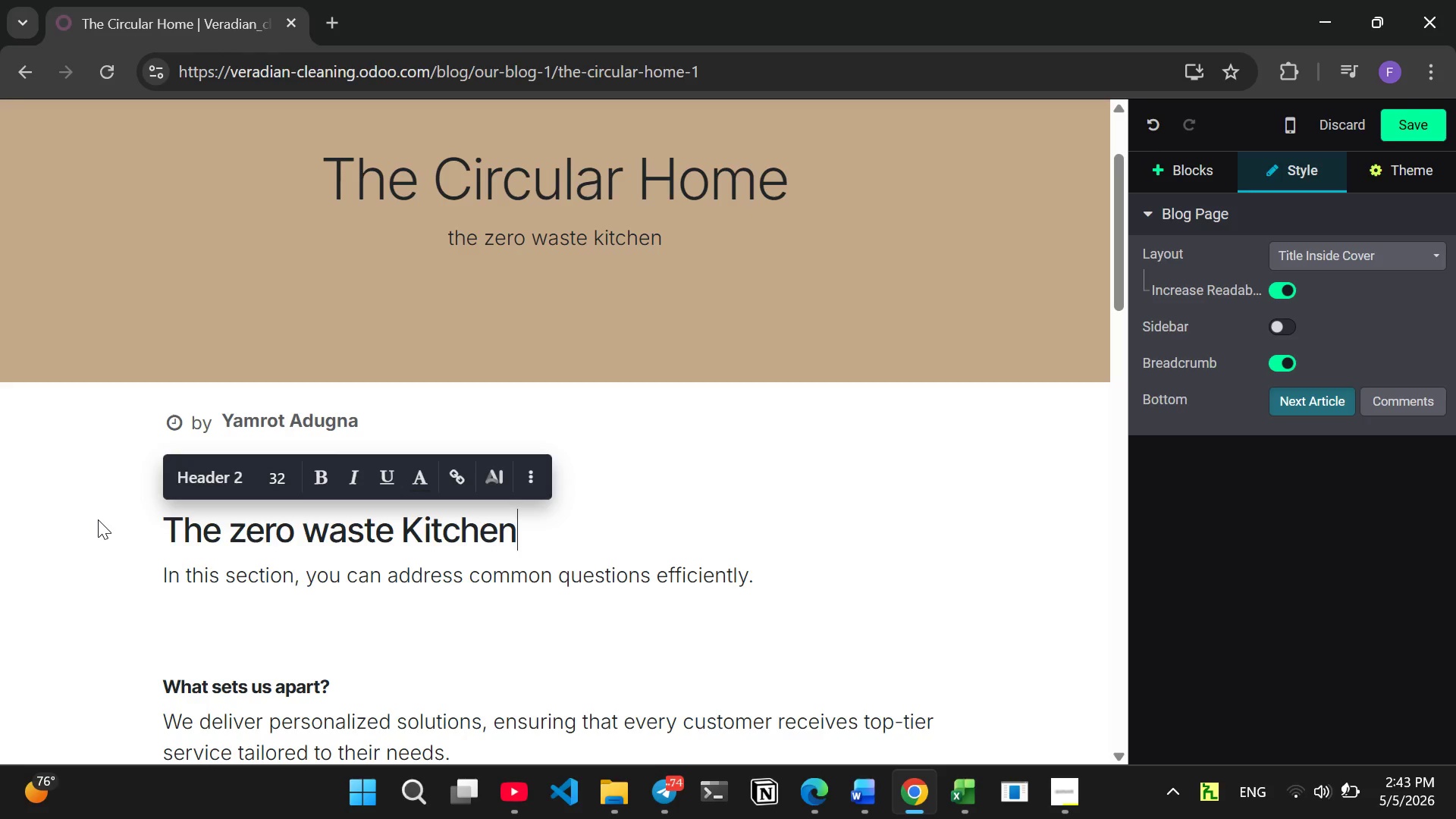 
left_click_drag(start_coordinate=[165, 575], to_coordinate=[784, 563])
 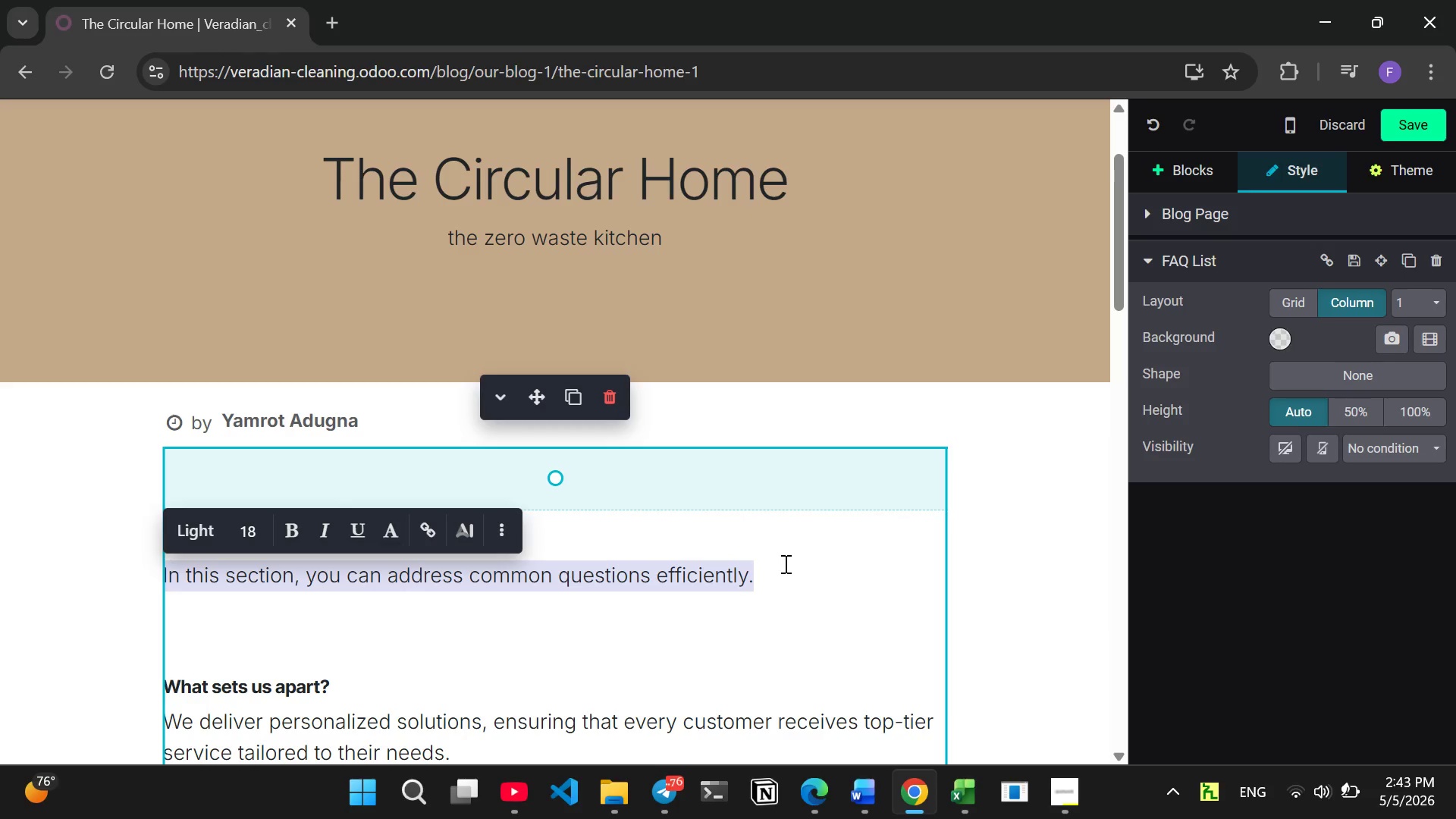 
type(Stop the plastic cycle)
 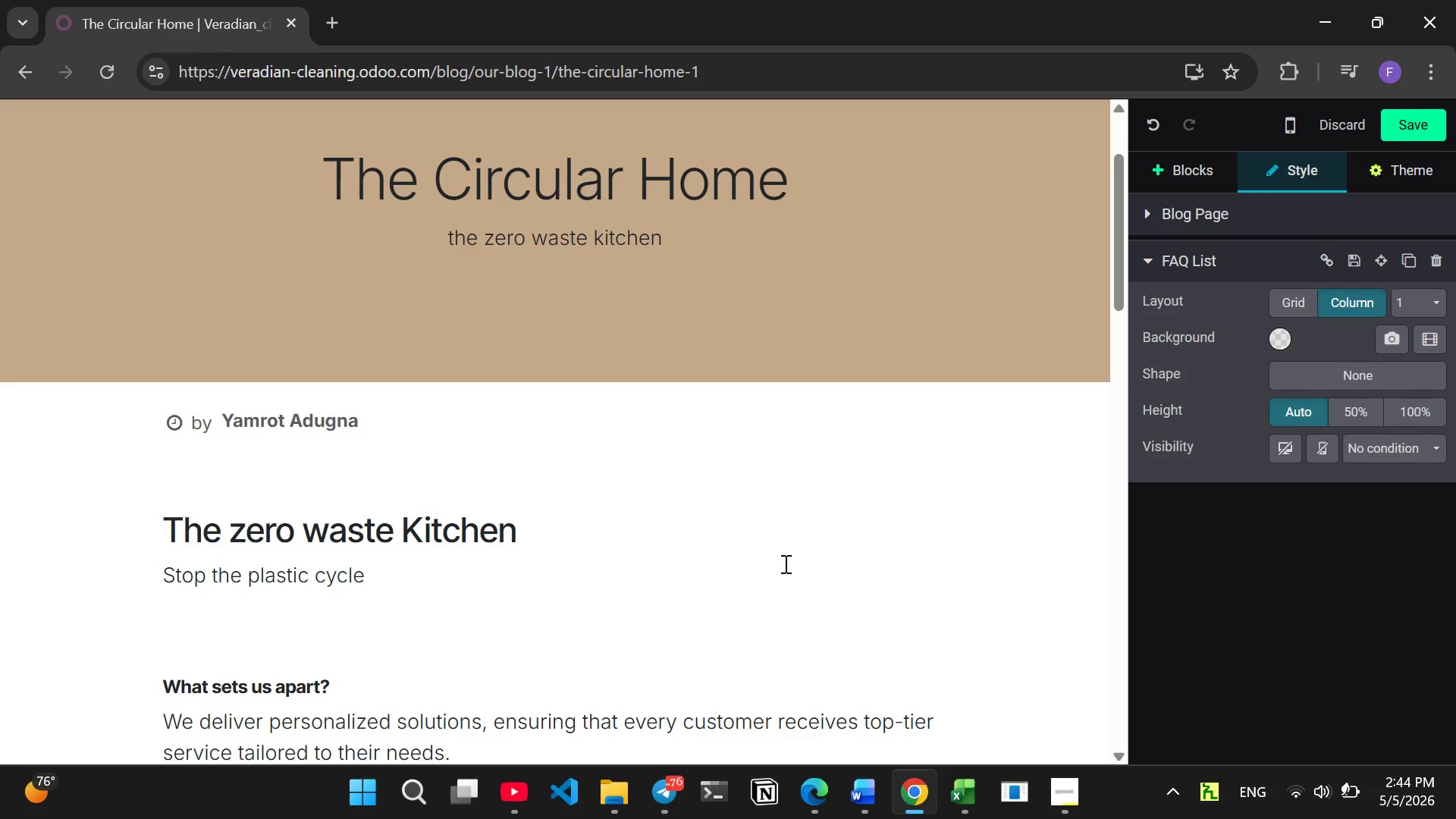 
wait(9.05)
 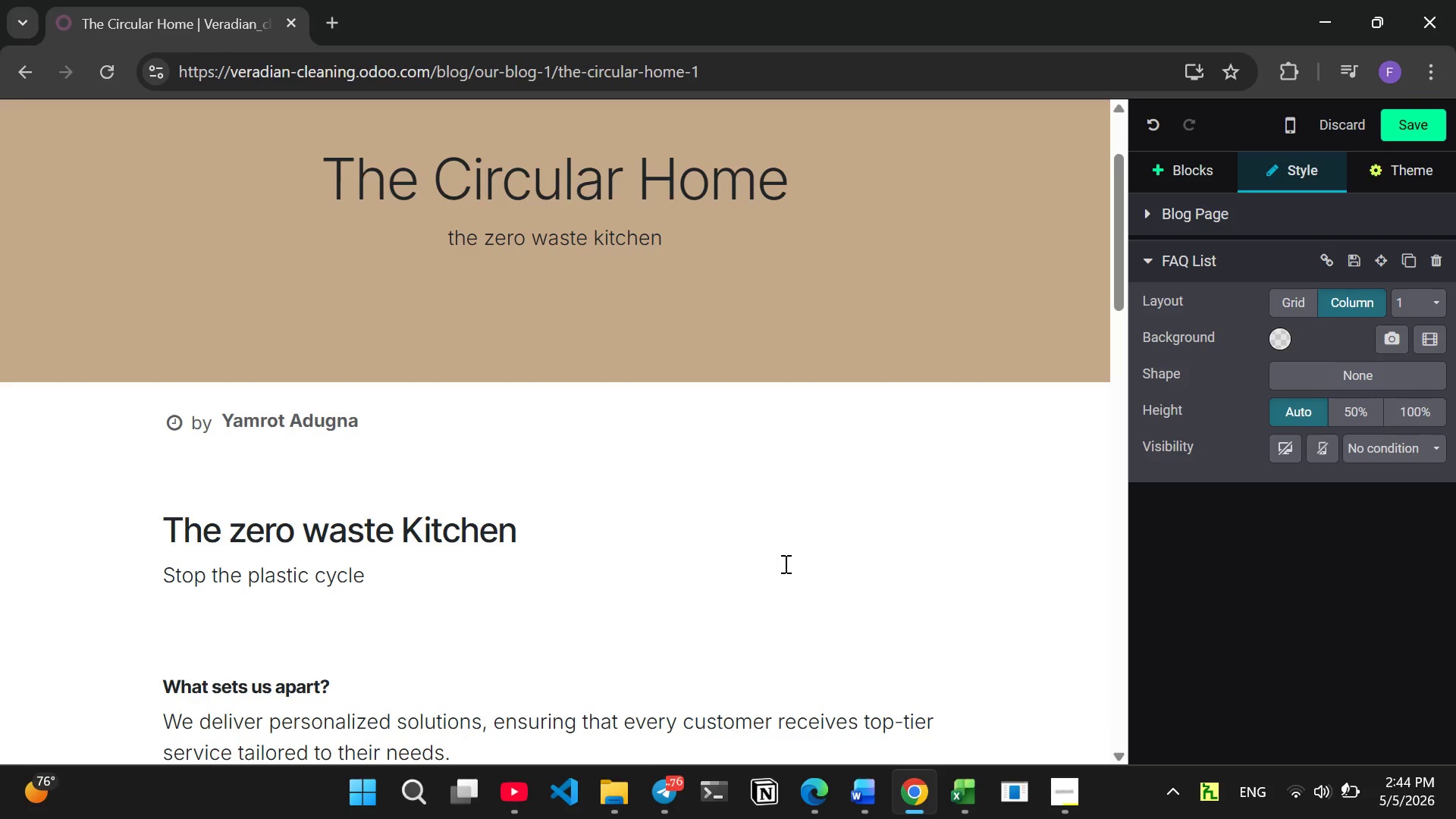 
type(. Traditional Kitchen cleaners create endless wat)
key(Backspace)
type(ste but a "Cu)
key(Backspace)
type(ircular)
 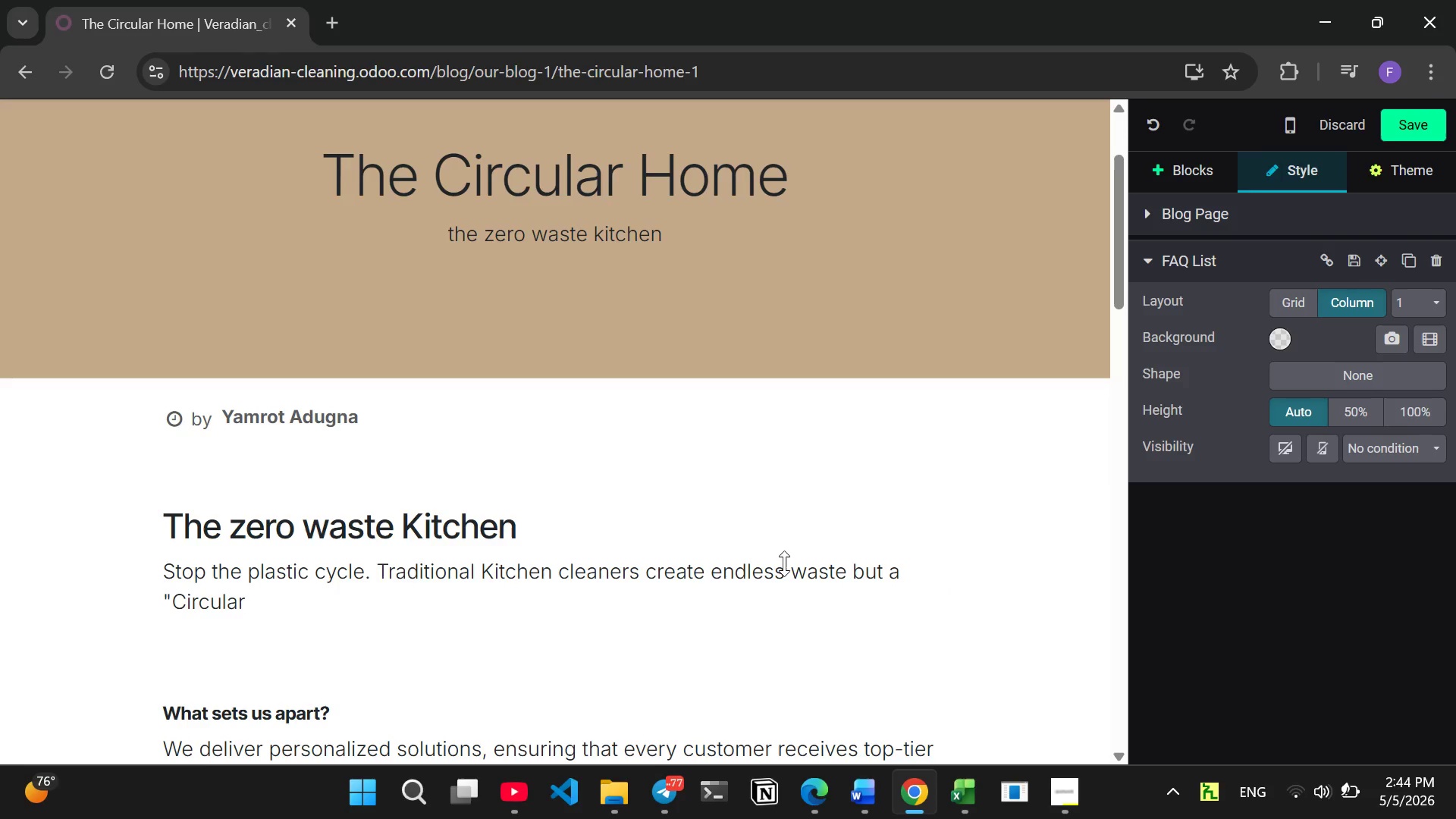 
wait(8.92)
 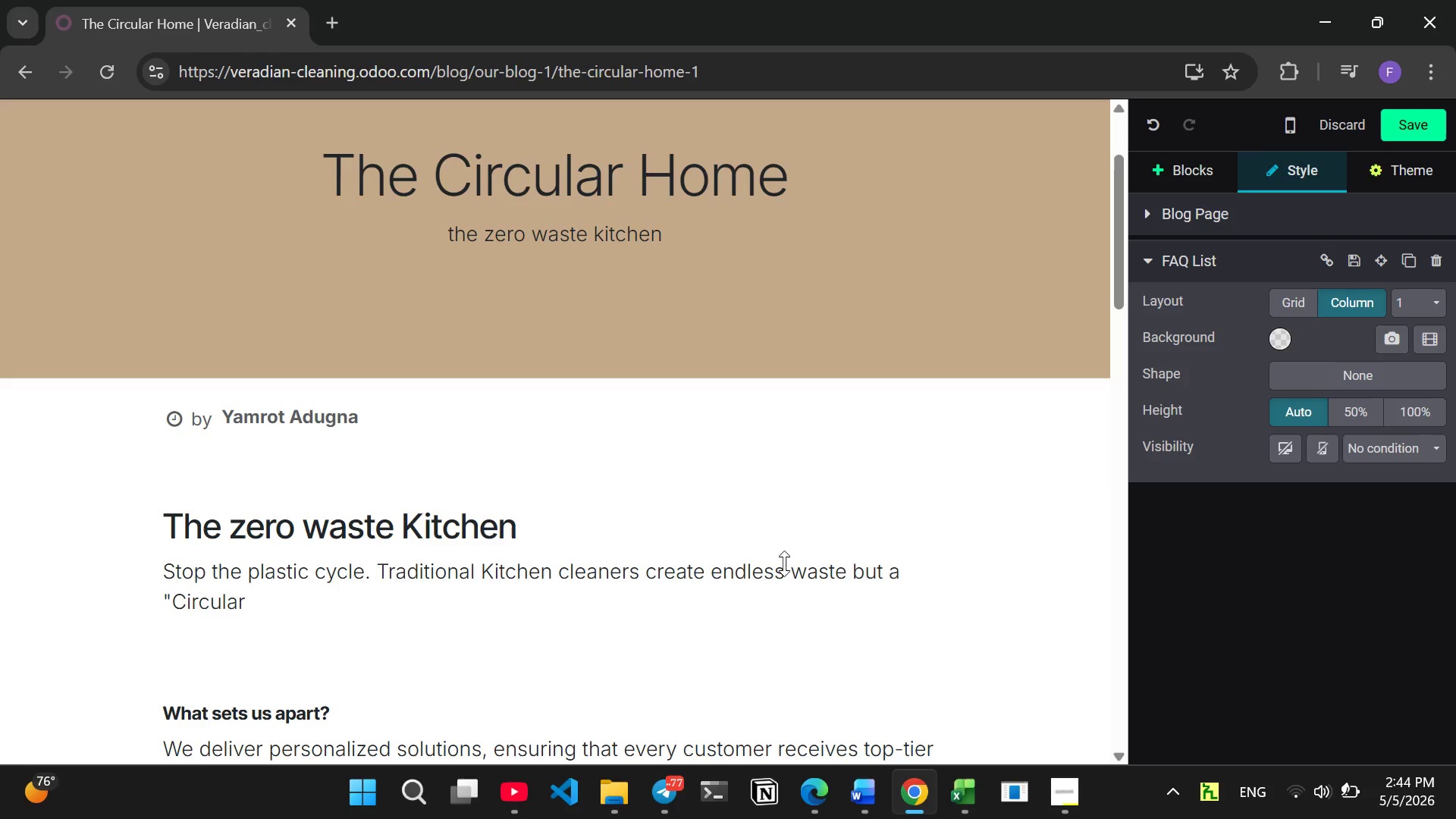 
type( kitchen" uses products that return to earth.)
 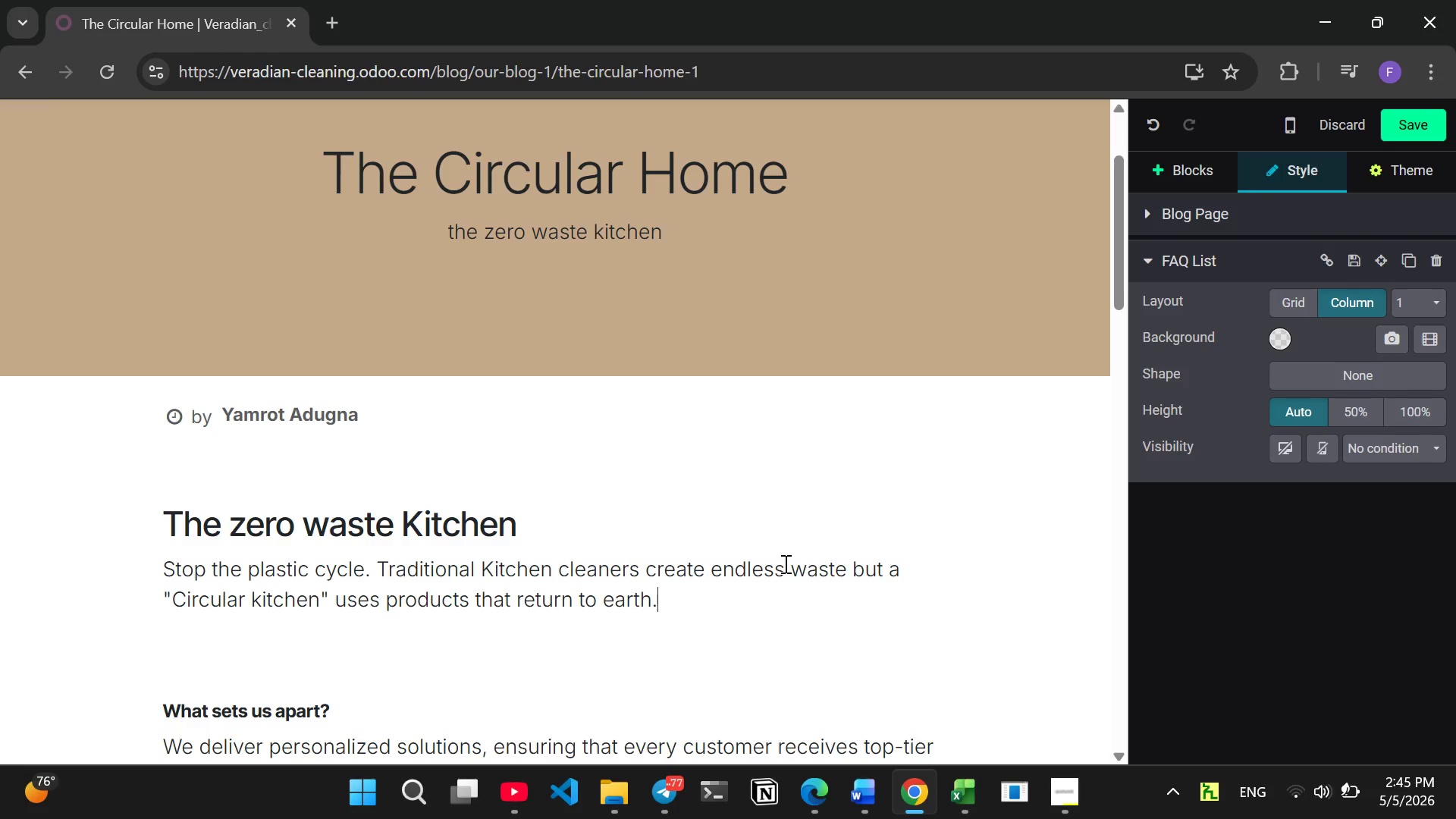 
left_click_drag(start_coordinate=[340, 446], to_coordinate=[149, 449])
 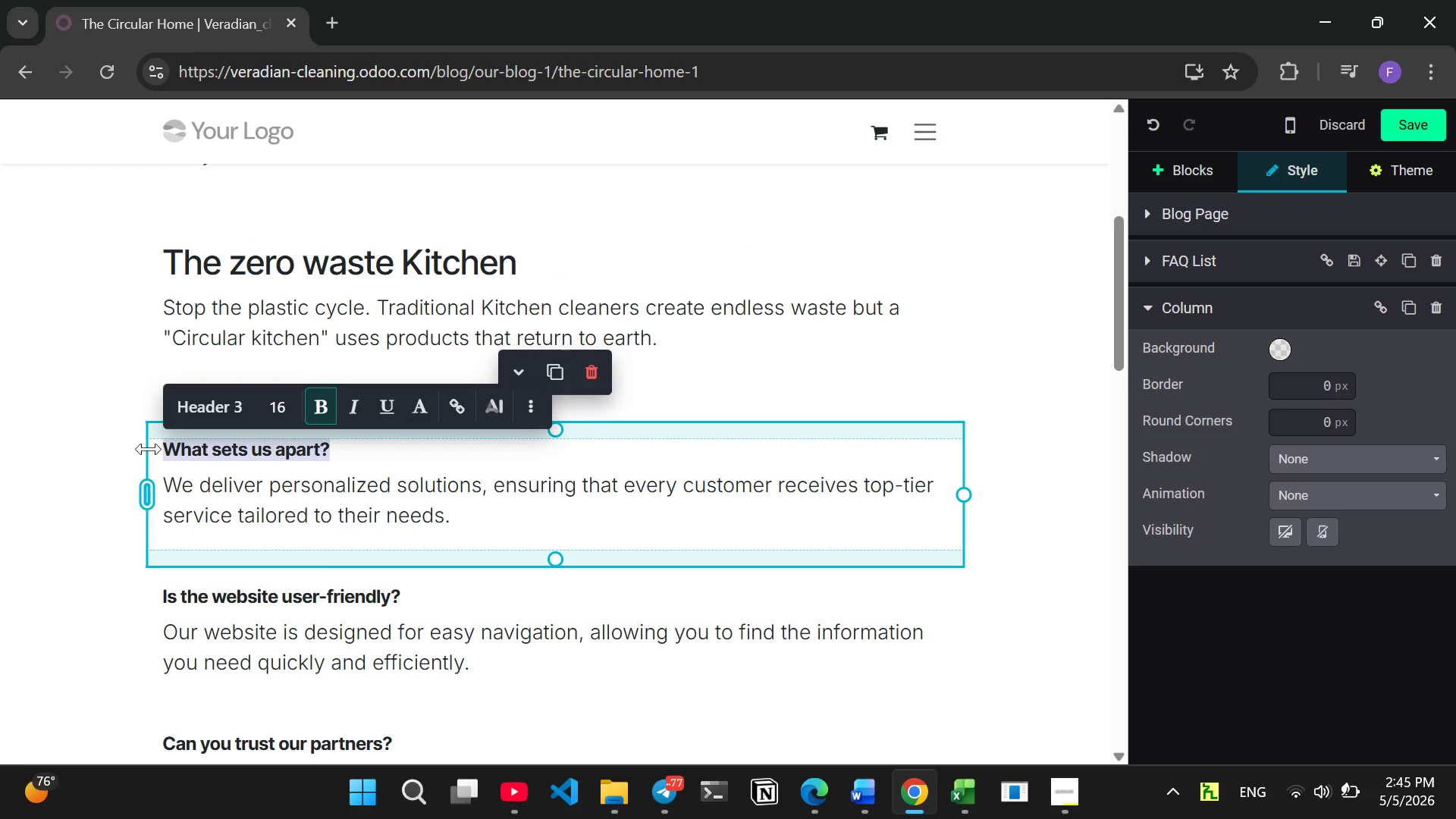 
type(p)
key(Backspace)
type(Pl)
key(Backspace)
type(lna)
key(Backspace)
key(Backspace)
type(ant based power)
 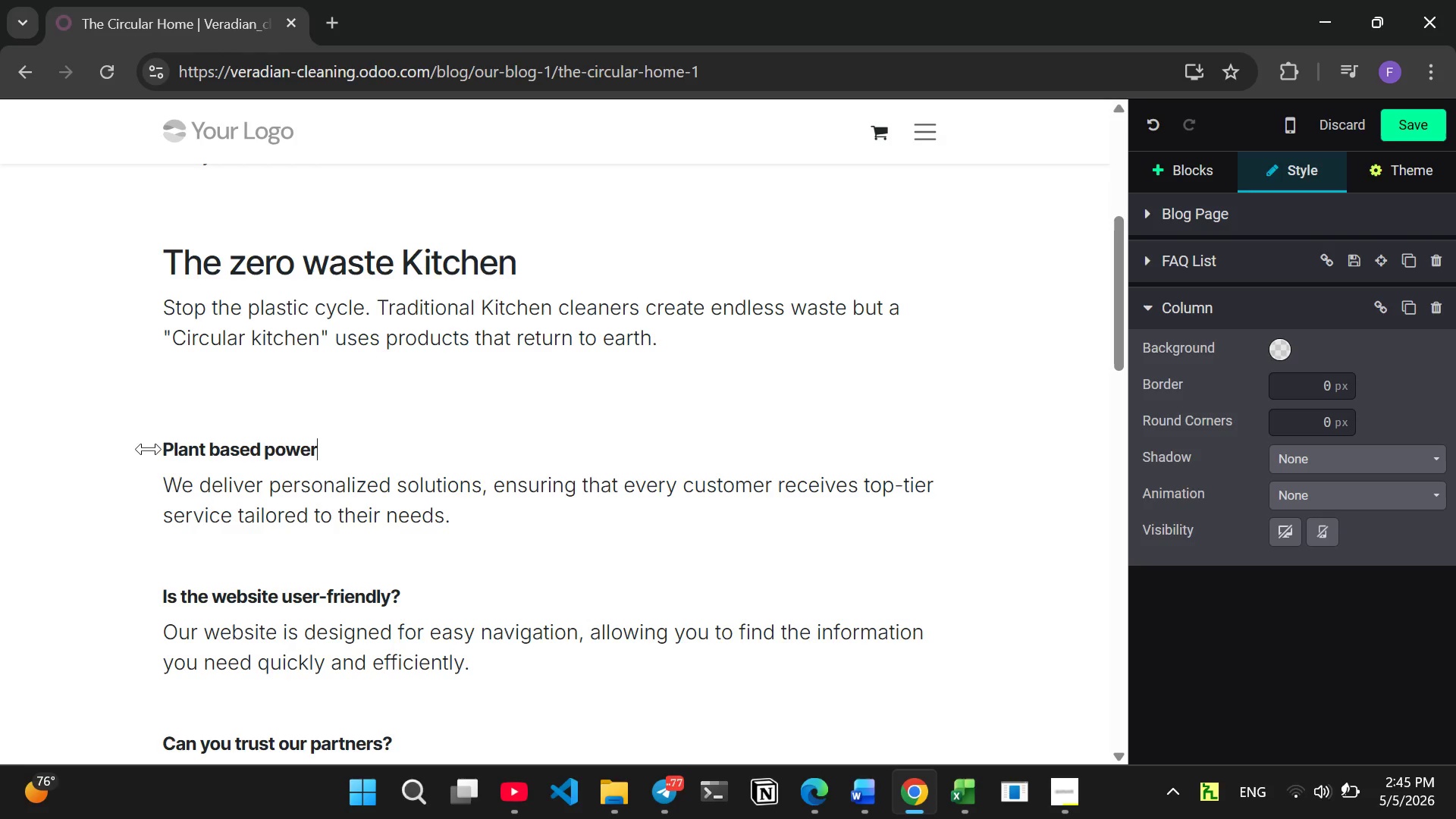 
wait(7.48)
 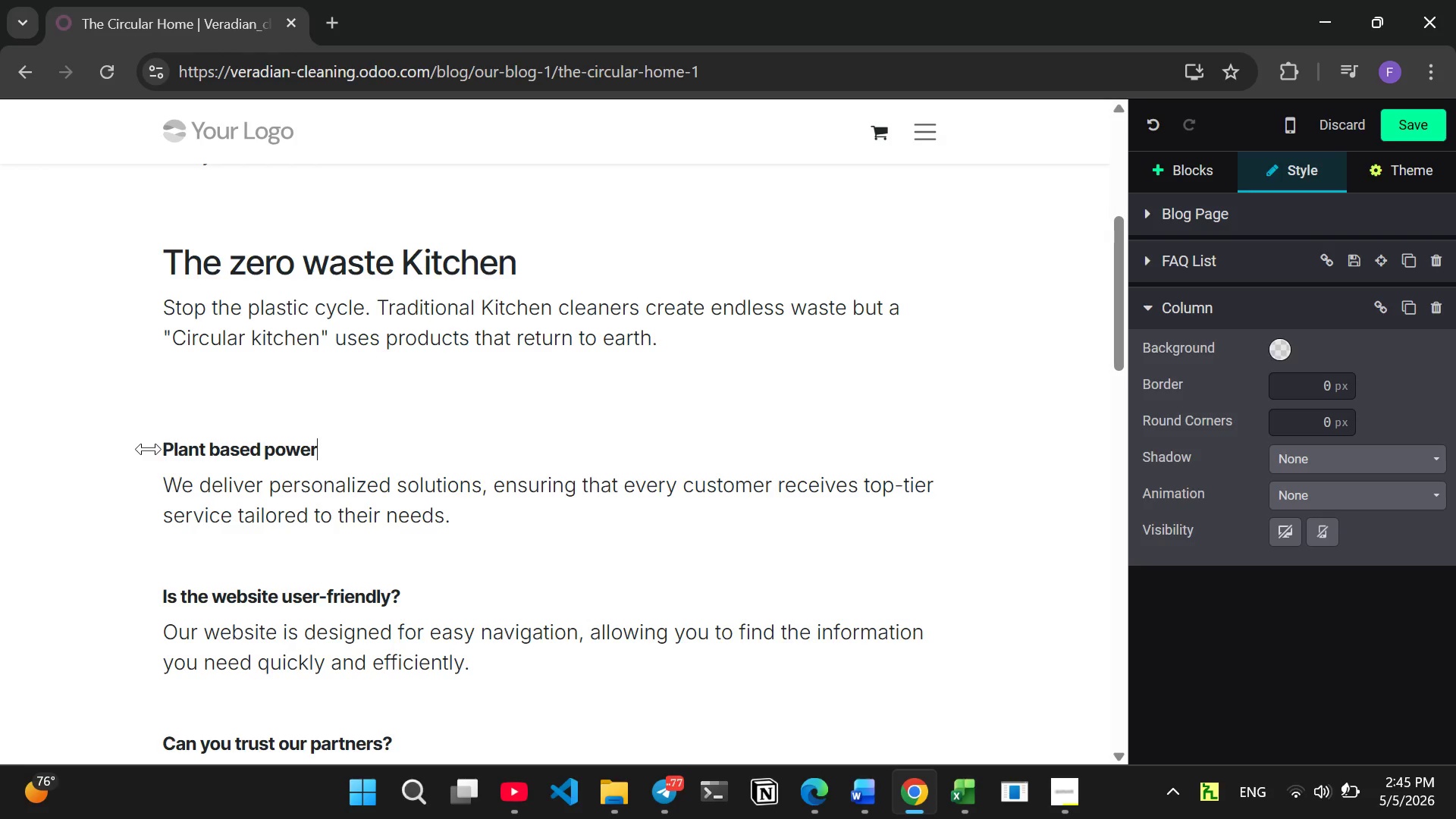 
left_click_drag(start_coordinate=[458, 519], to_coordinate=[120, 485])
 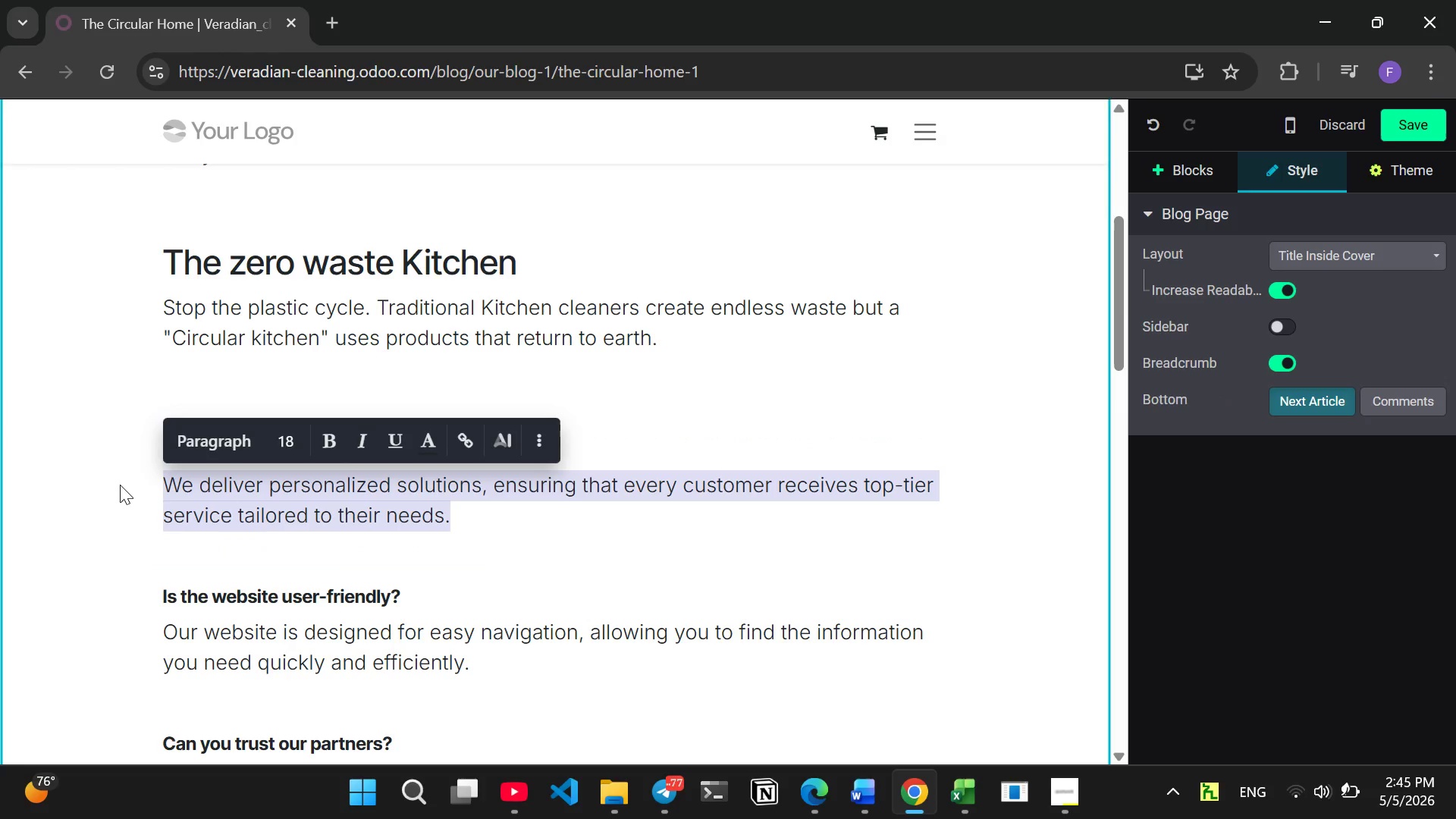 
type(Swap harsh chemicals for)
 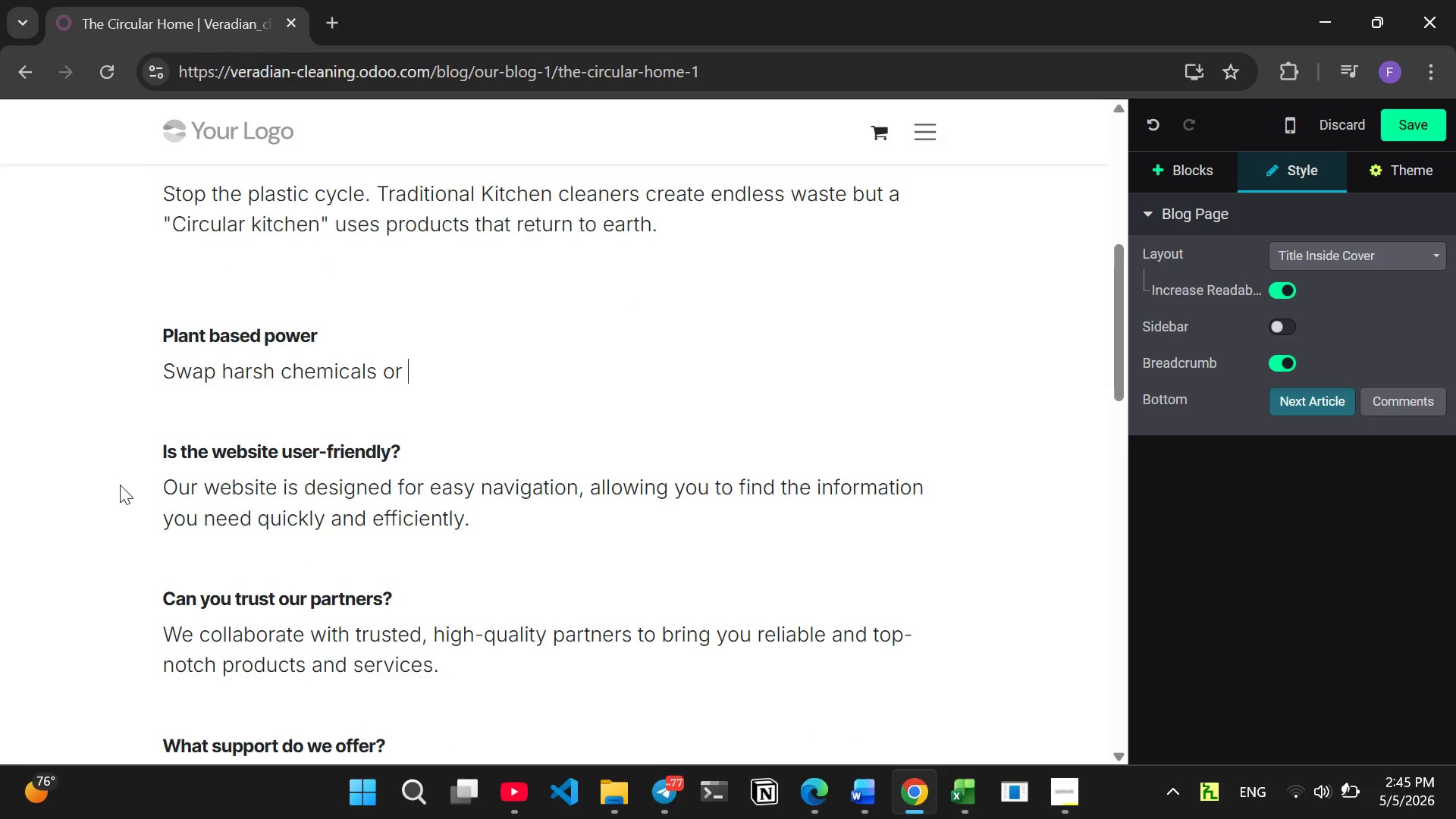 
scroll: coordinate [120, 485], scroll_direction: down, amount: 1.0
 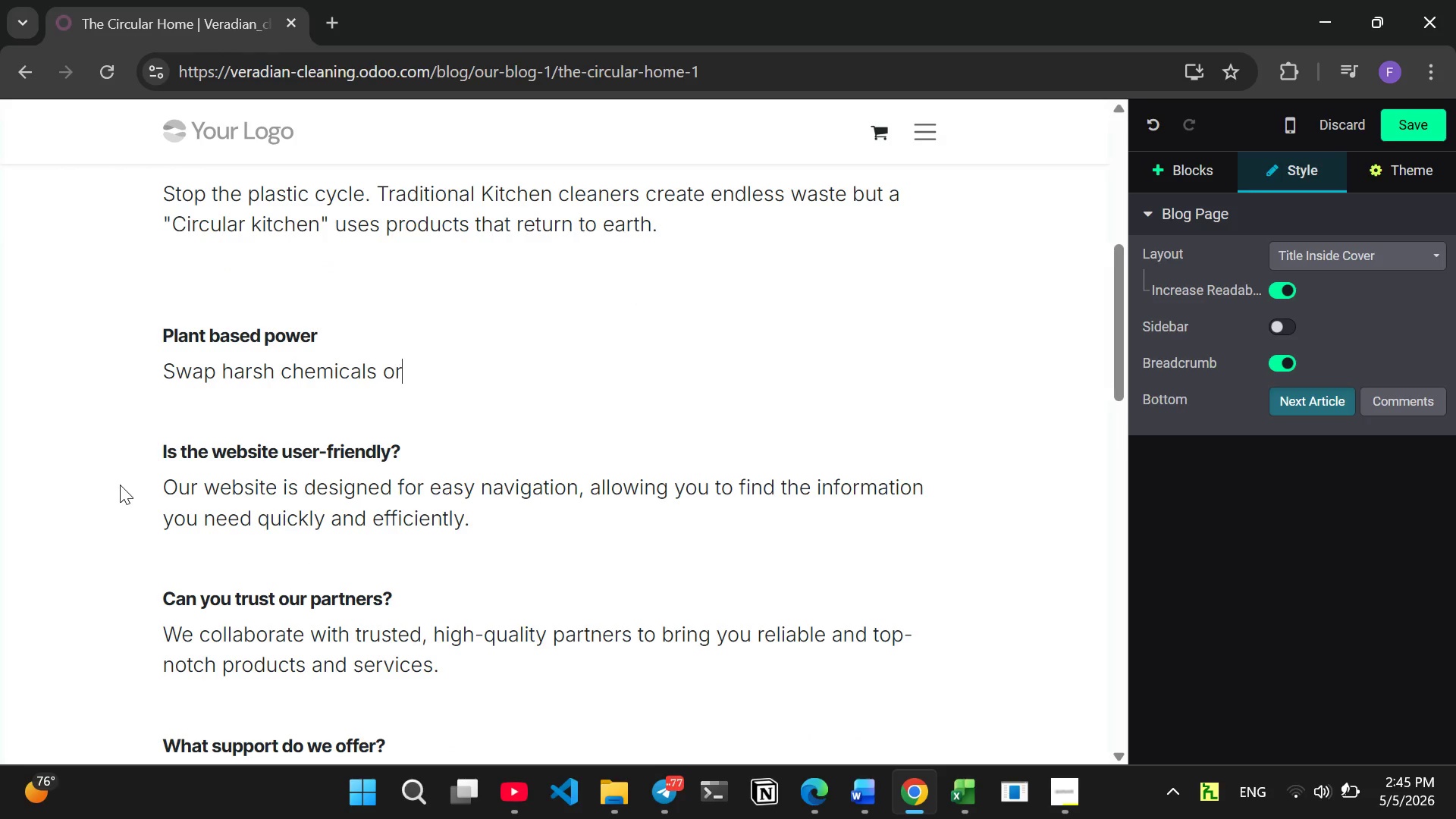 
type( cir)
key(Backspace)
type(tric Acid anf)
key(Backspace)
 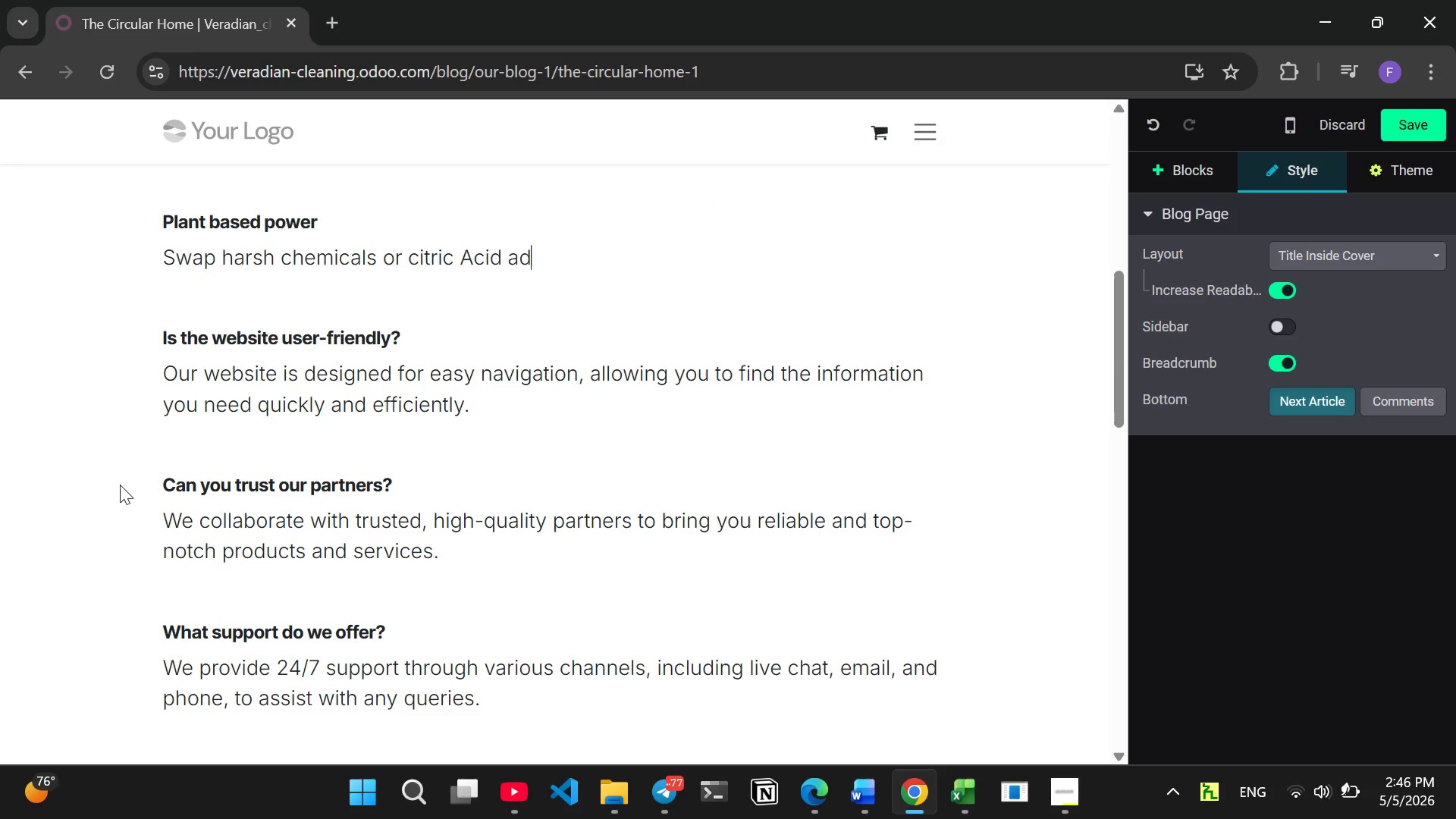 
scroll: coordinate [120, 485], scroll_direction: down, amount: 1.0
 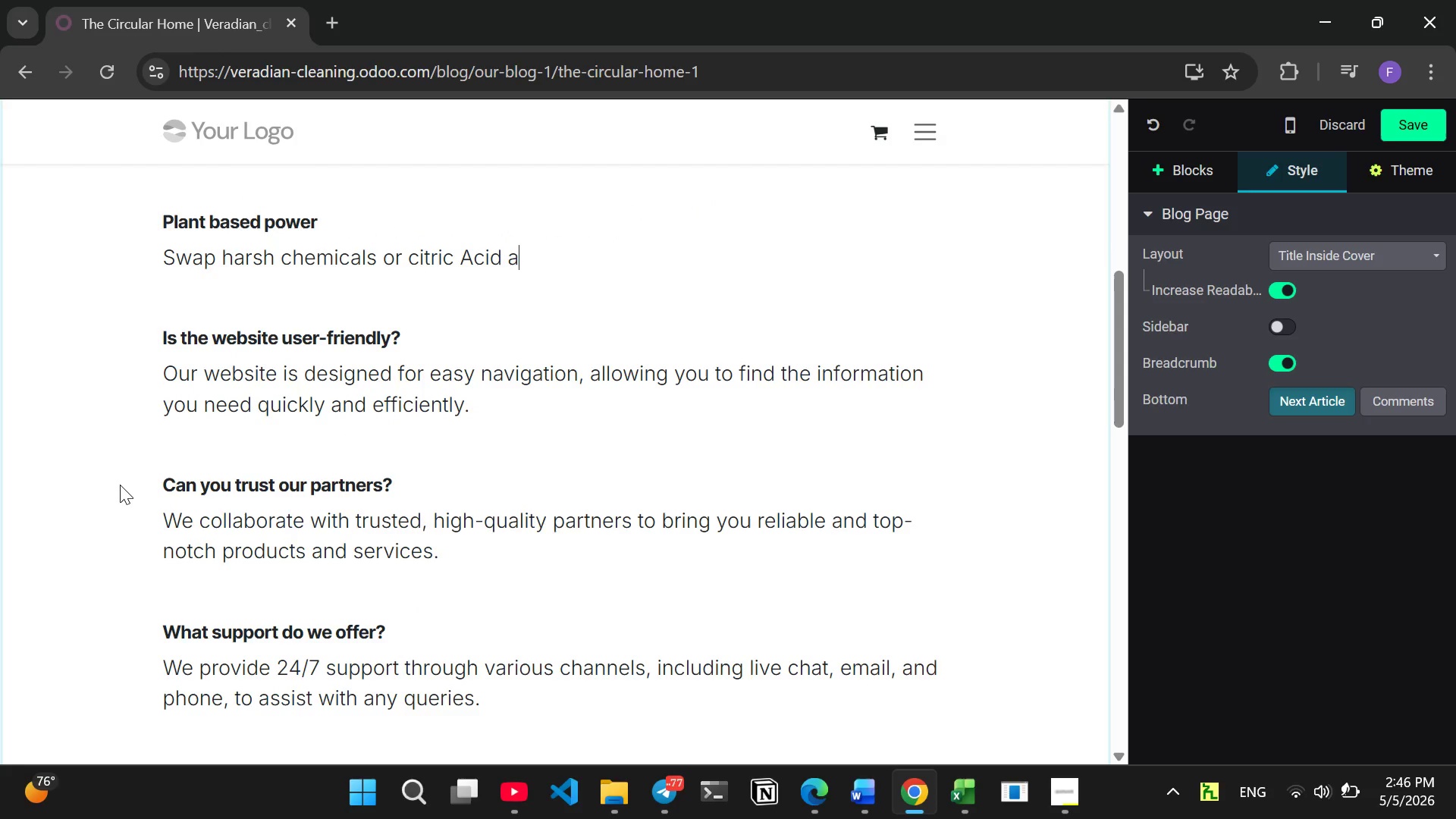 
type(d )
key(Backspace)
key(Backspace)
type(nd organic Vinegar )
key(Backspace)
type(. Our Citrus Zest)
 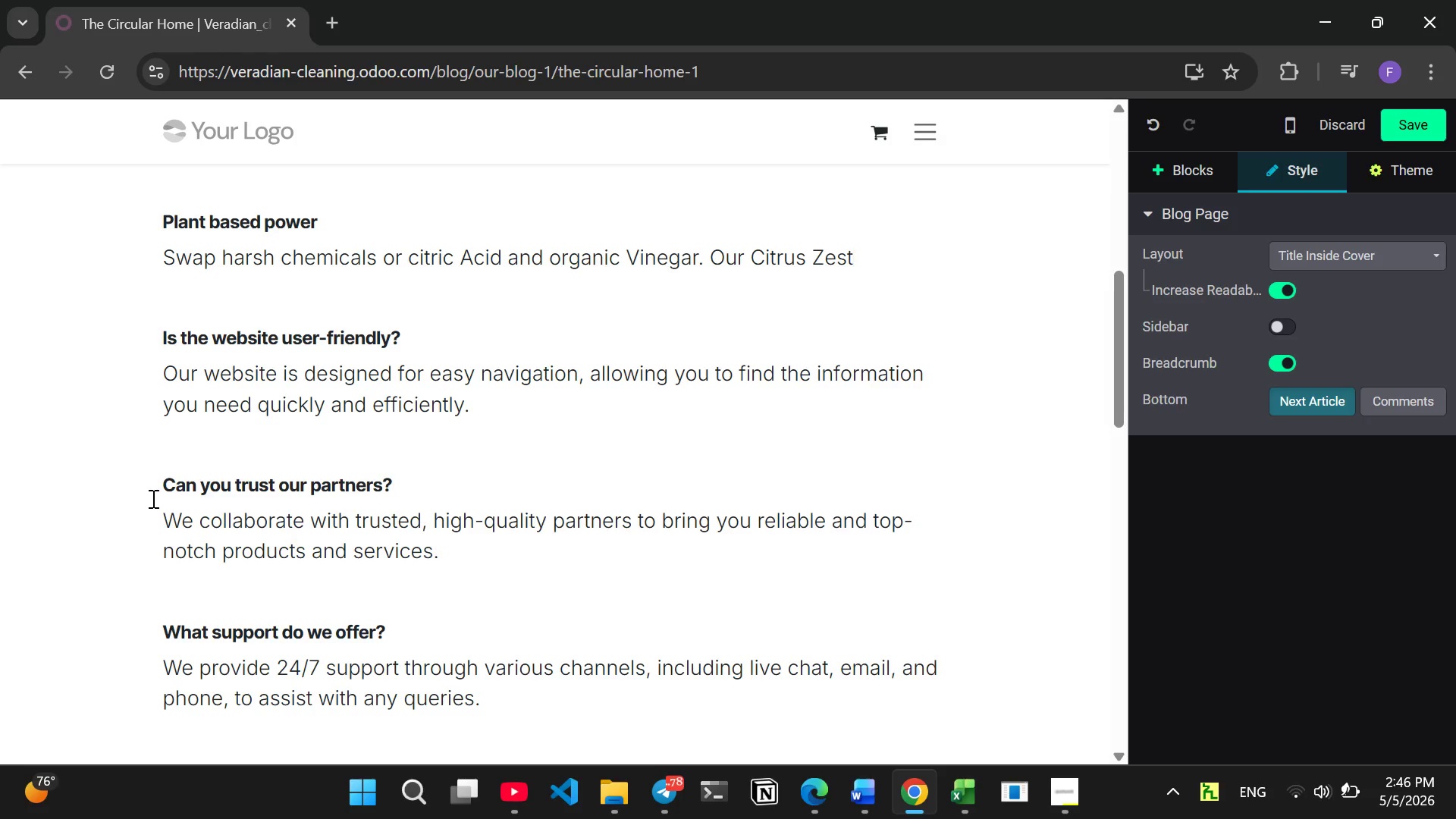 
left_click_drag(start_coordinate=[757, 262], to_coordinate=[867, 250])
 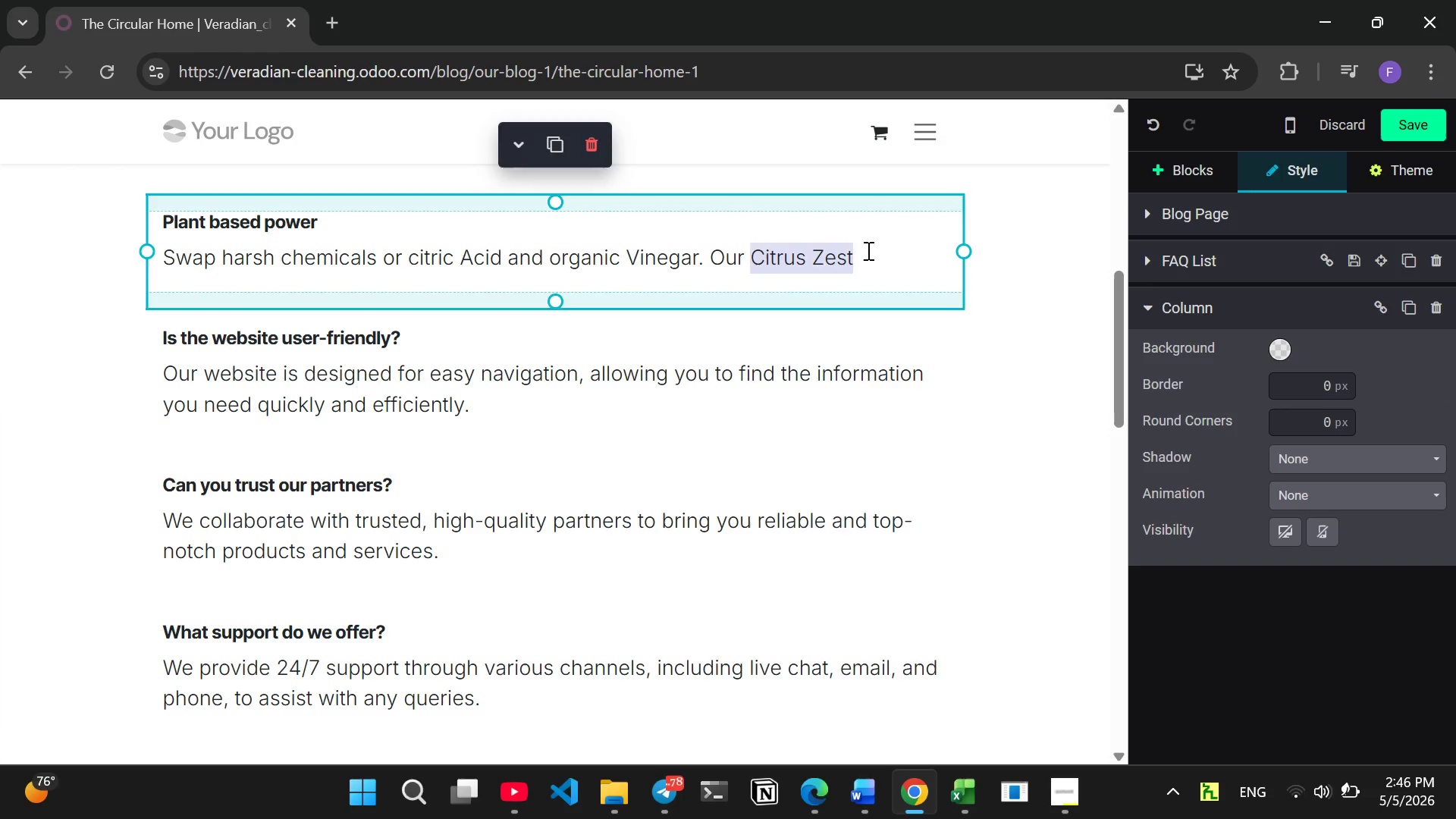 
key(Control+I)
 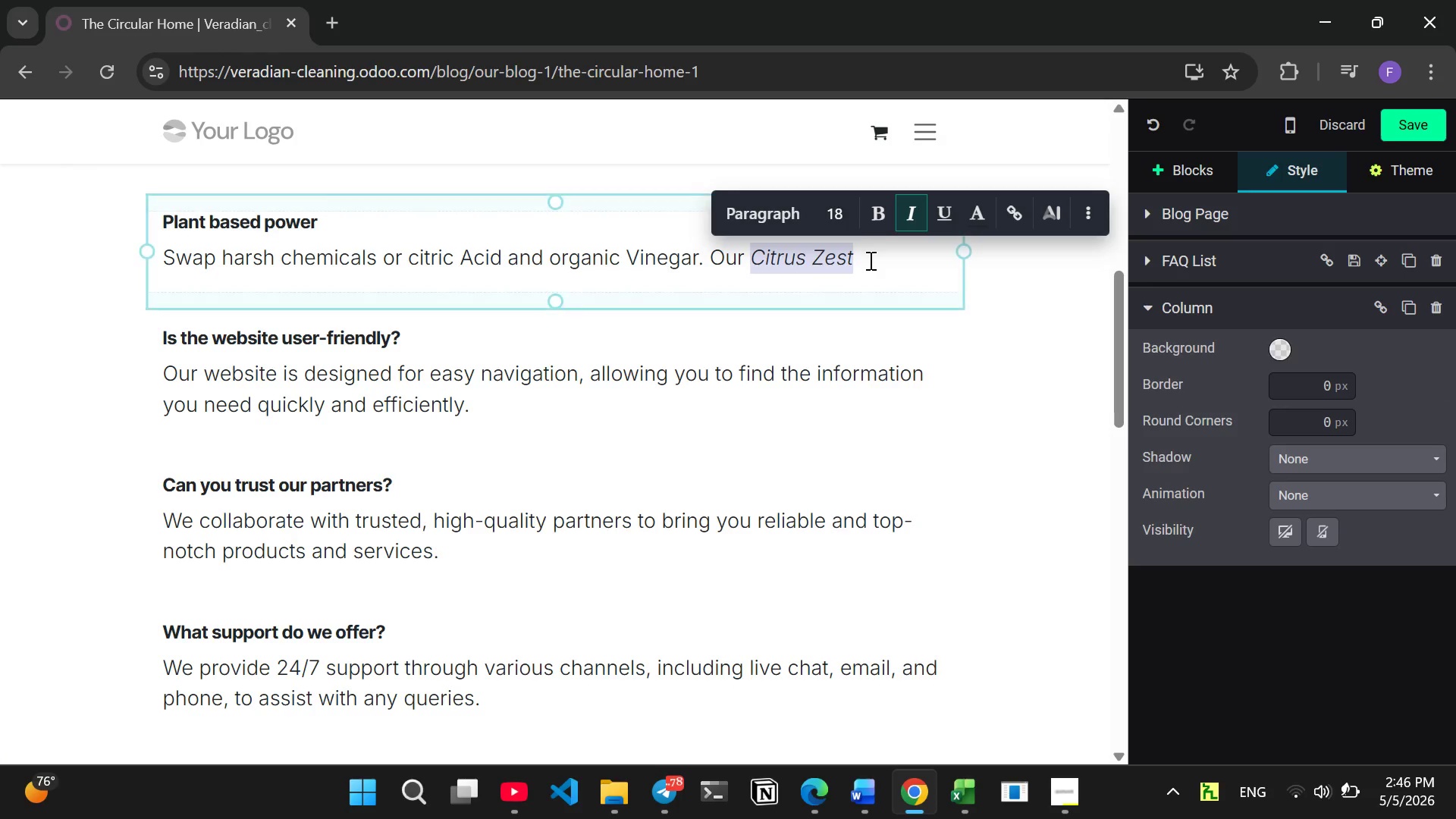 
left_click([869, 260])
 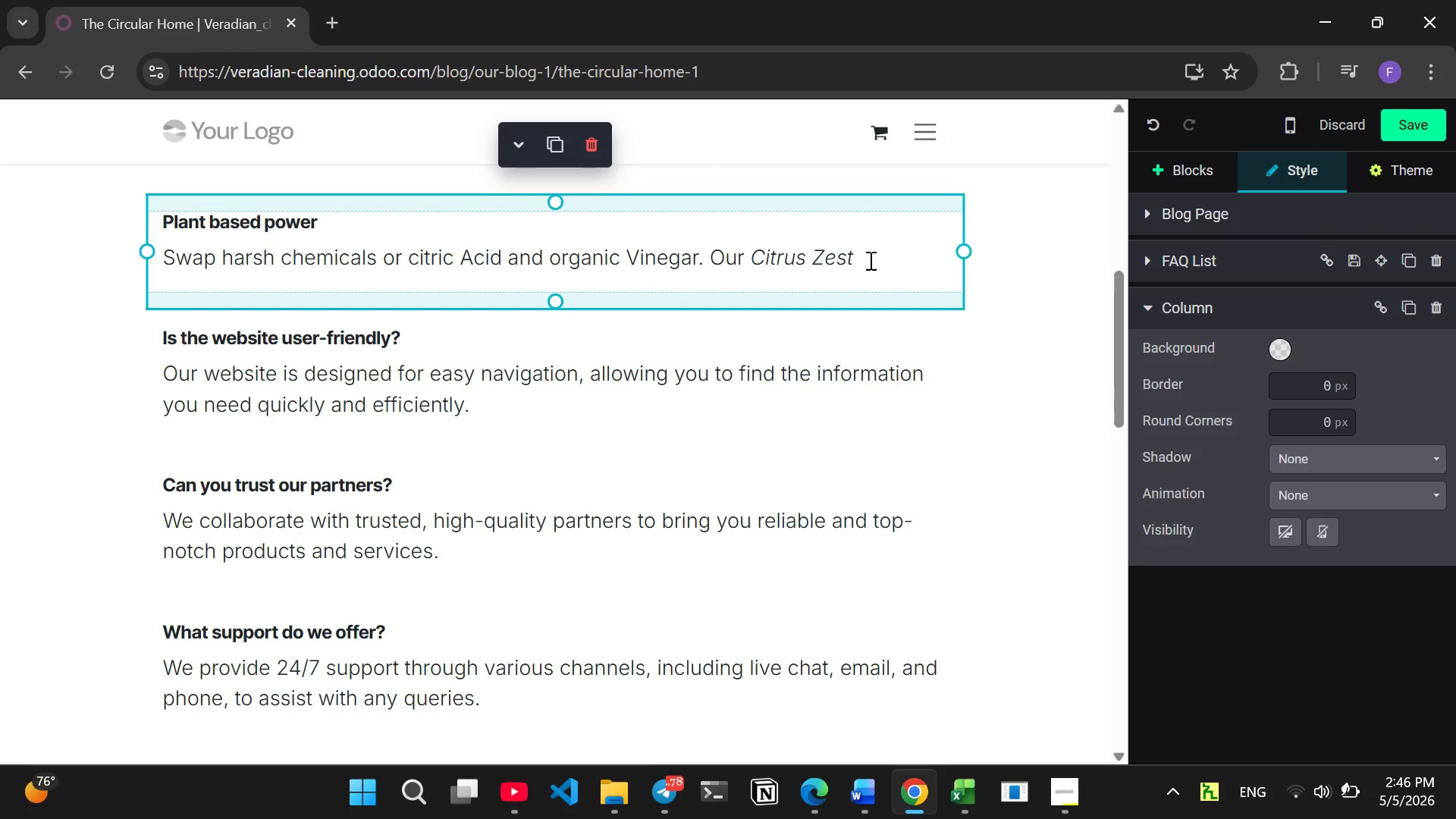 
key(Space)
 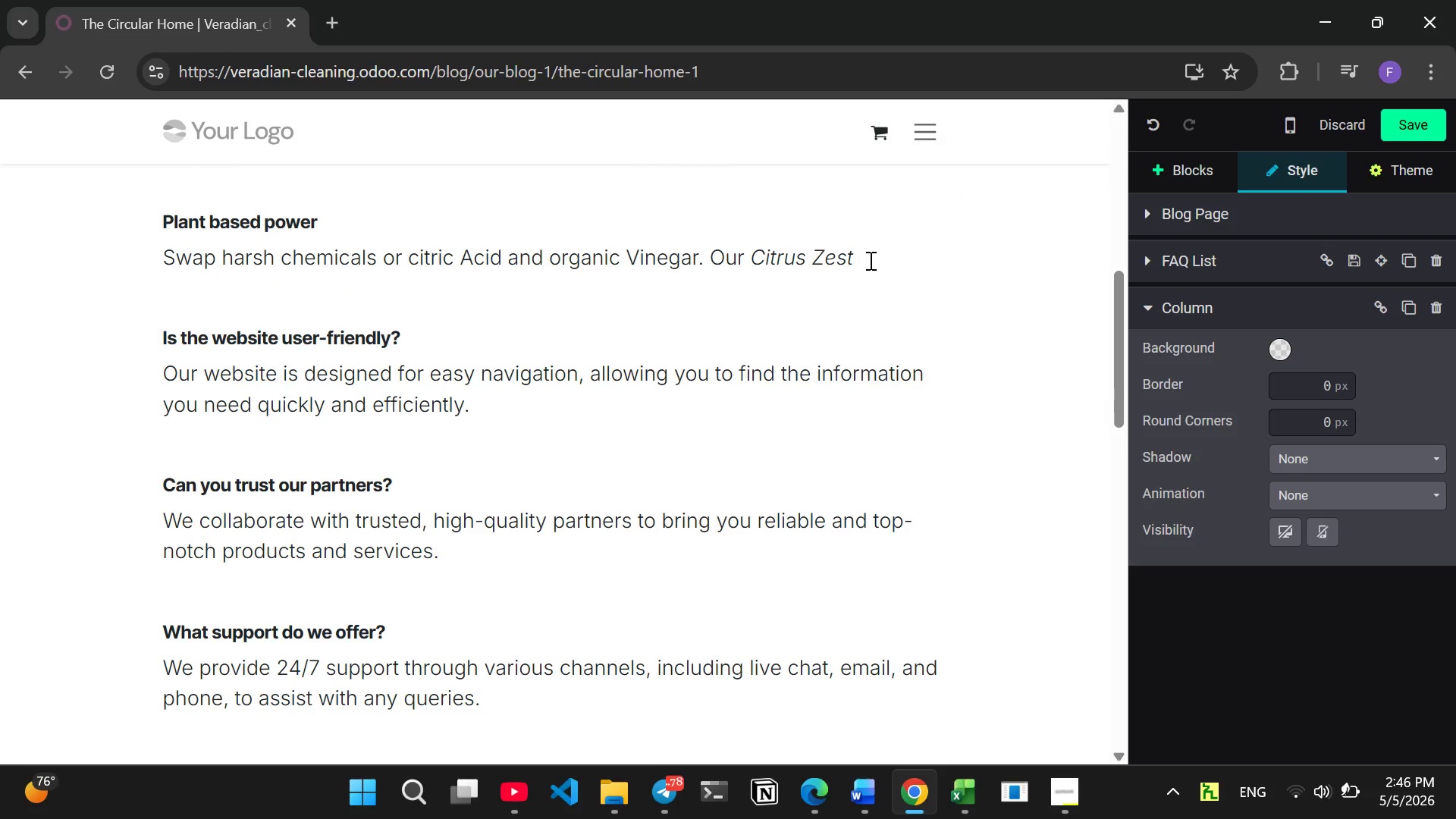 
wait(5.16)
 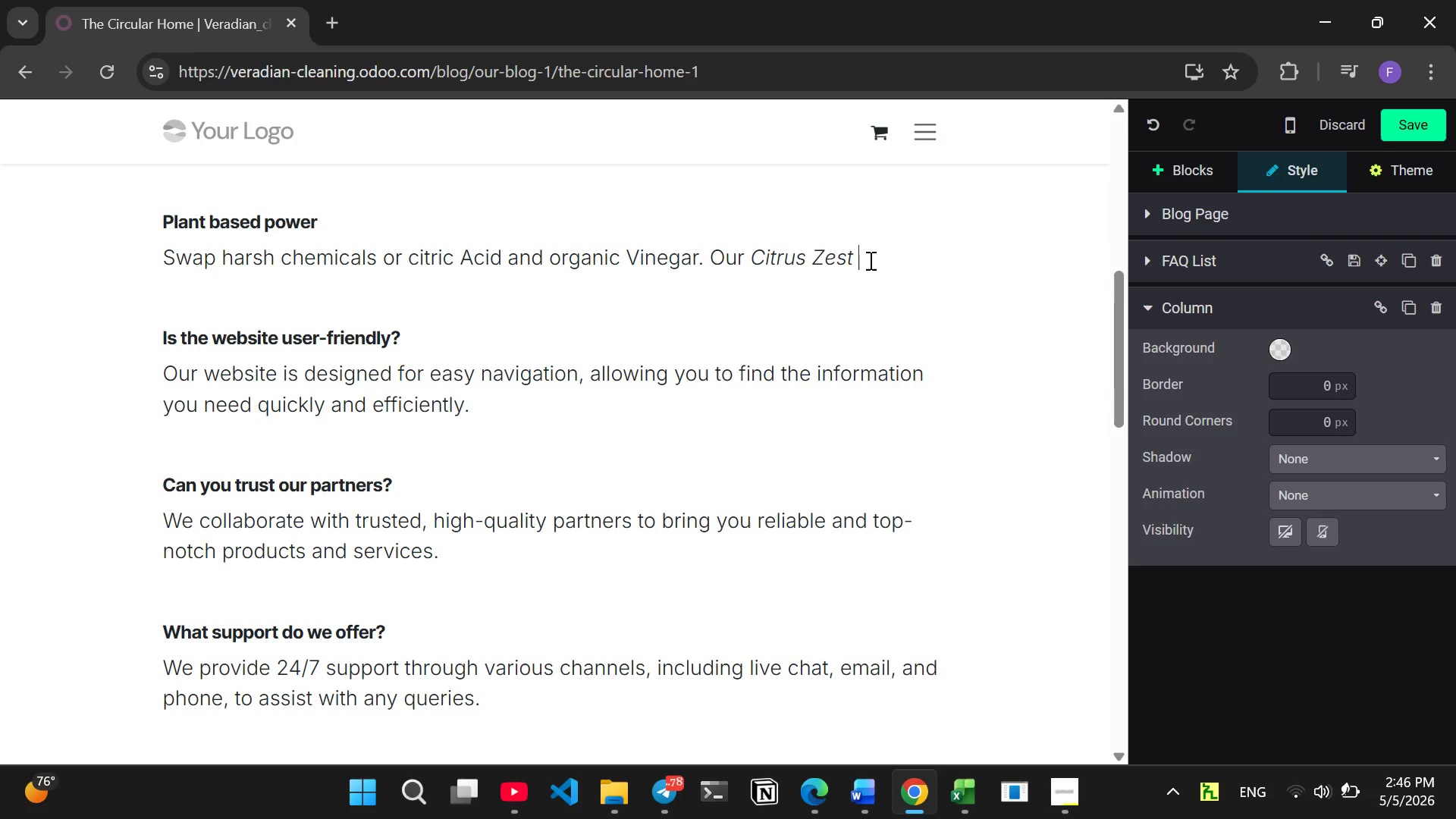 
key(Control+I)
 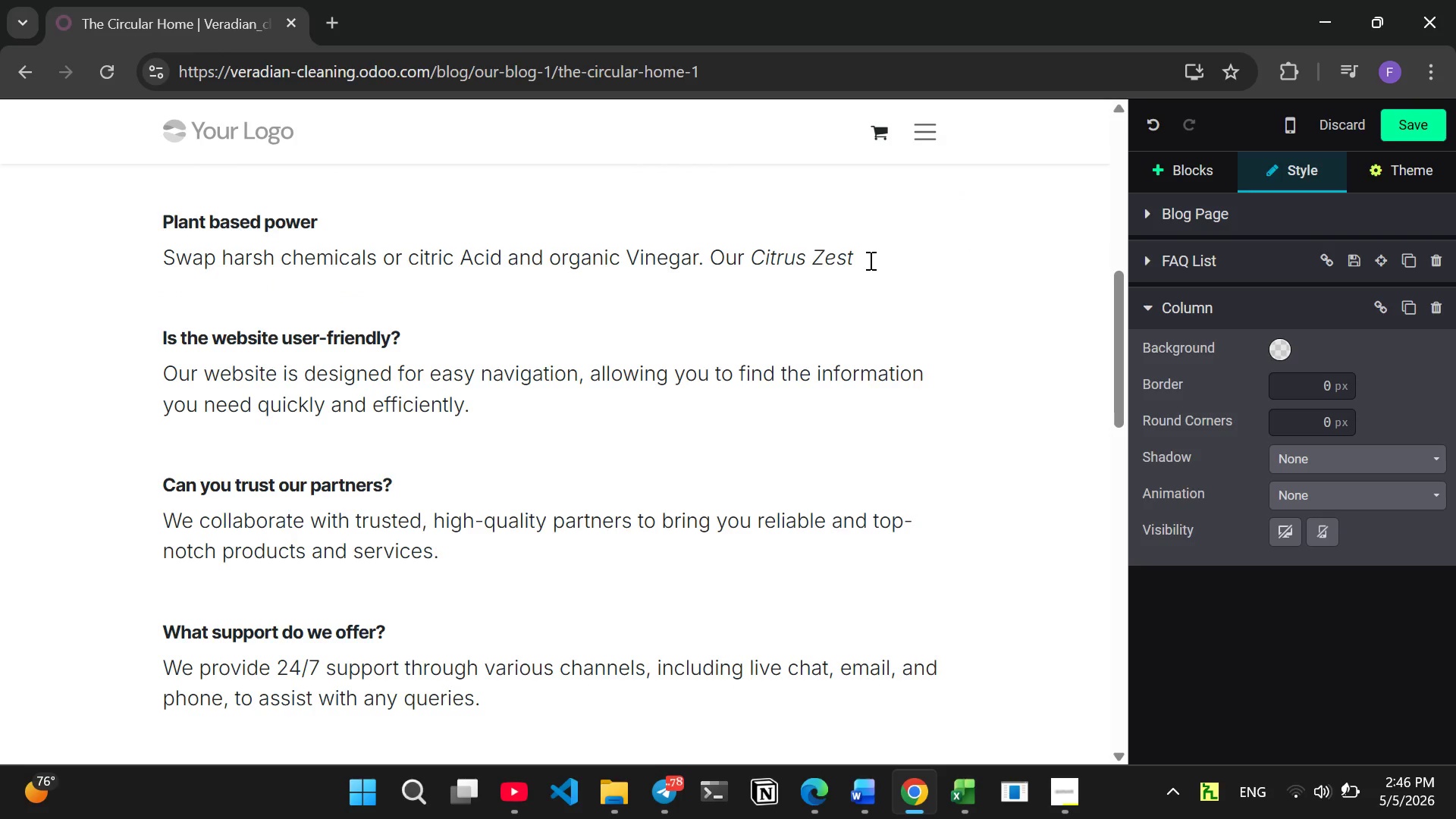 
type(mul==)
key(Backspace)
key(Backspace)
key(Backspace)
key(Backspace)
key(Backspace)
 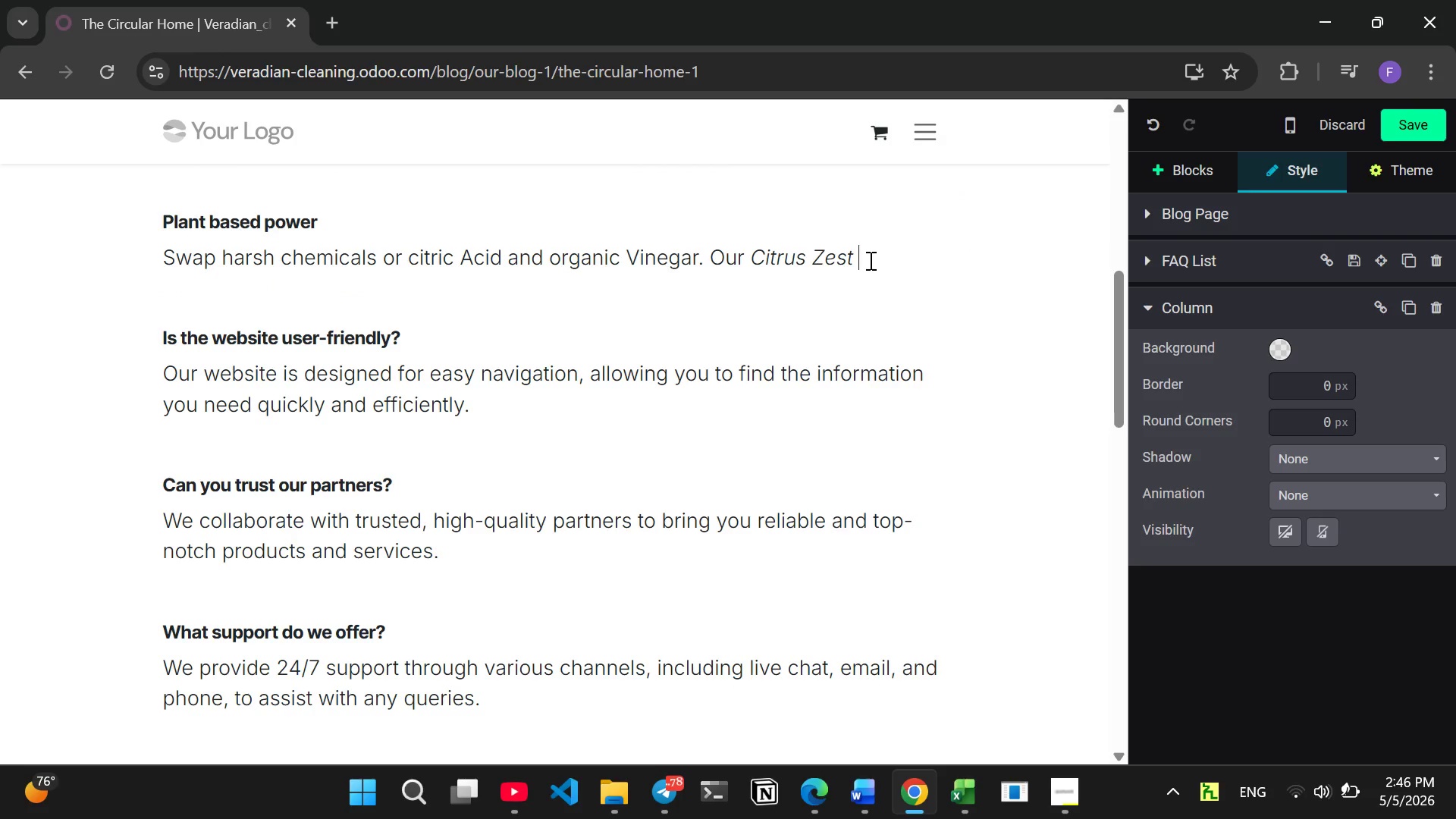 
key(Control+I)
 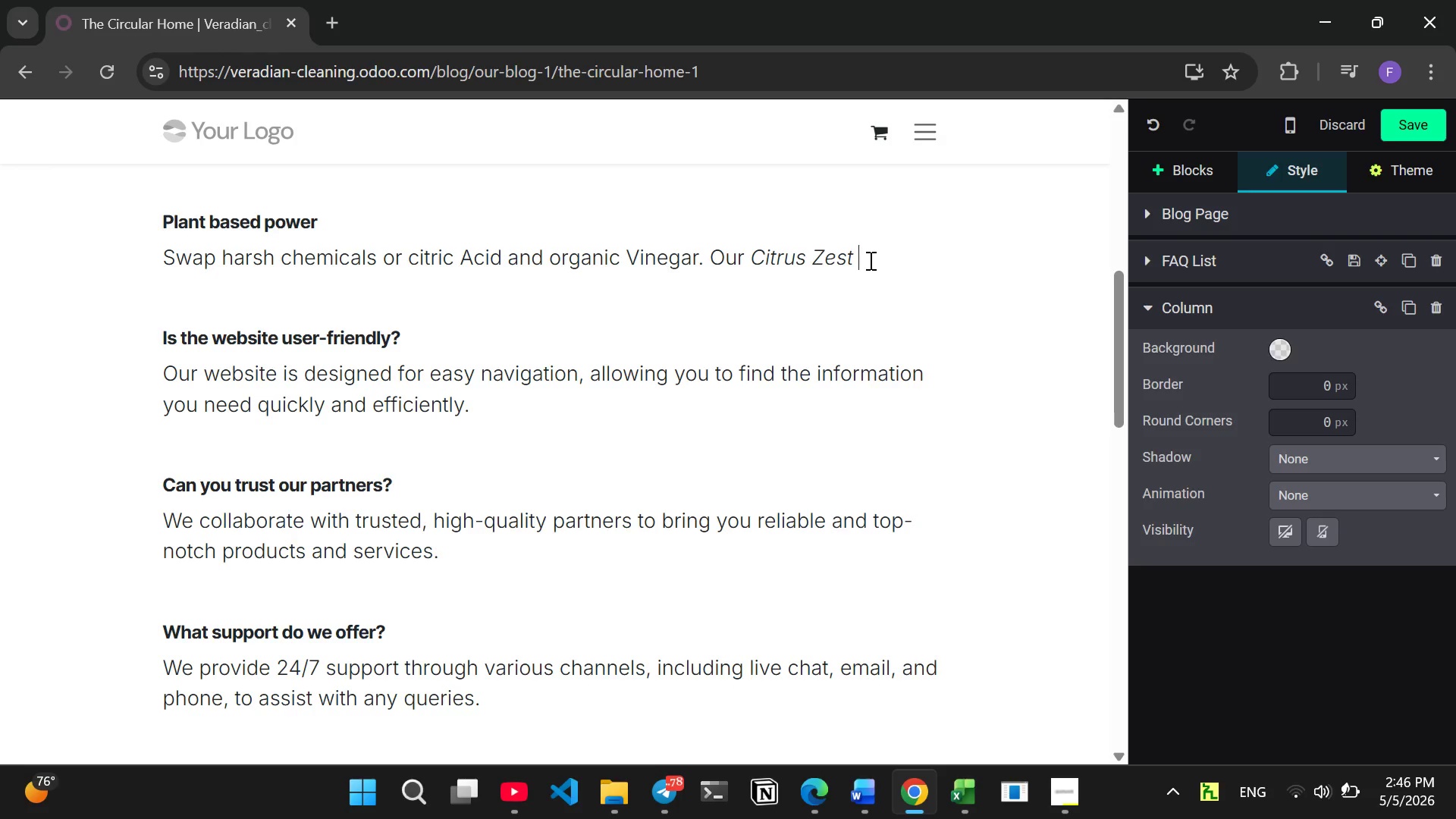 
type(m)
key(Backspace)
type(Multi )
key(Backspace)
type(-surfa)
 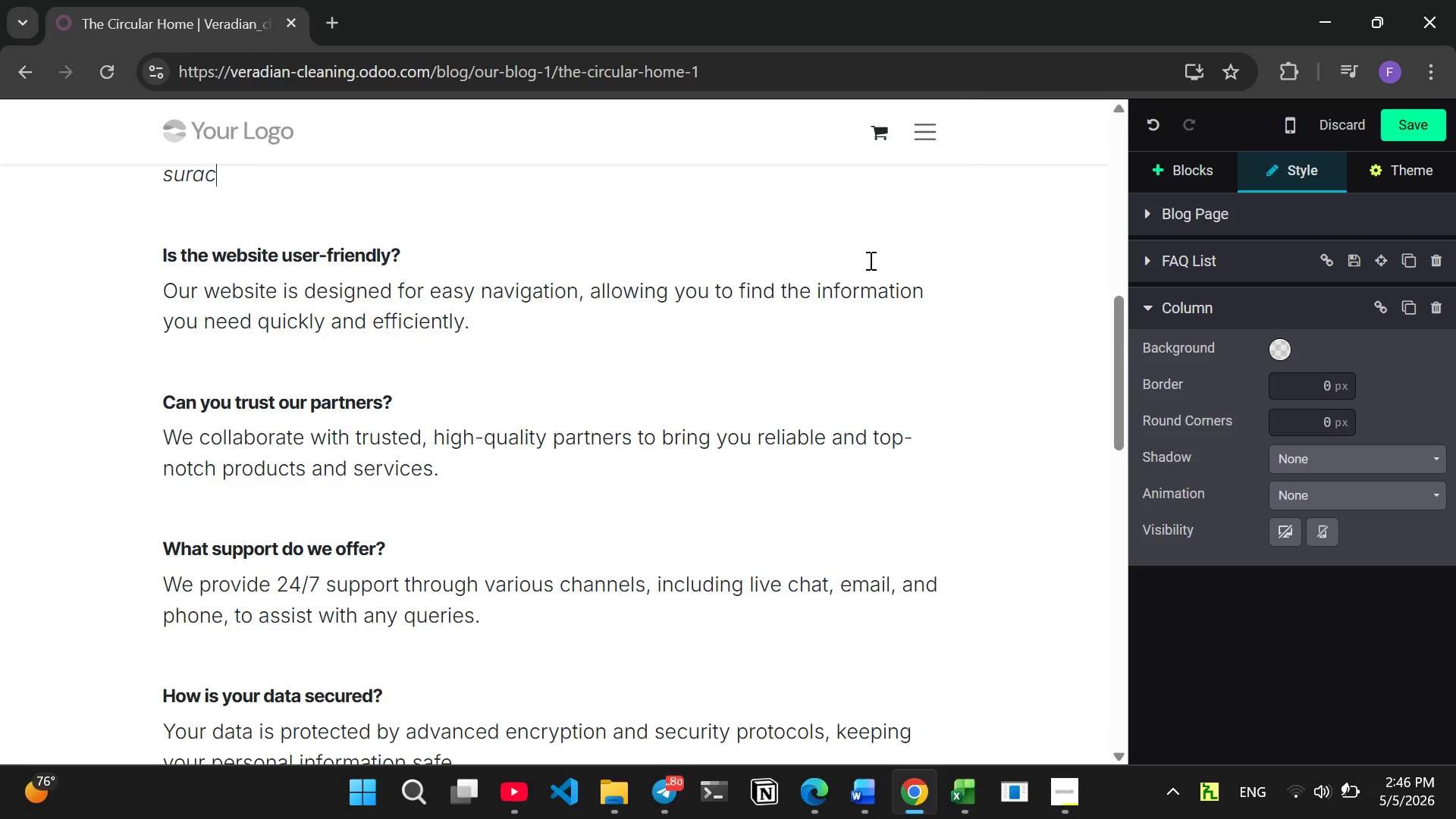 
scroll: coordinate [869, 260], scroll_direction: down, amount: 1.0
 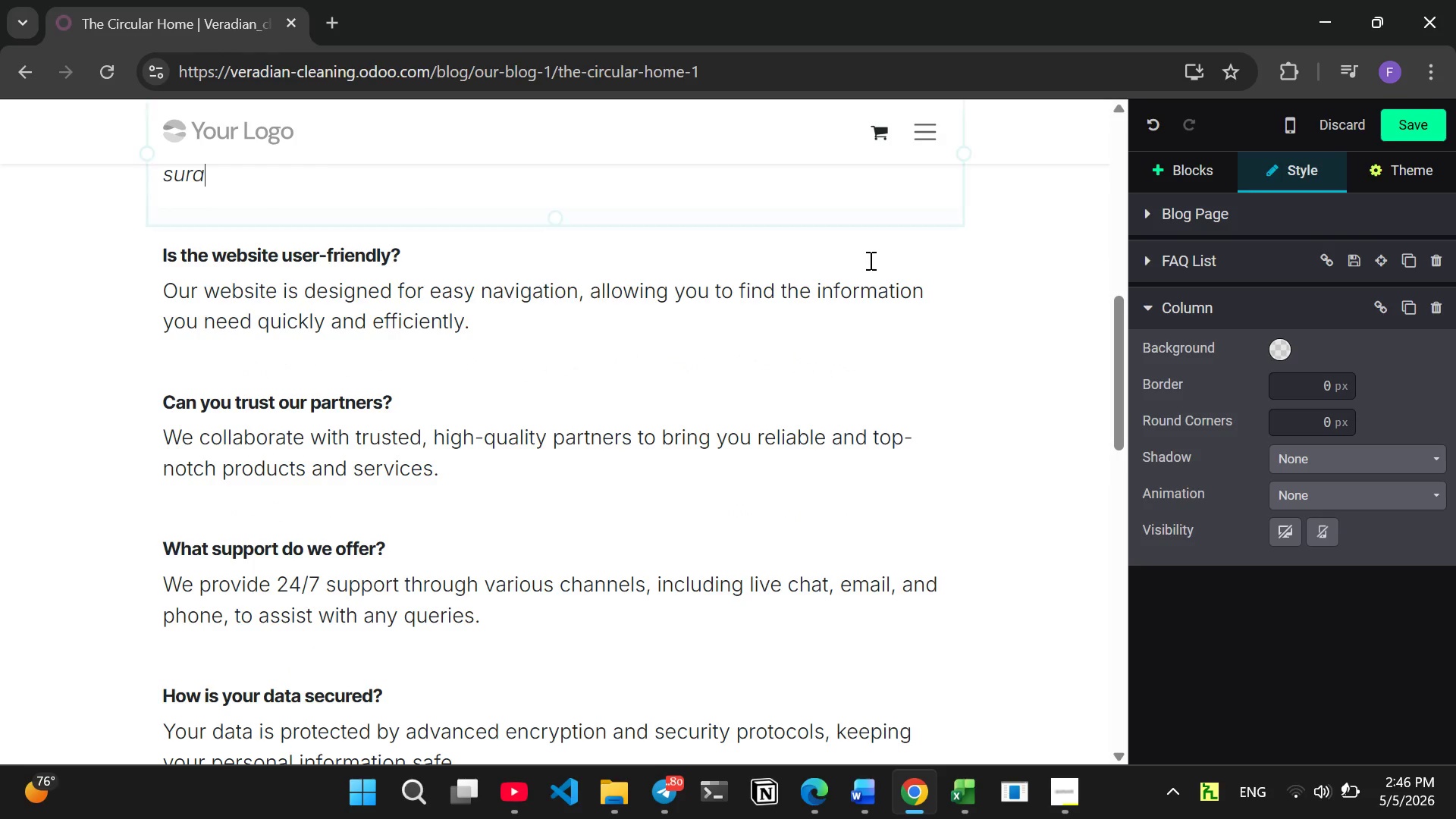 
type(ce)
 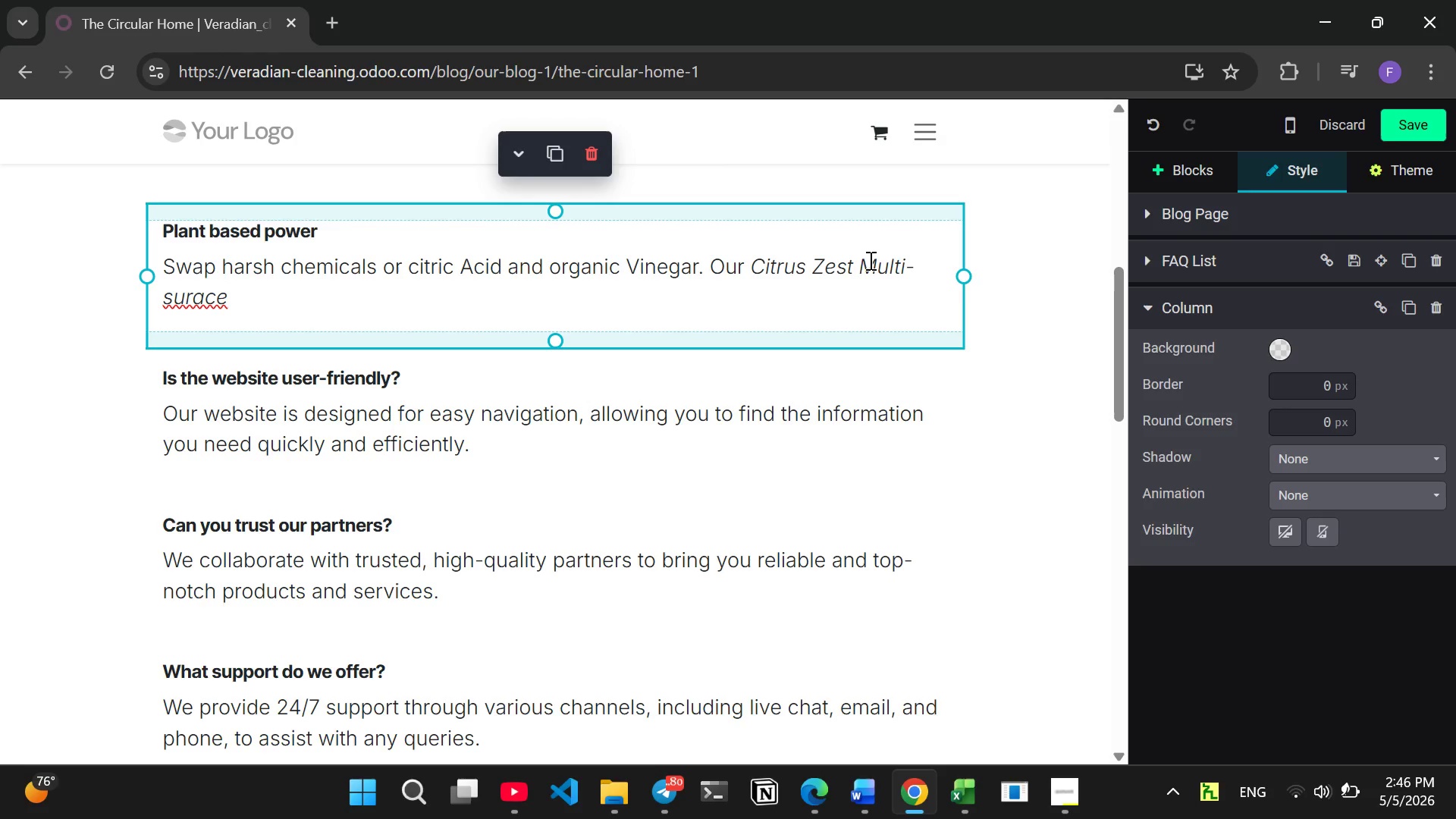 
wait(5.11)
 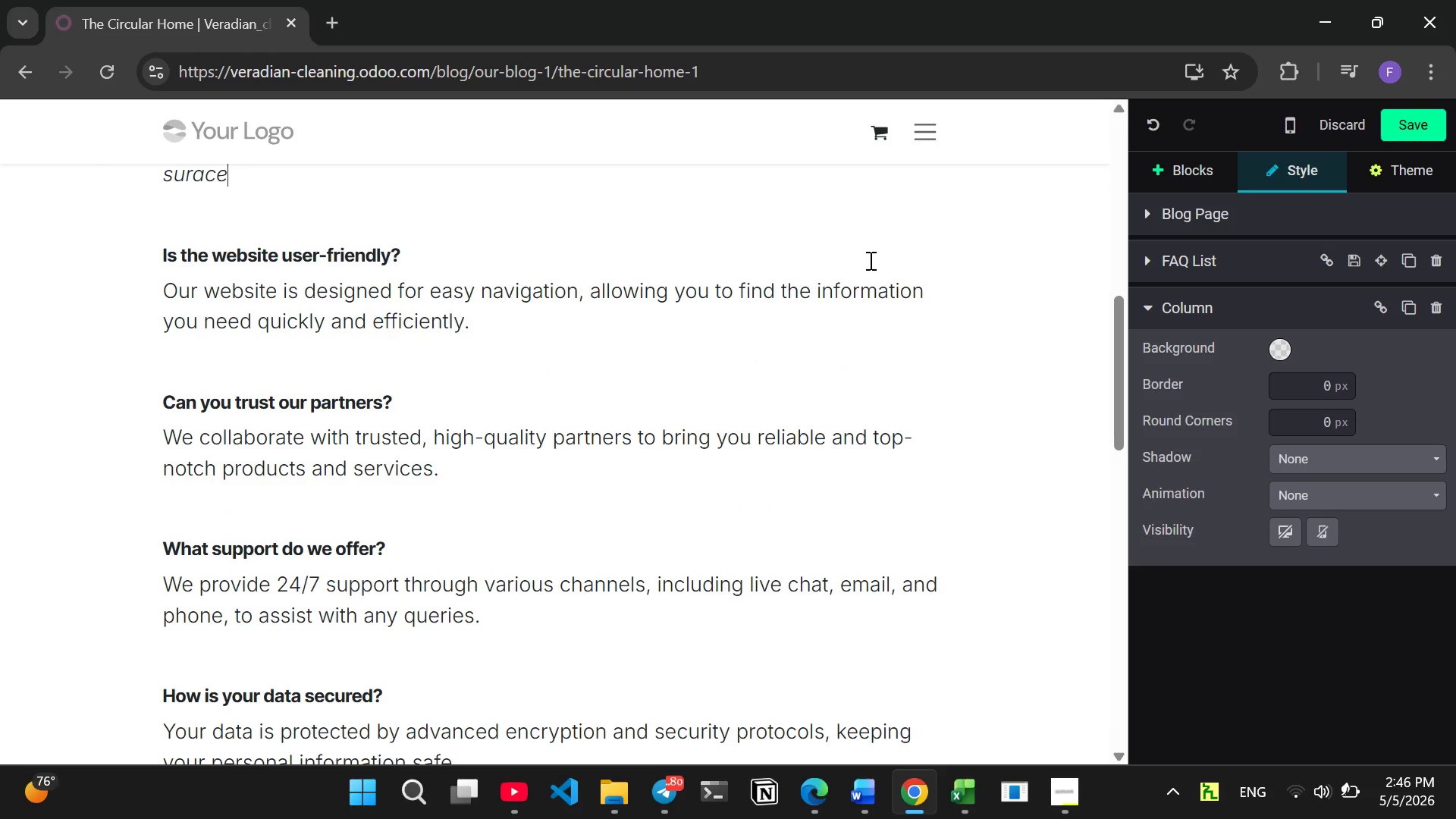 
type( spray is )
 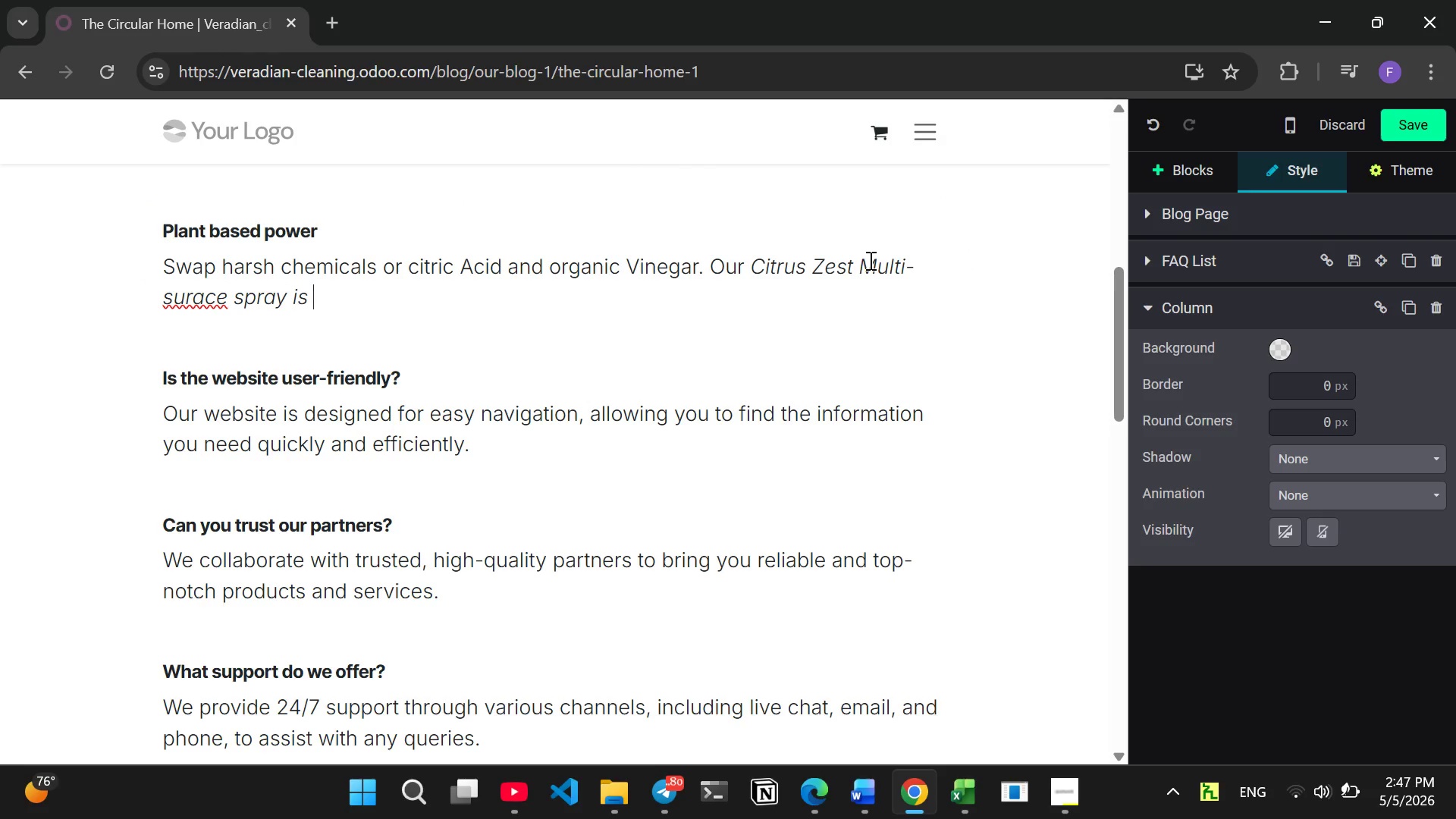 
hold_key(key=ControlLeft, duration=1.41)
 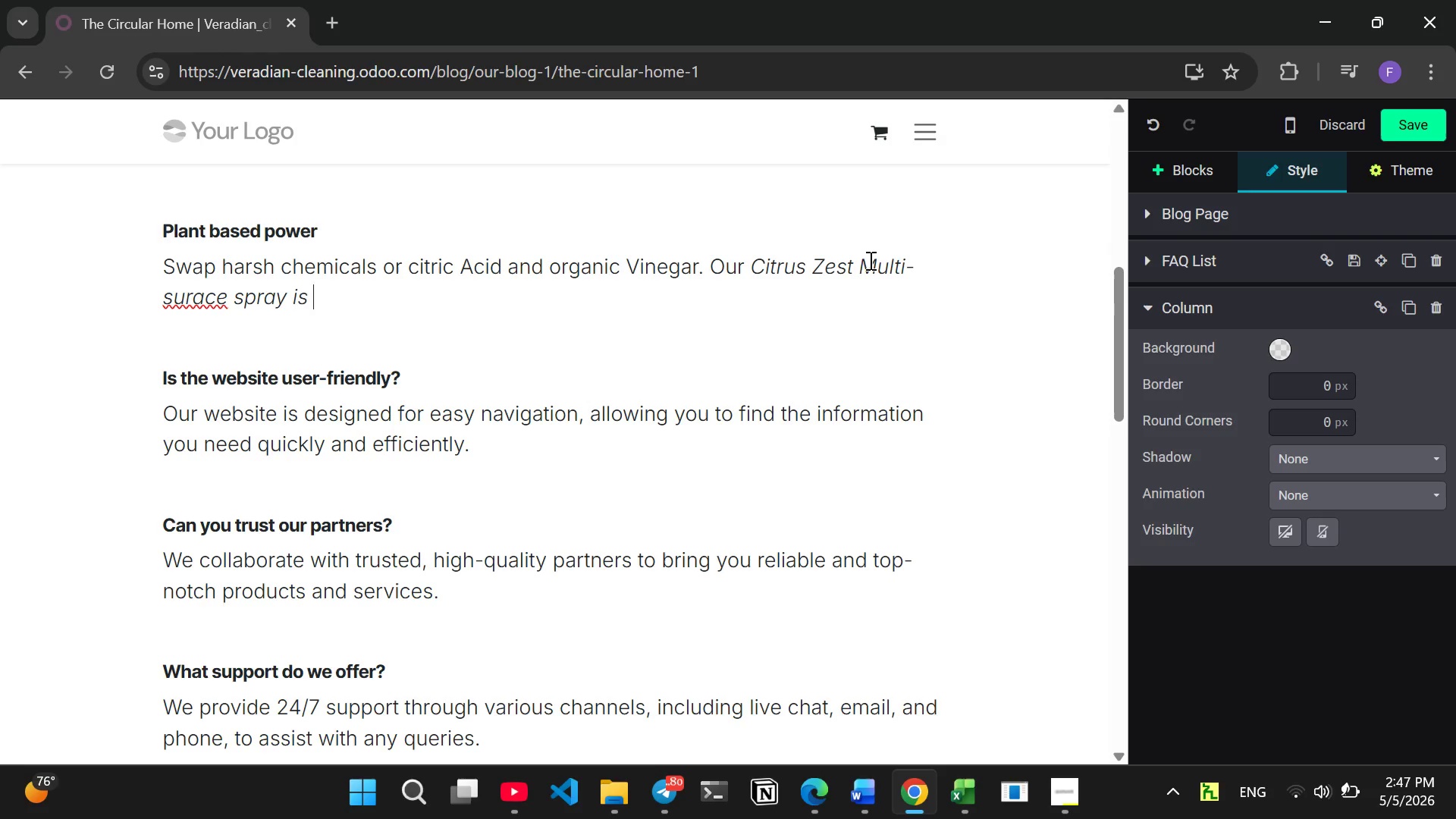 
key(Backspace)
 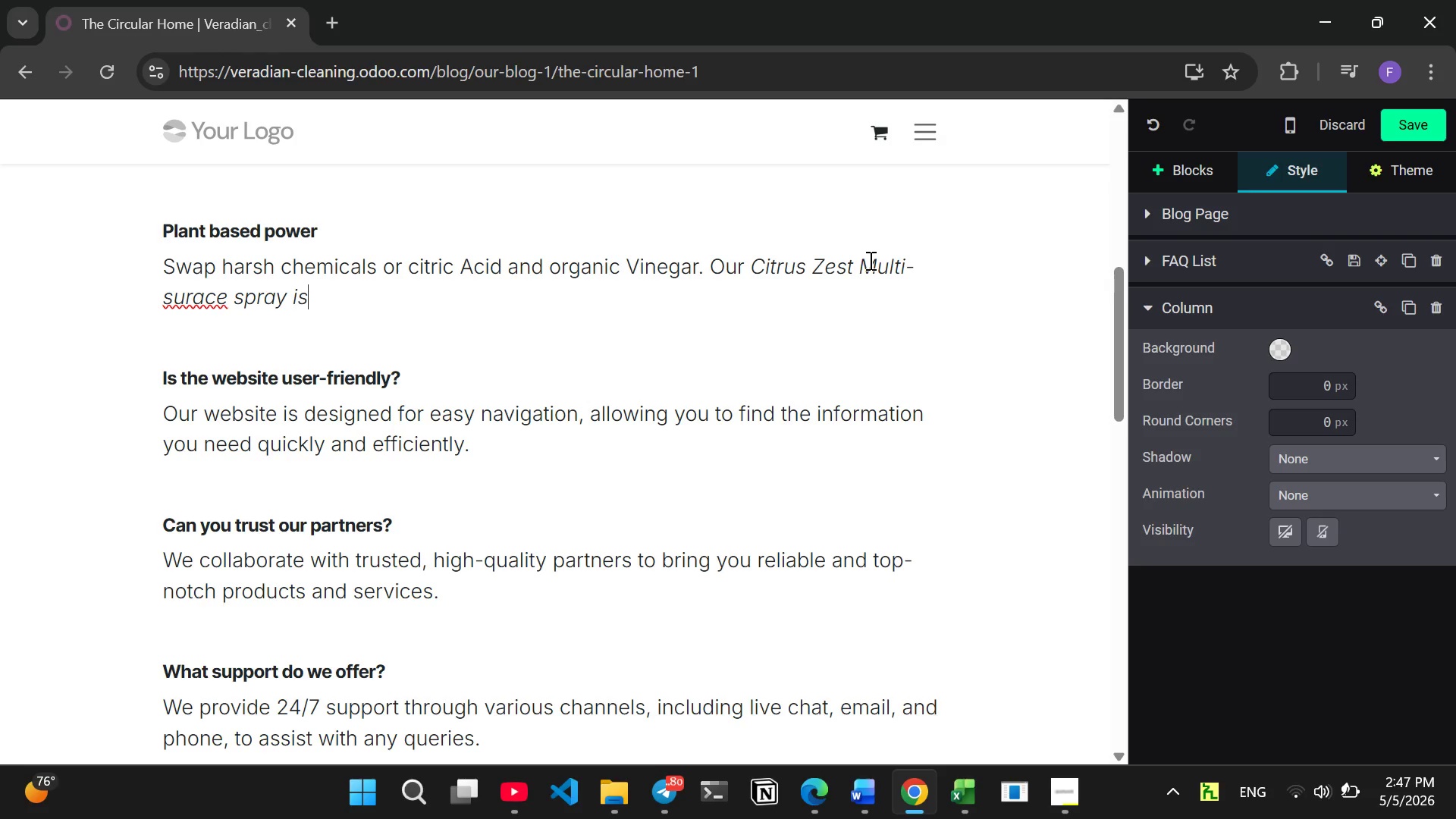 
key(Backspace)
 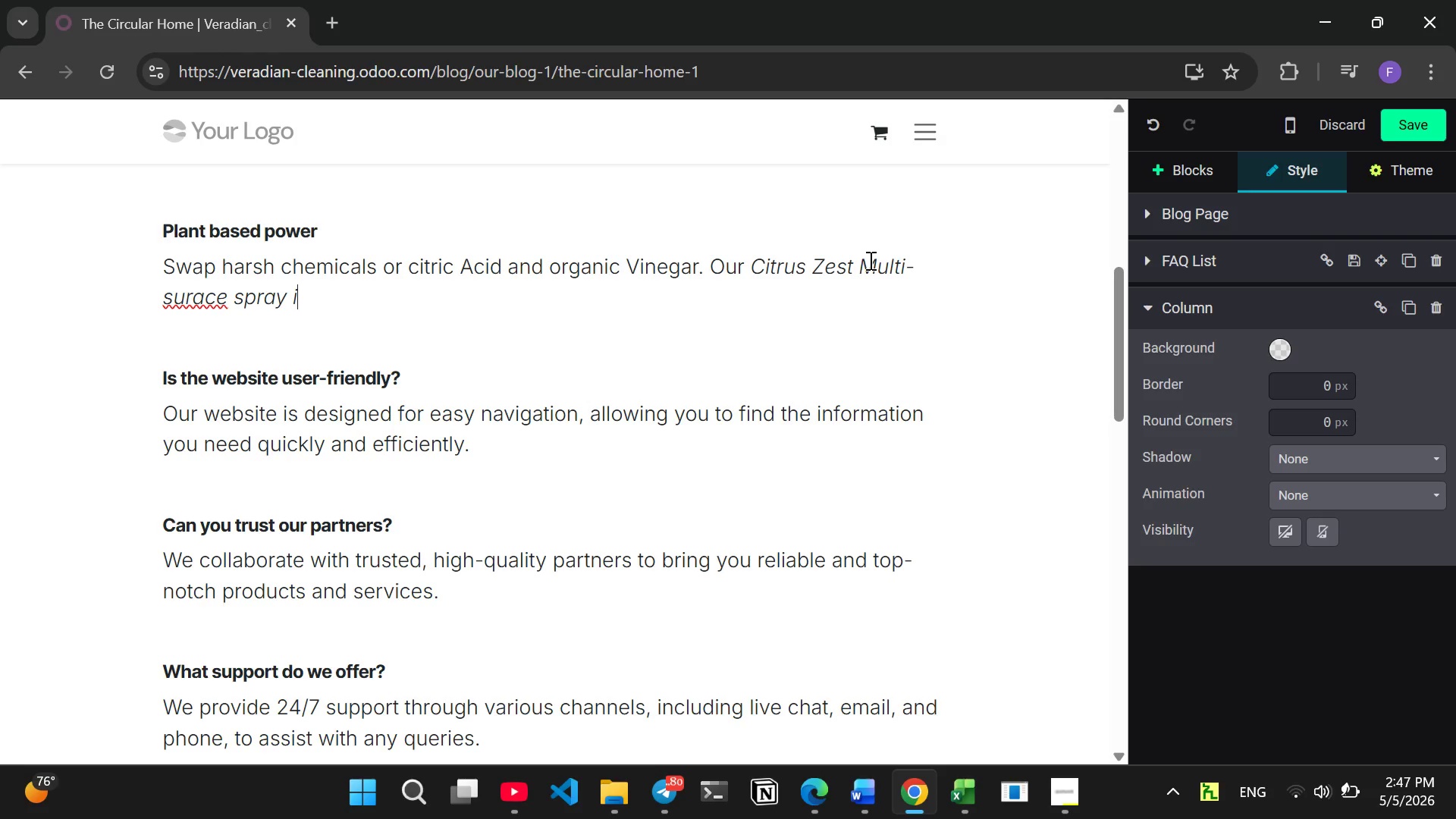 
key(Backspace)
 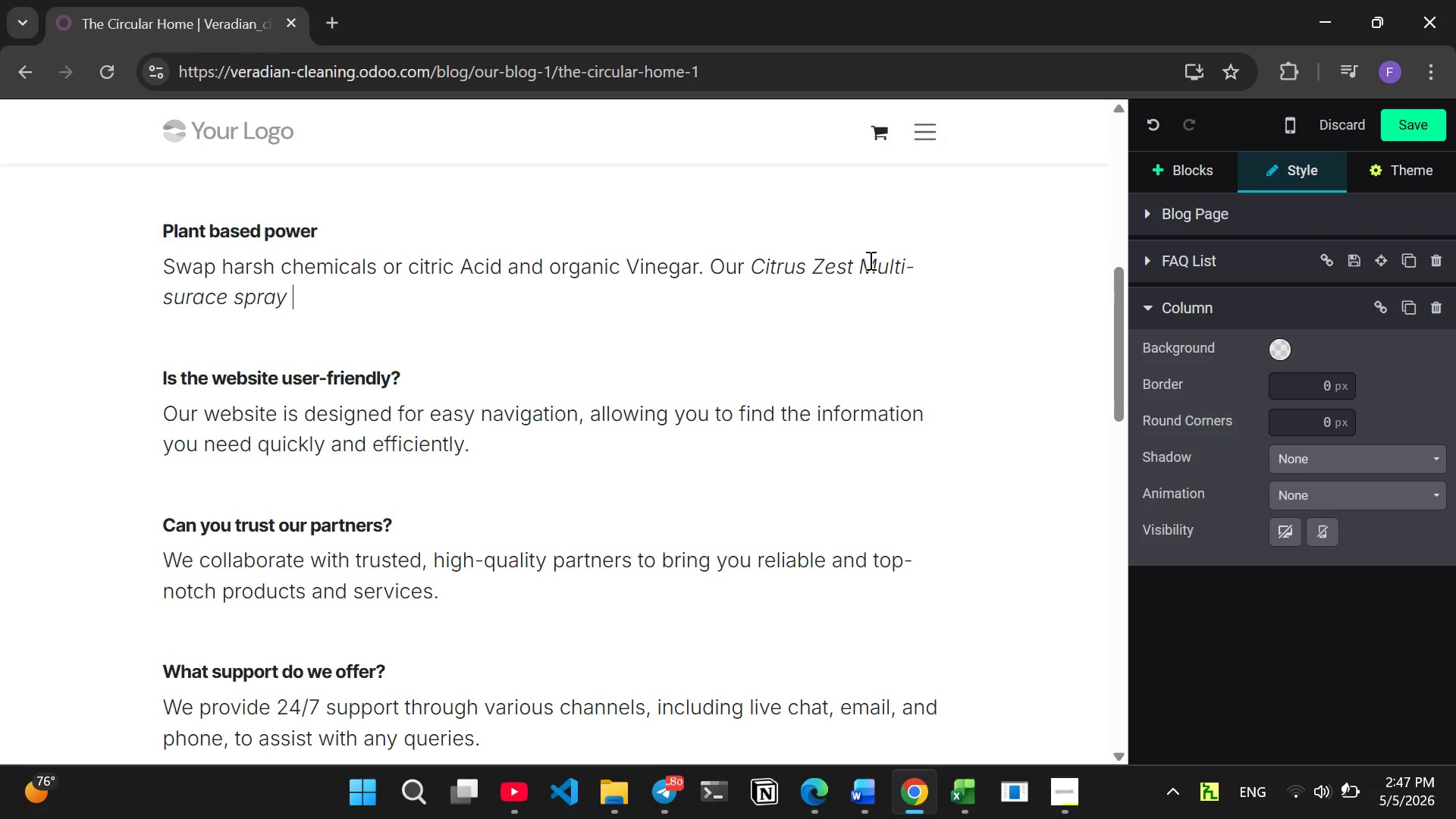 
key(Control+I)
 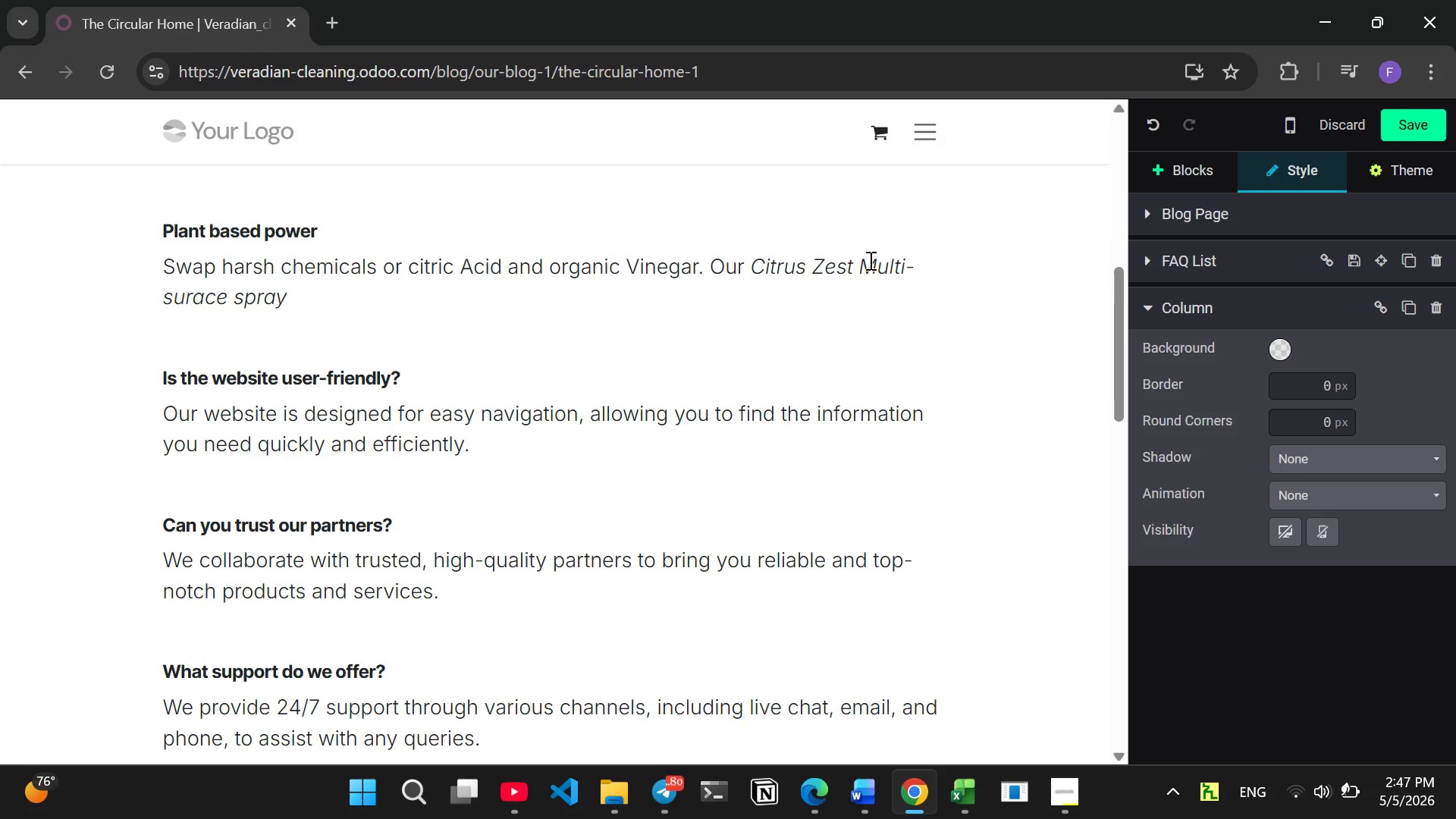 
type(is EWG verifie)
 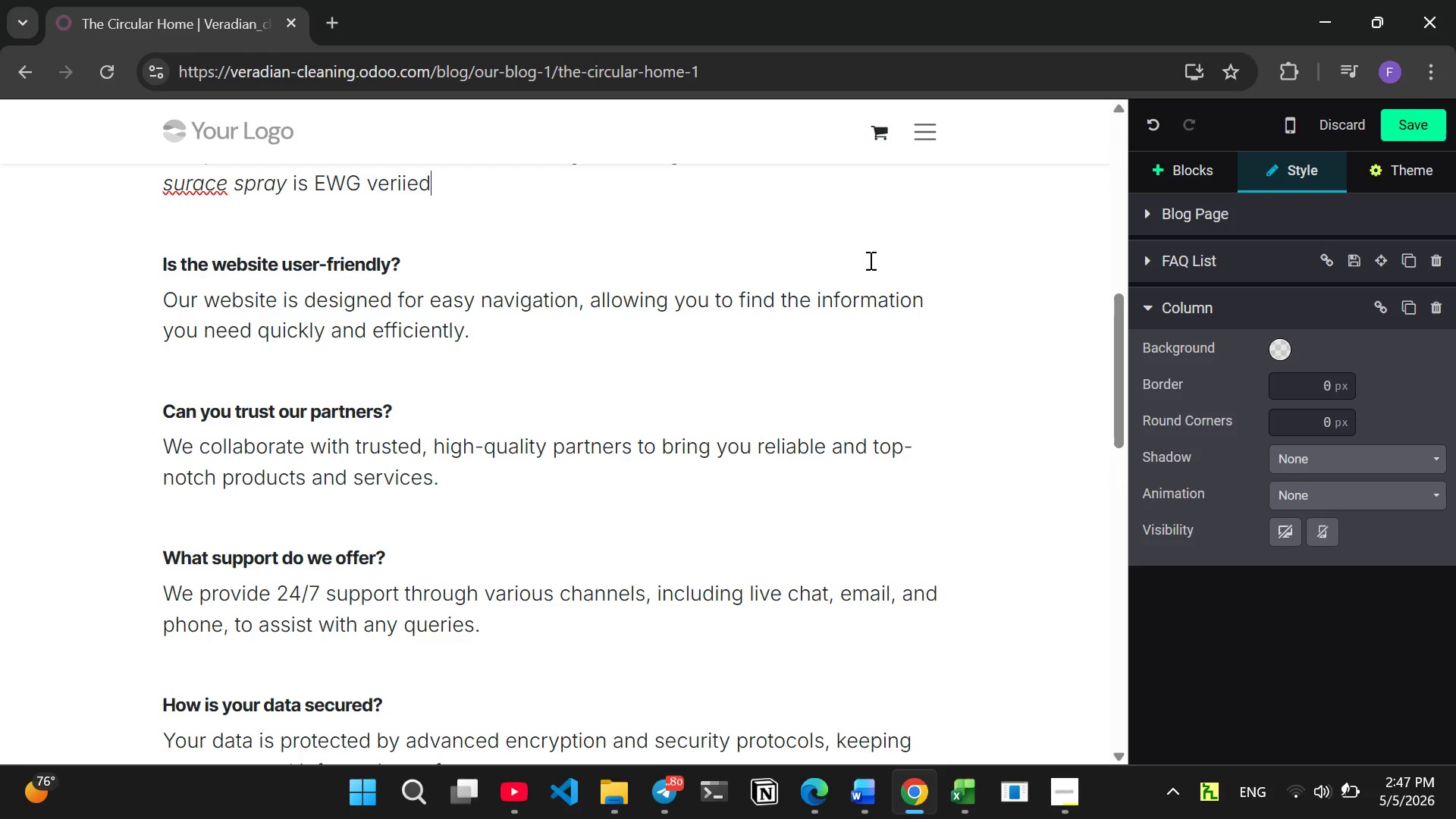 
scroll: coordinate [869, 260], scroll_direction: down, amount: 1.0
 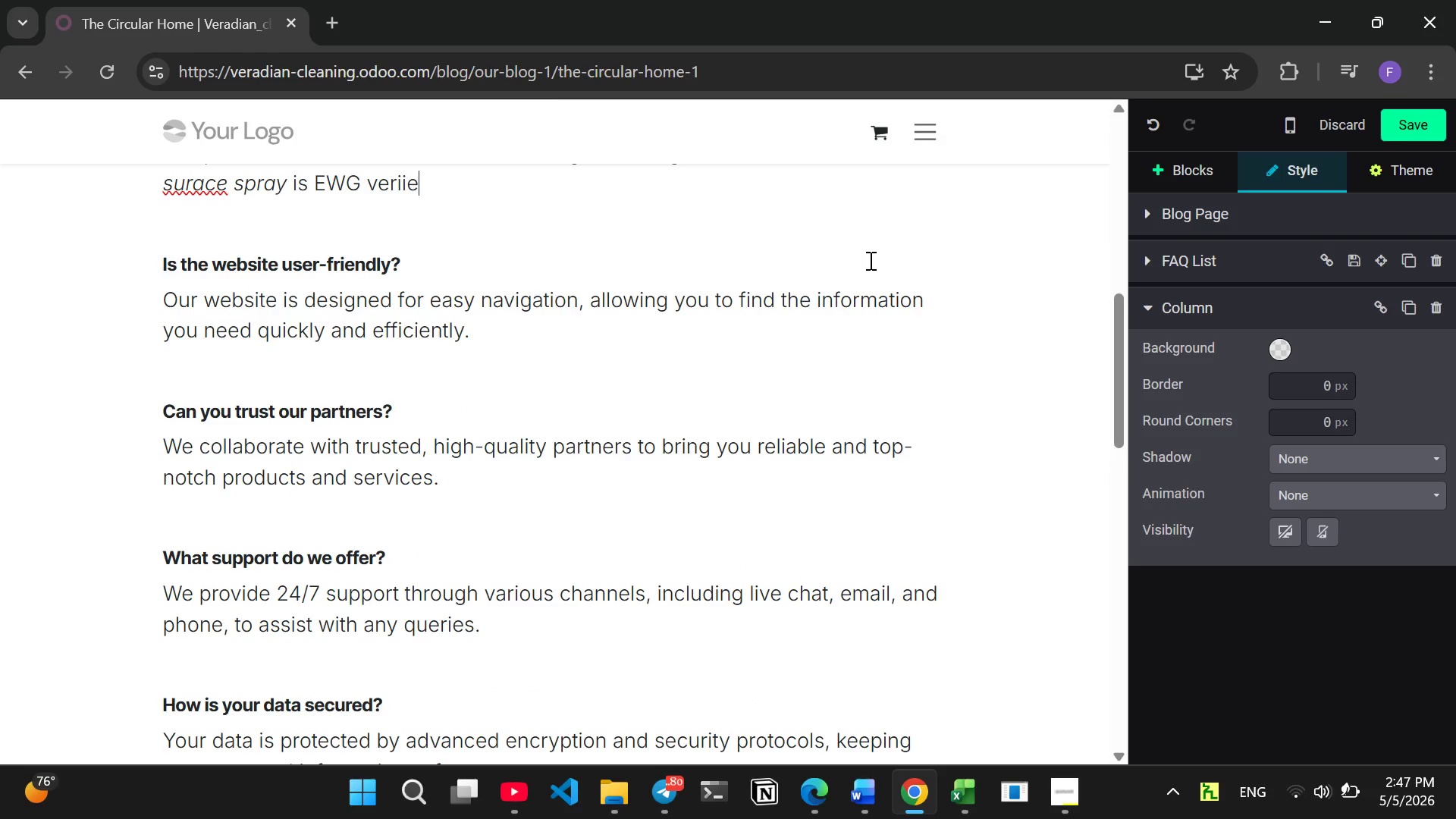 
type(d )
key(Backspace)
key(Backspace)
key(Backspace)
key(Backspace)
type(fie)
 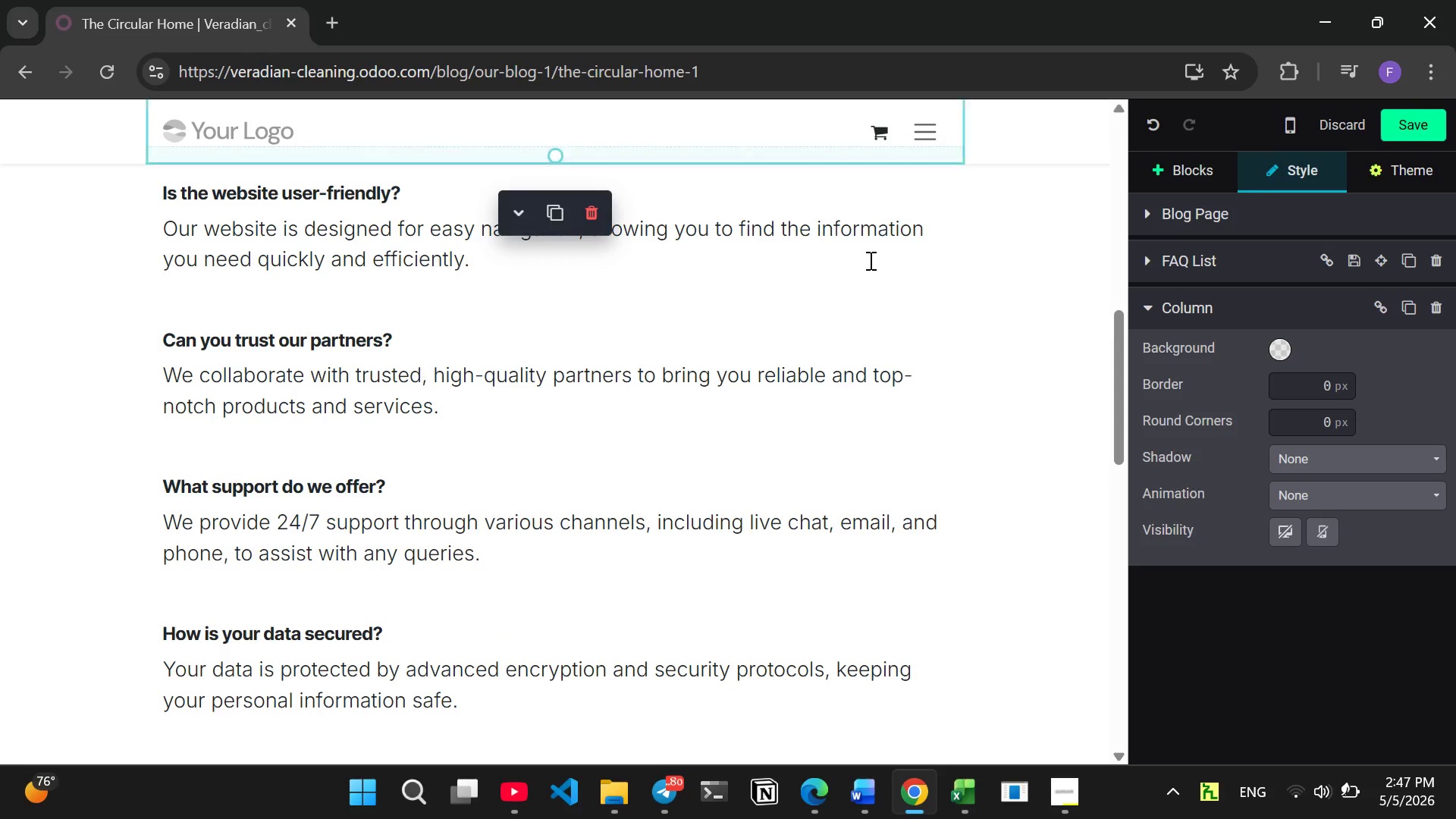 
scroll: coordinate [869, 260], scroll_direction: down, amount: 1.0
 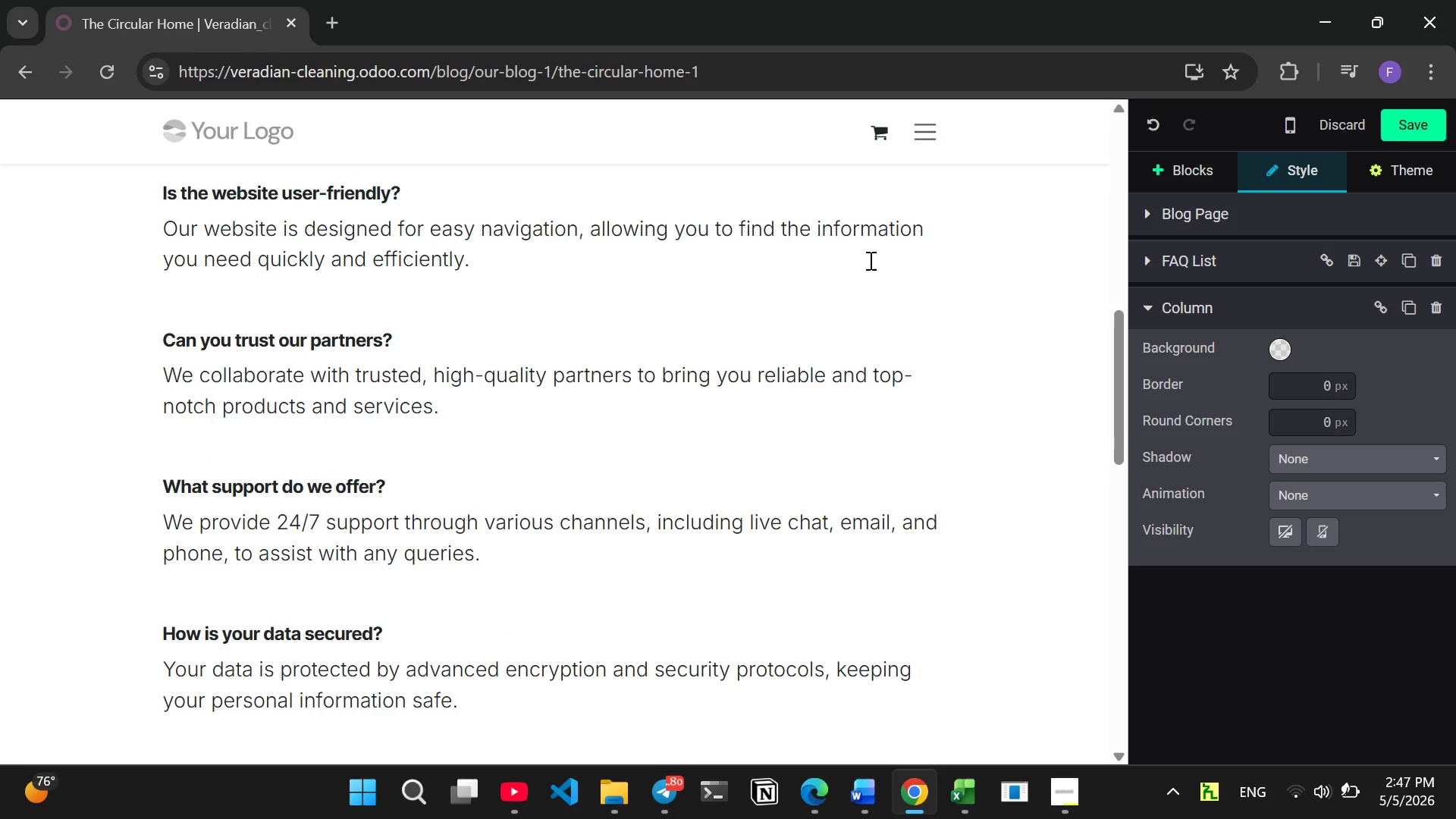 
key(D)
 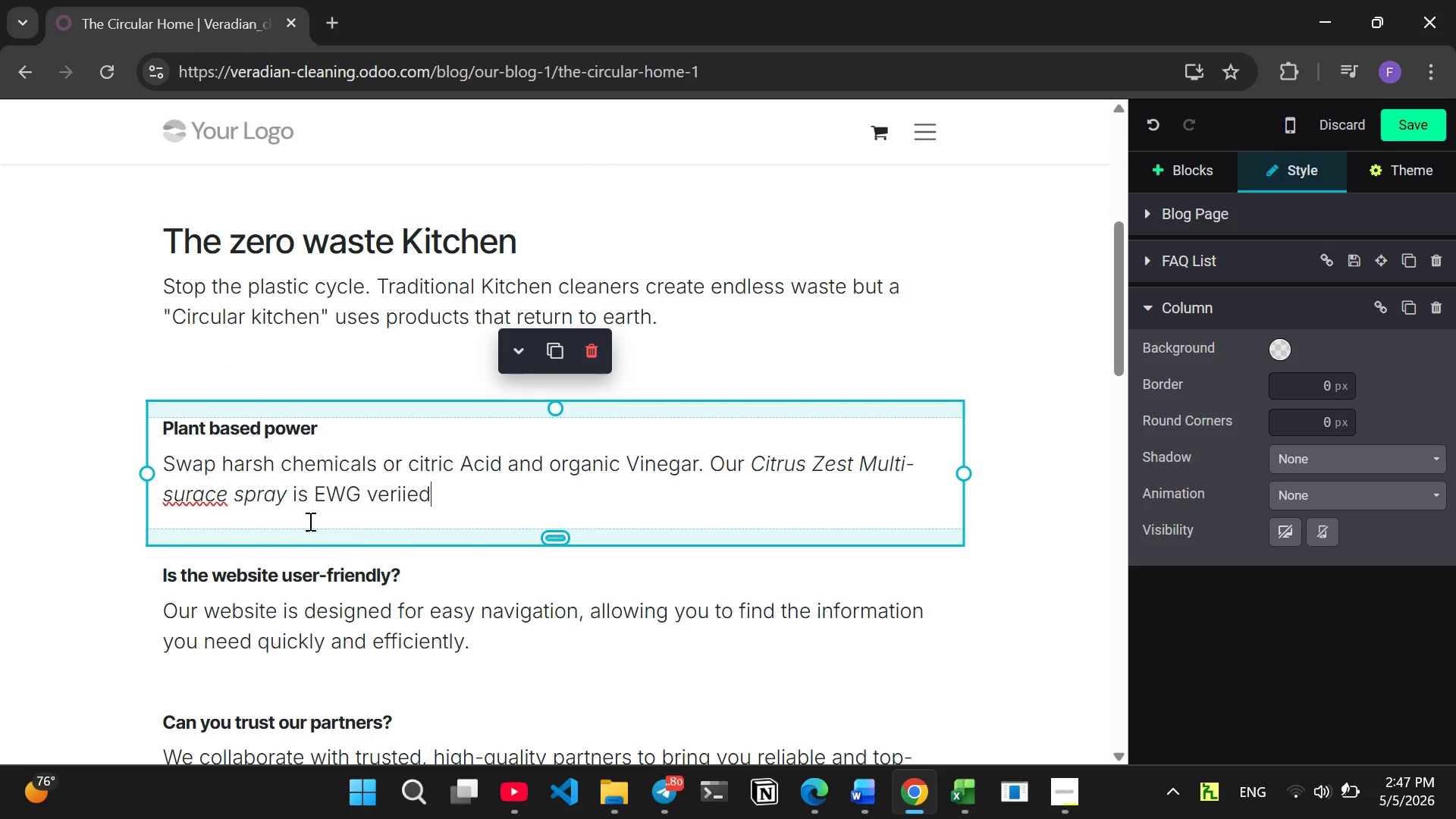 
left_click([406, 495])
 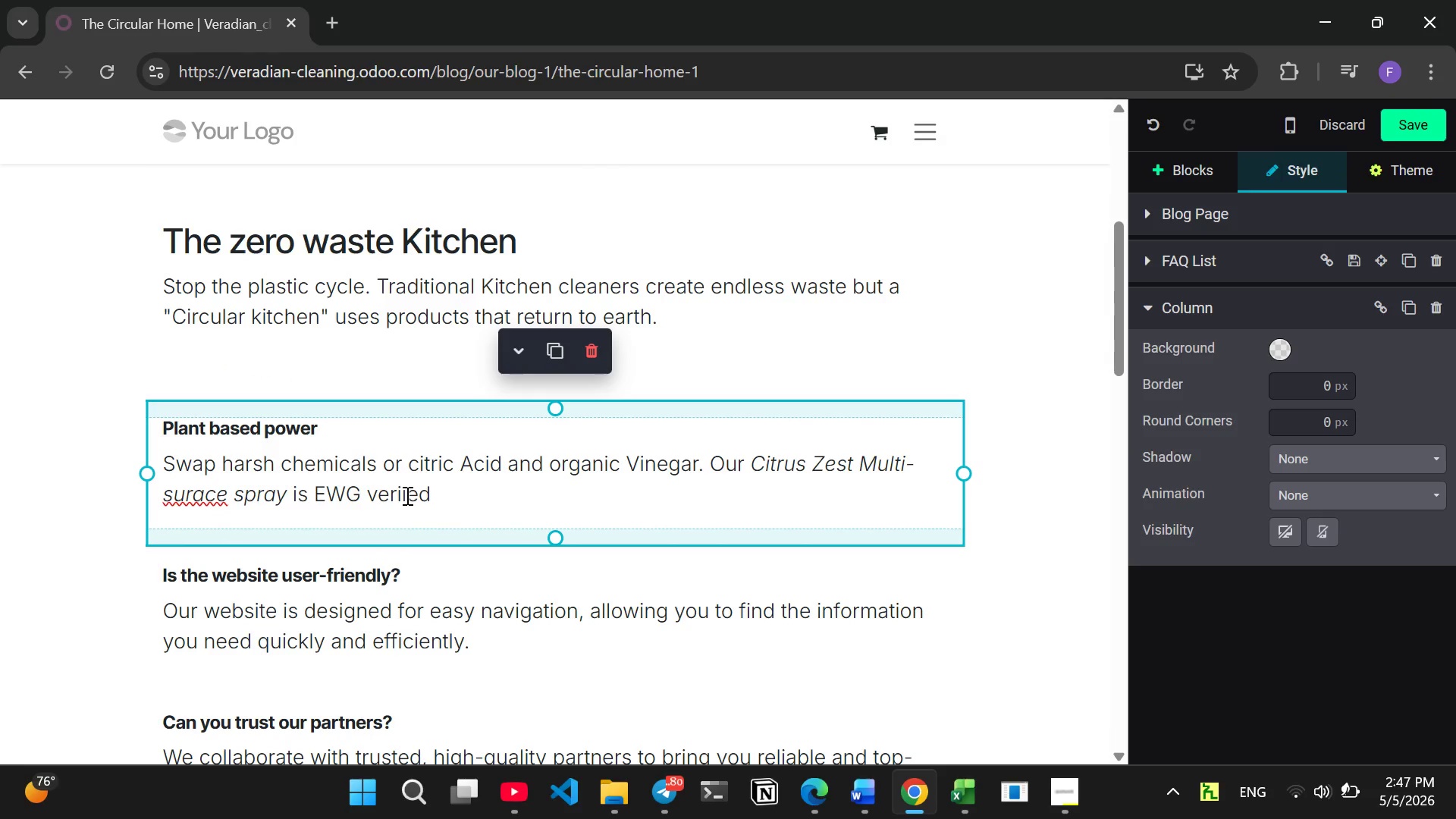 
key(Backspace)
 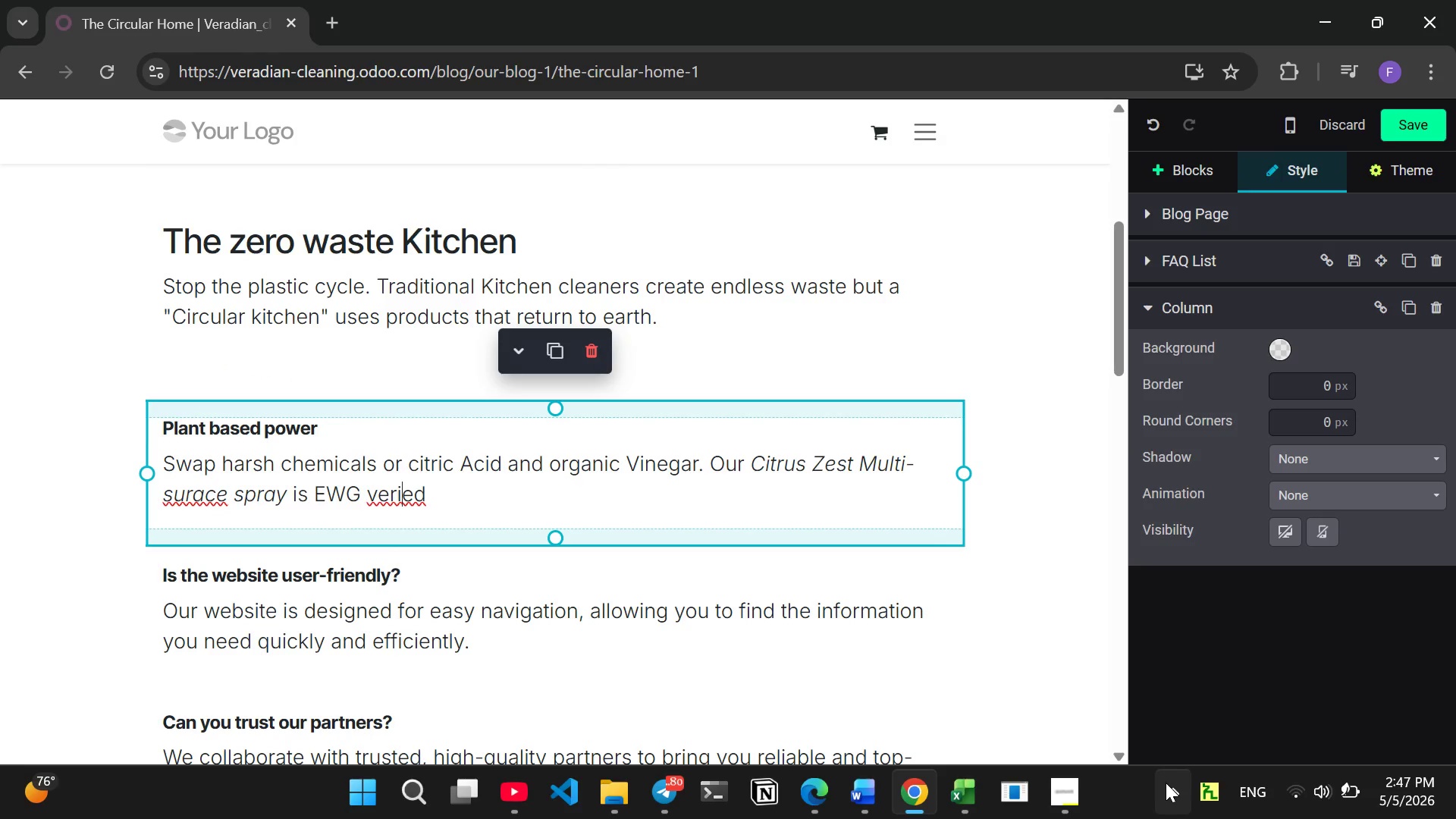 
left_click([1168, 786])
 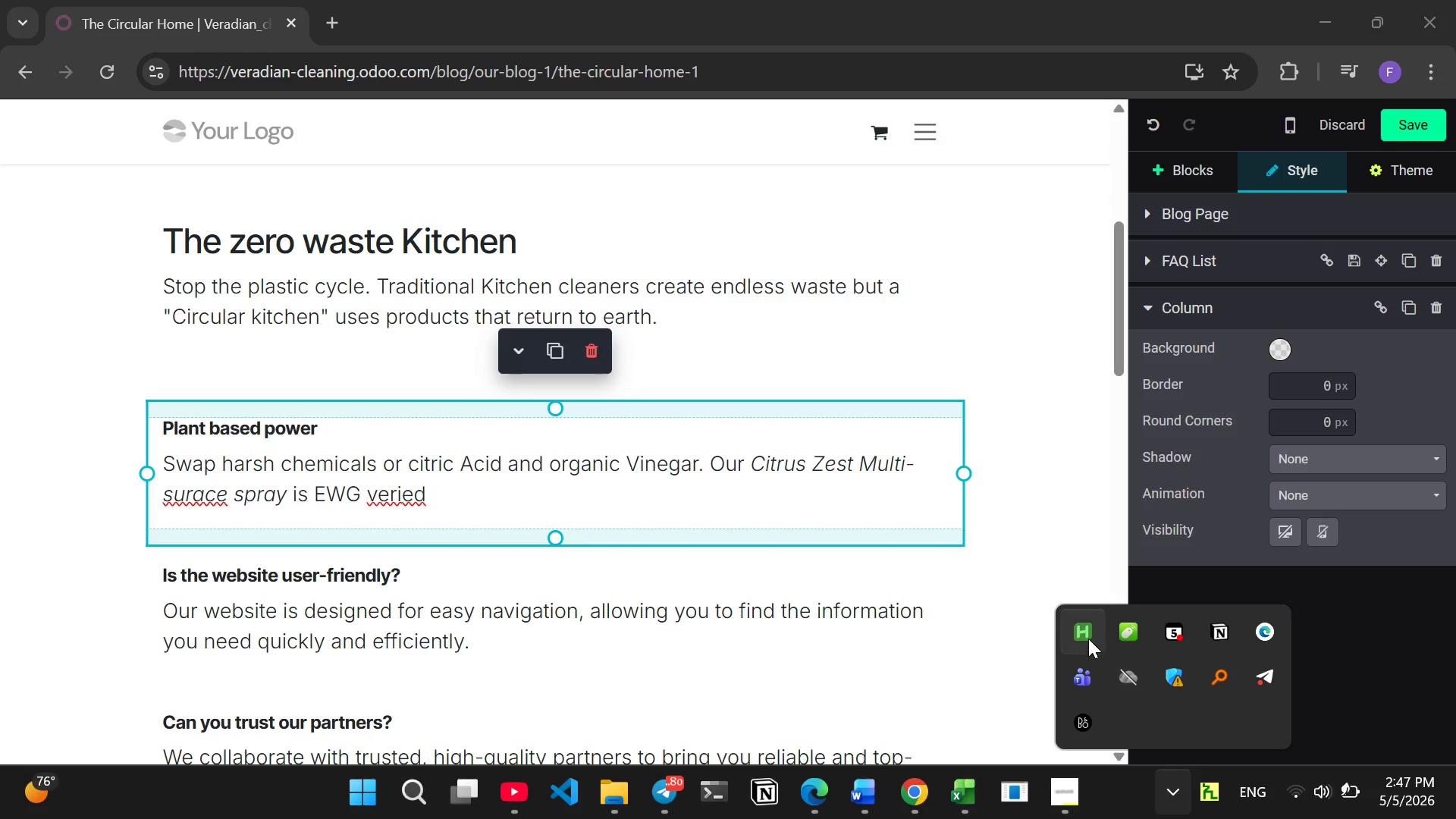 
right_click([1088, 638])
 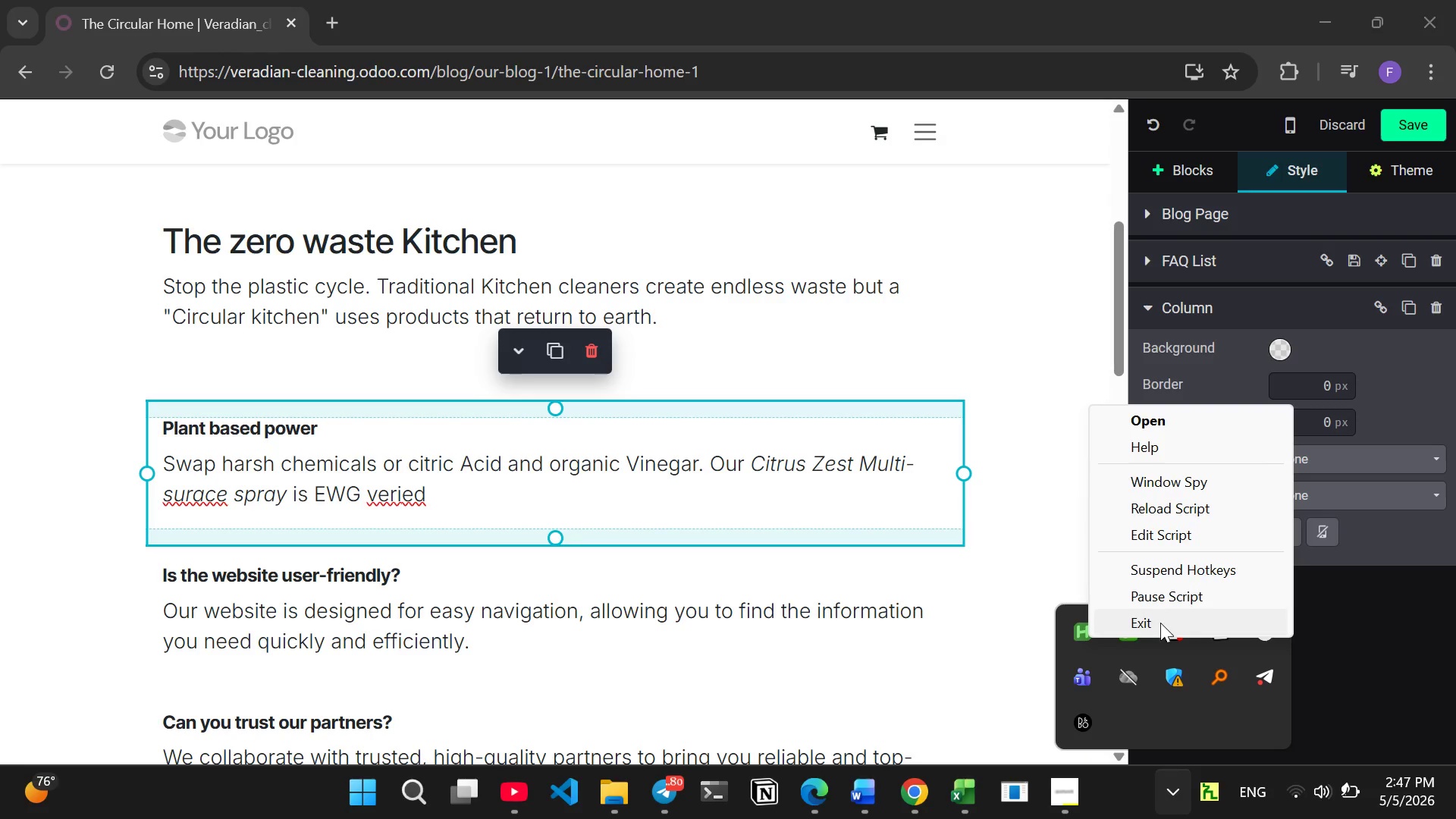 
left_click([1160, 626])
 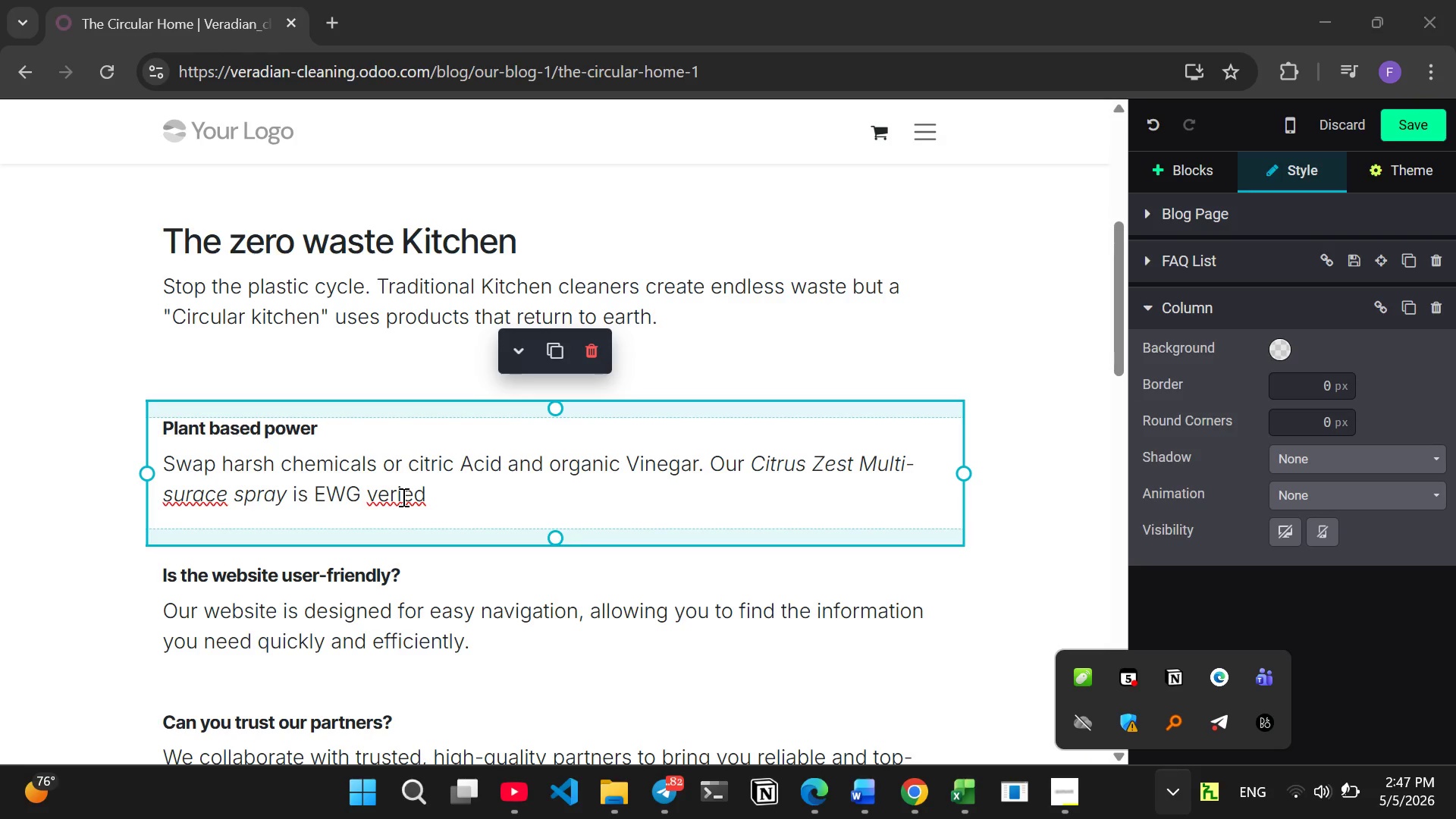 
left_click([402, 497])
 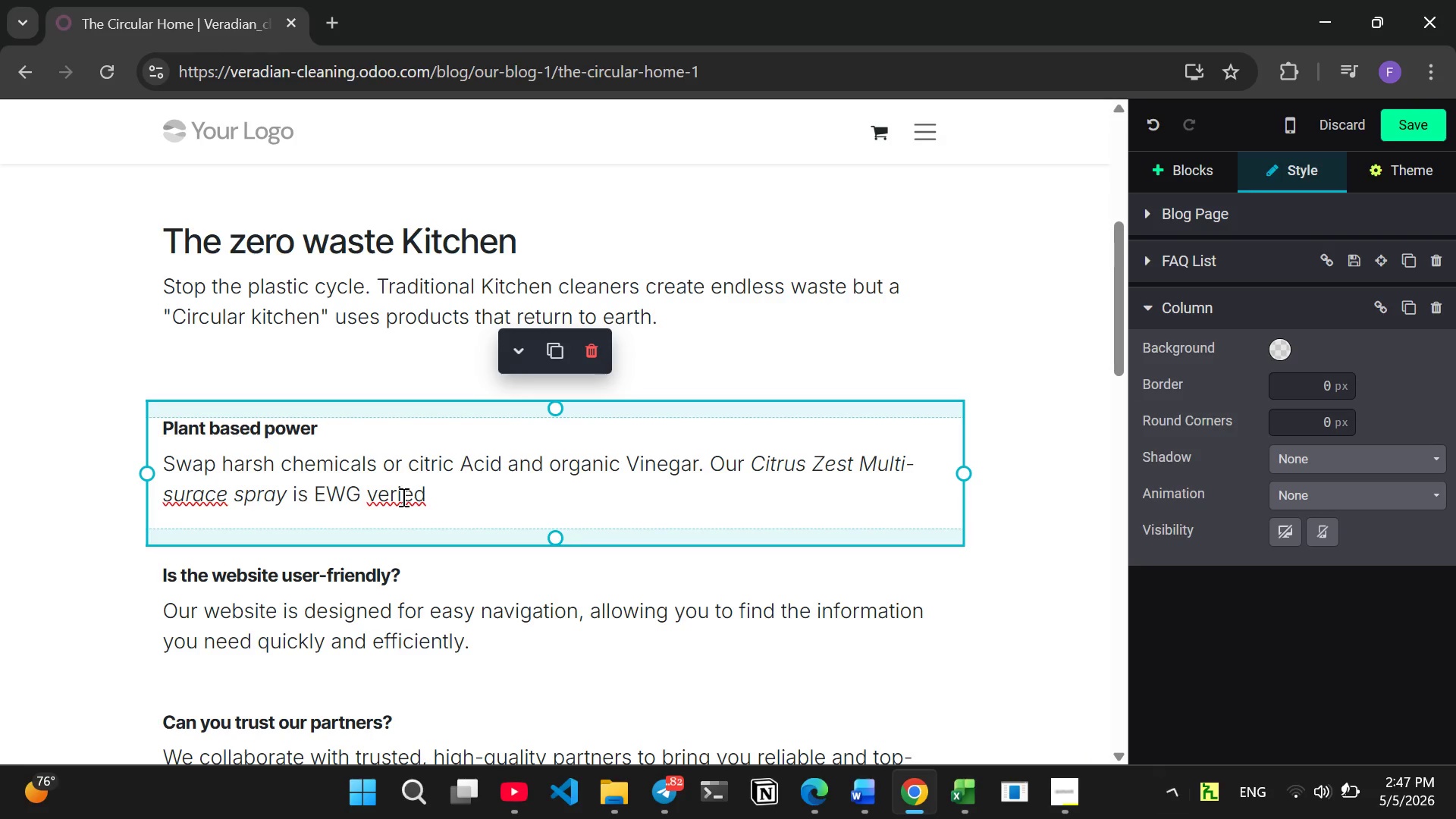 
type(fi)
 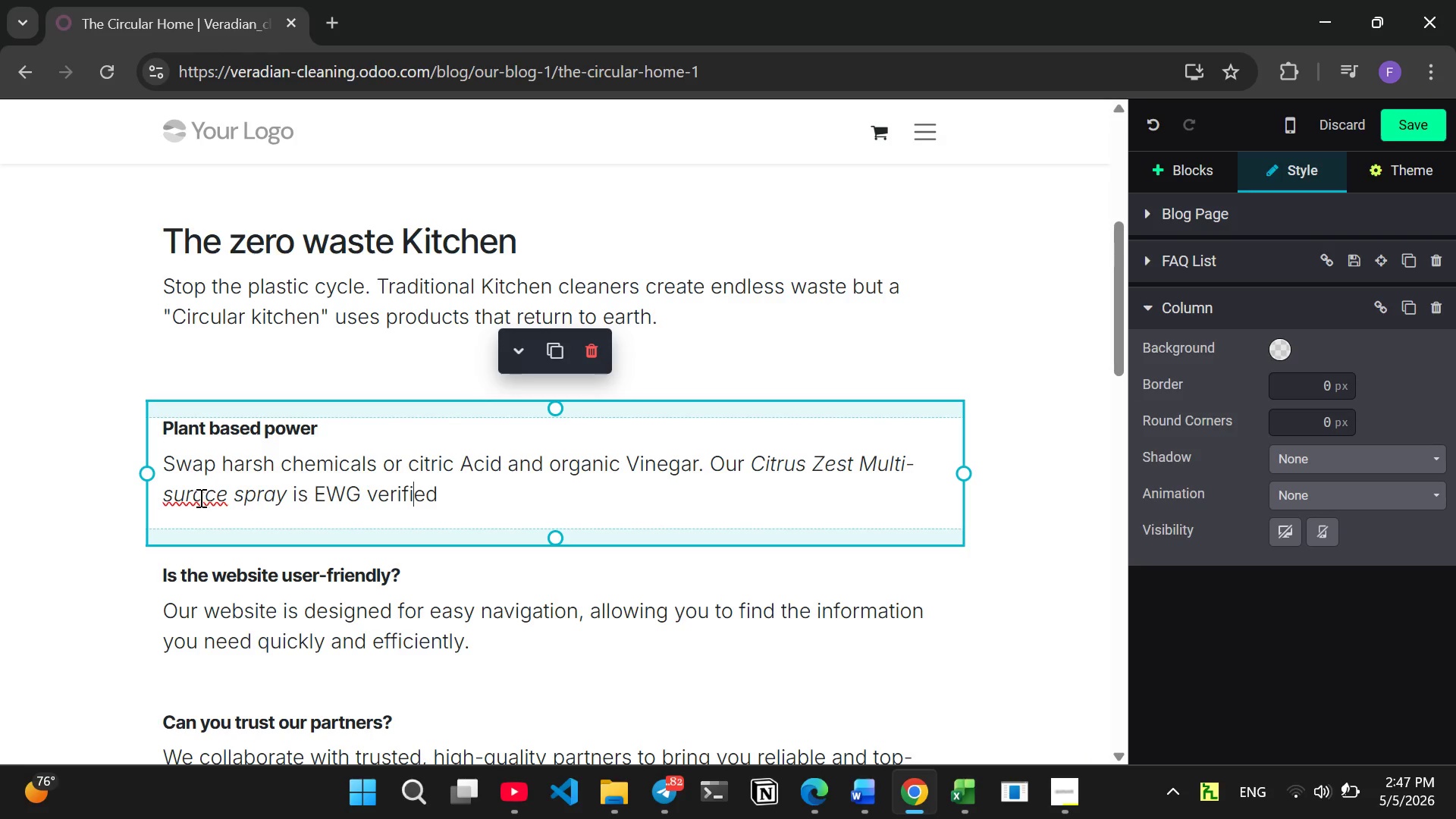 
left_click([196, 497])
 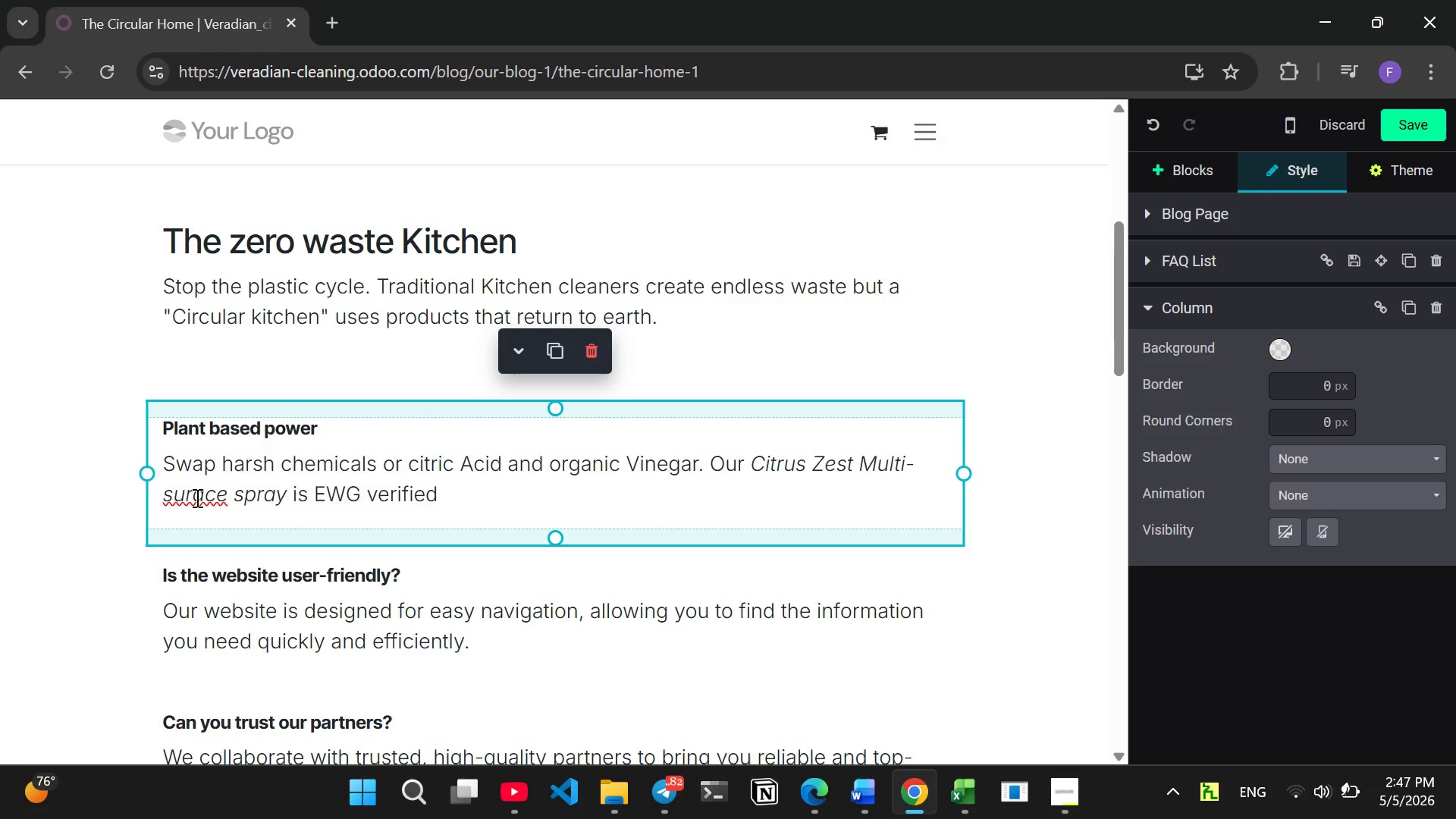 
key(F)
 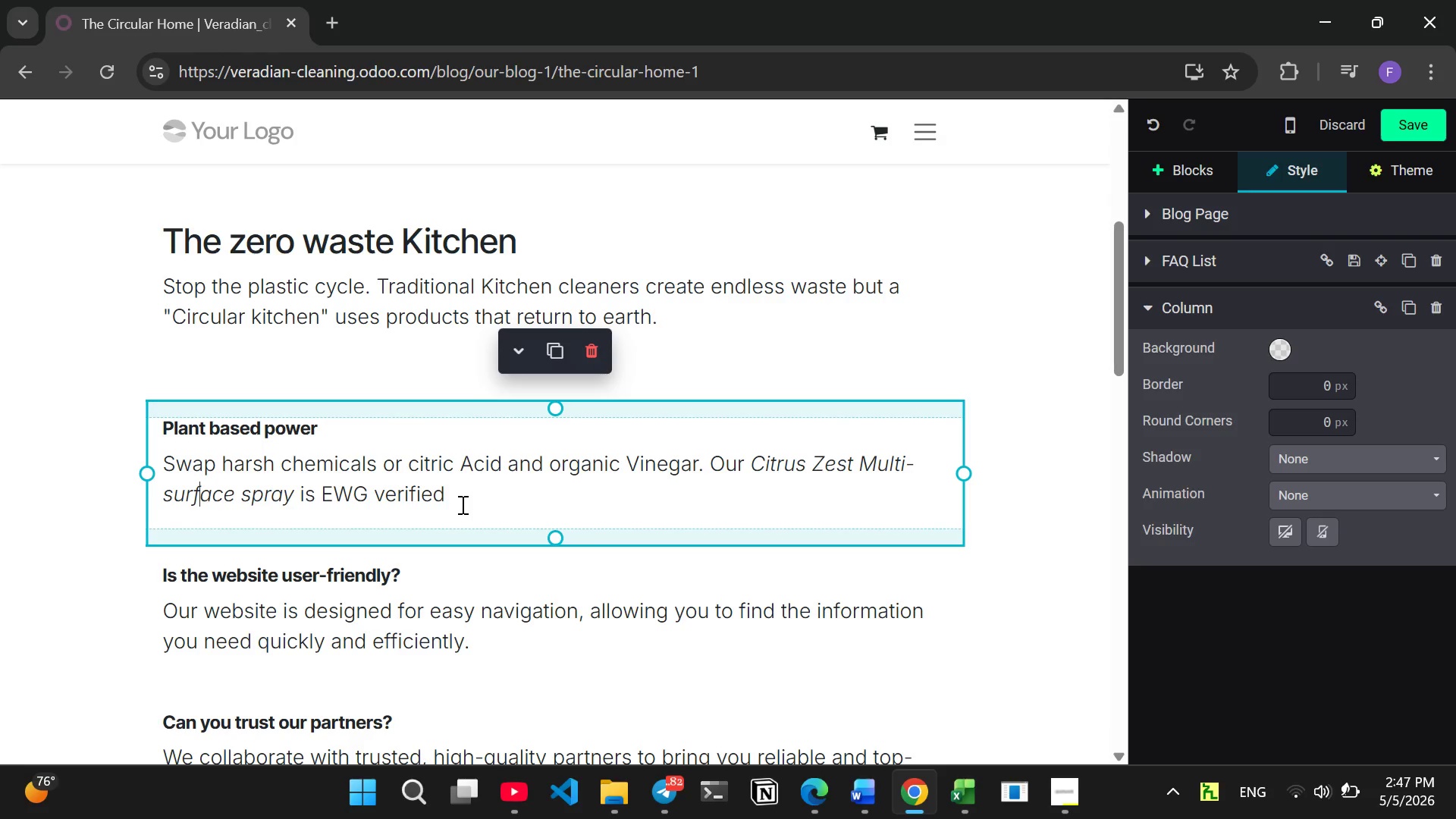 
left_click([460, 503])
 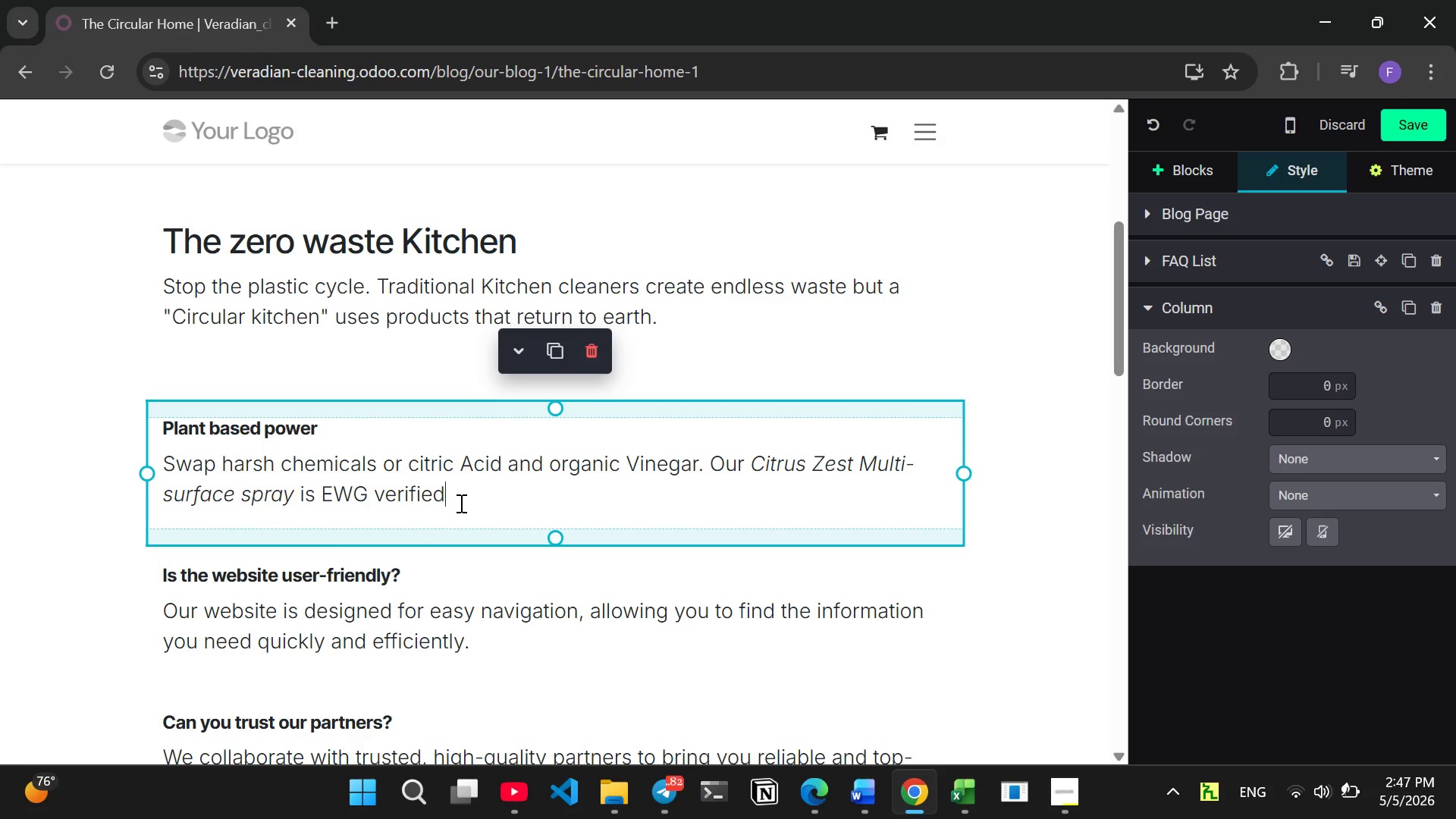 
wait(7.2)
 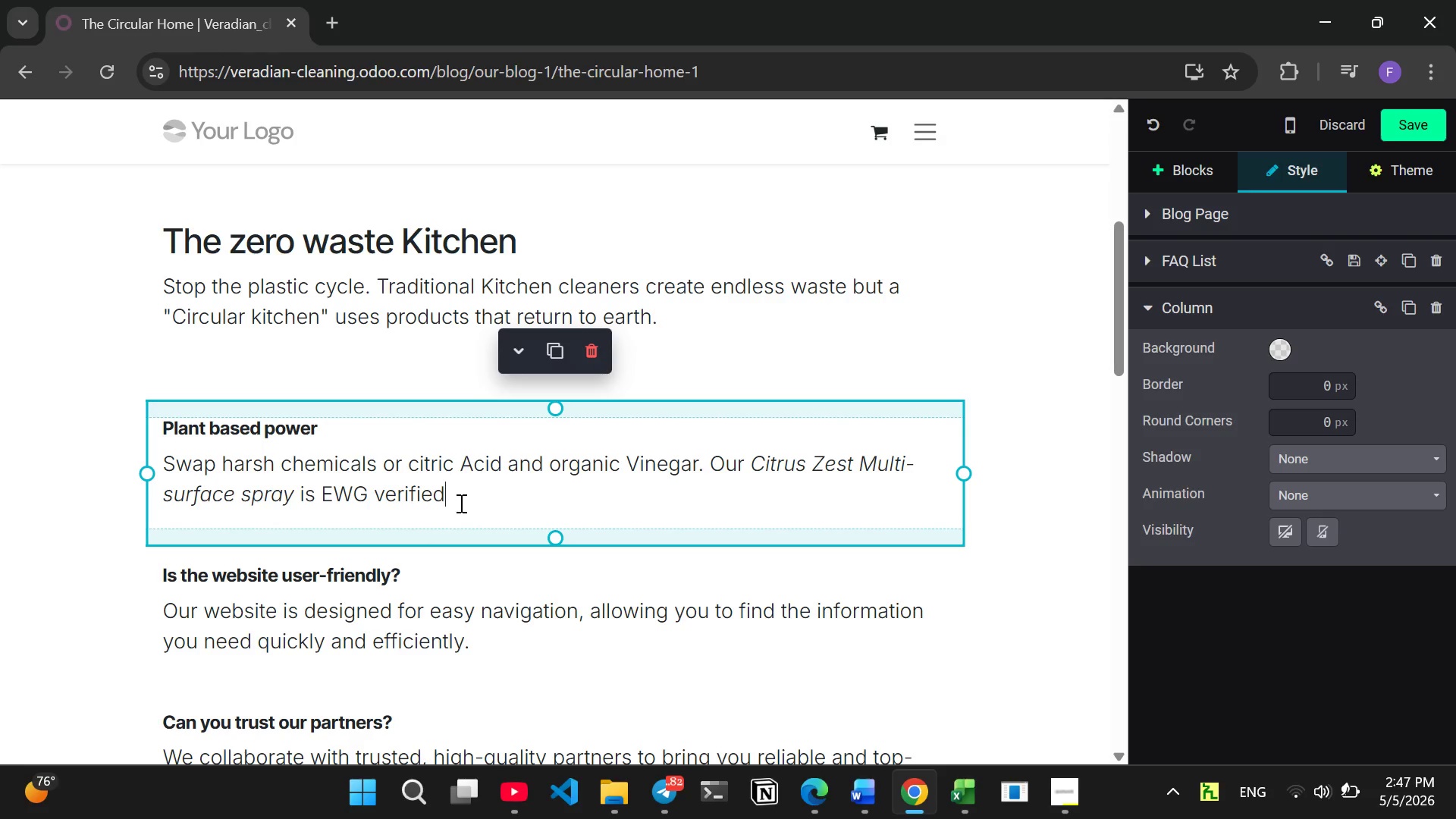 
type( ensuring a deep clean withoup)
key(Backspace)
type(t the toxic footprint.)
 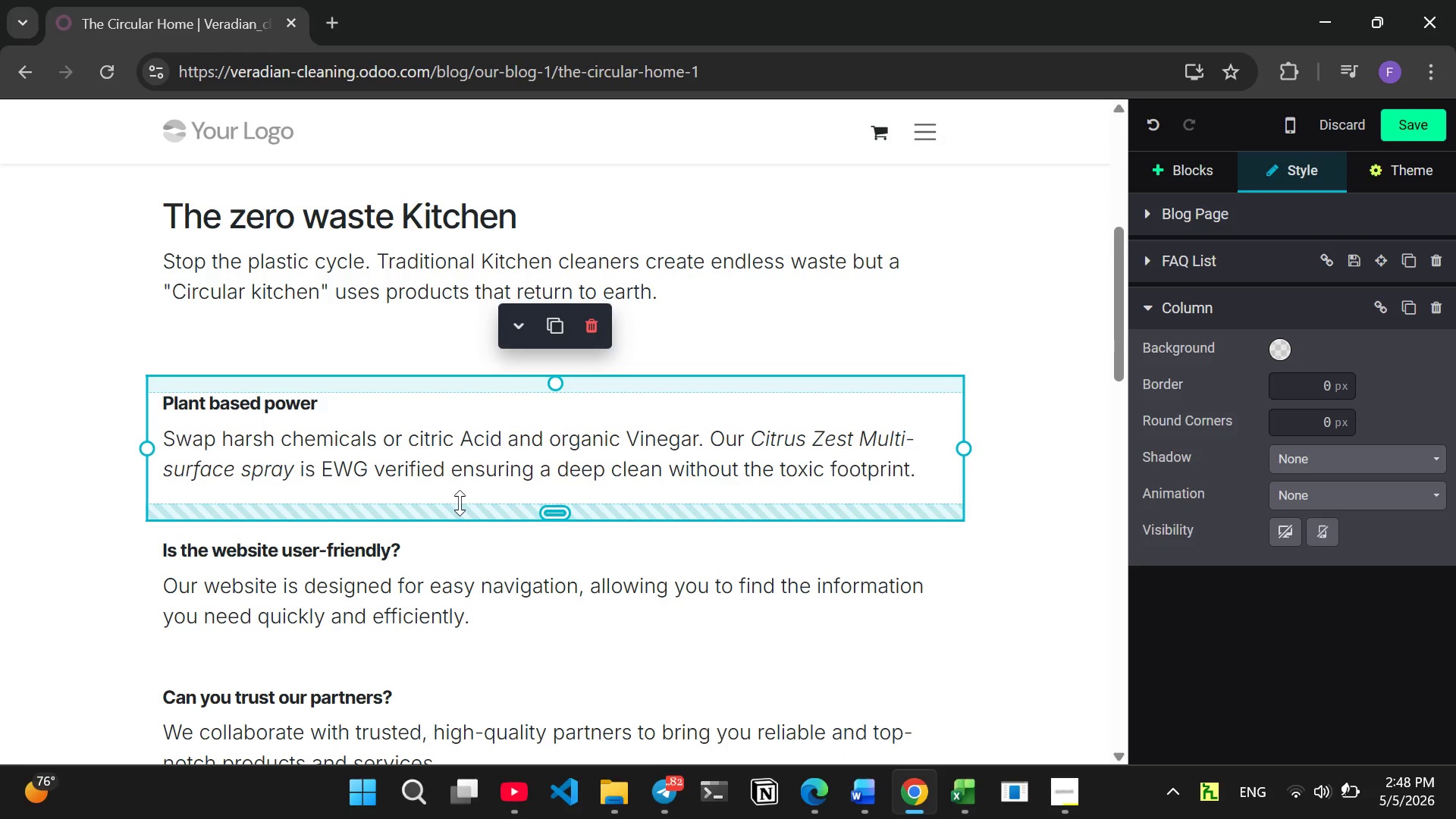 
wait(10.89)
 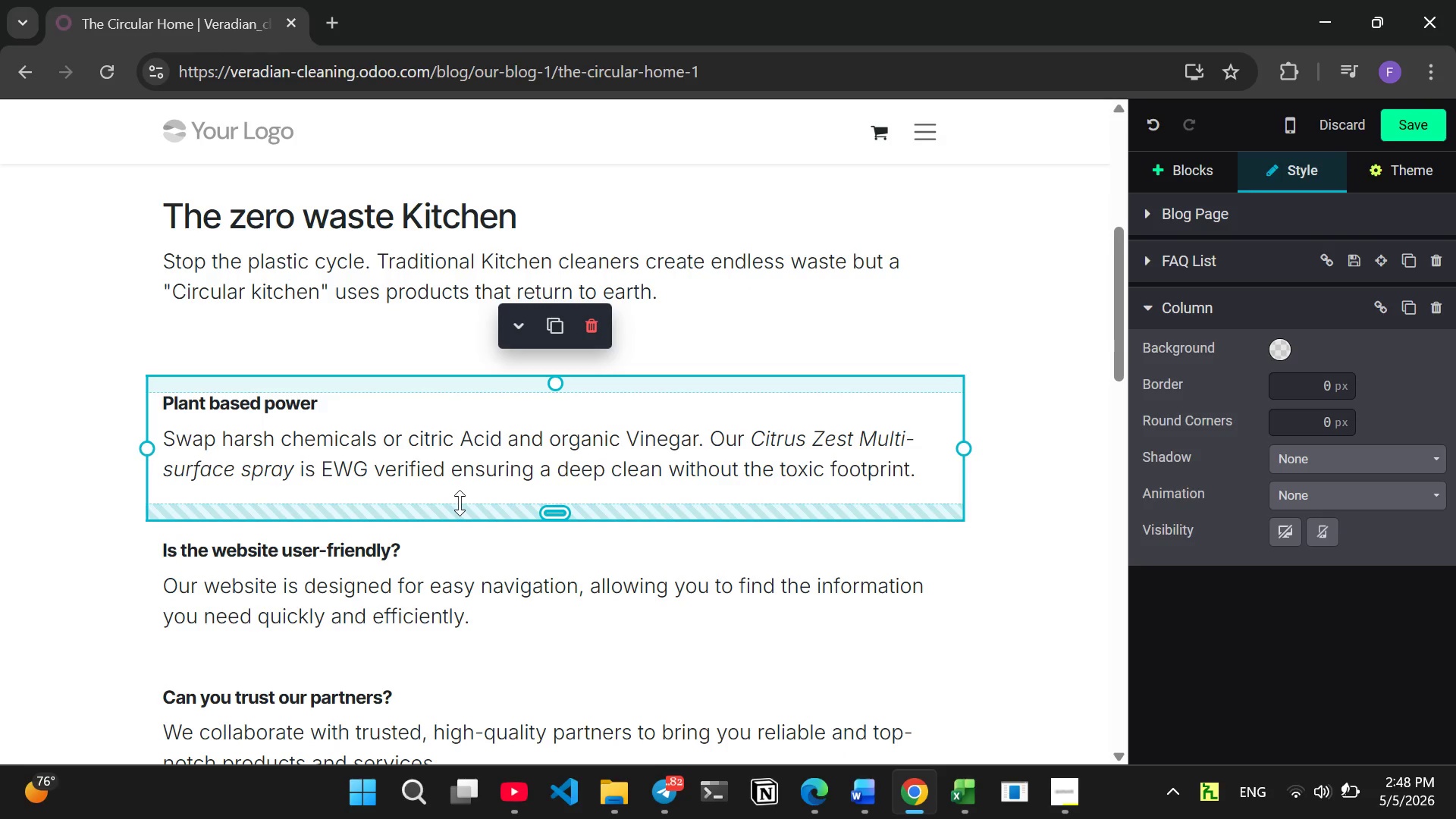 
left_click([407, 552])
 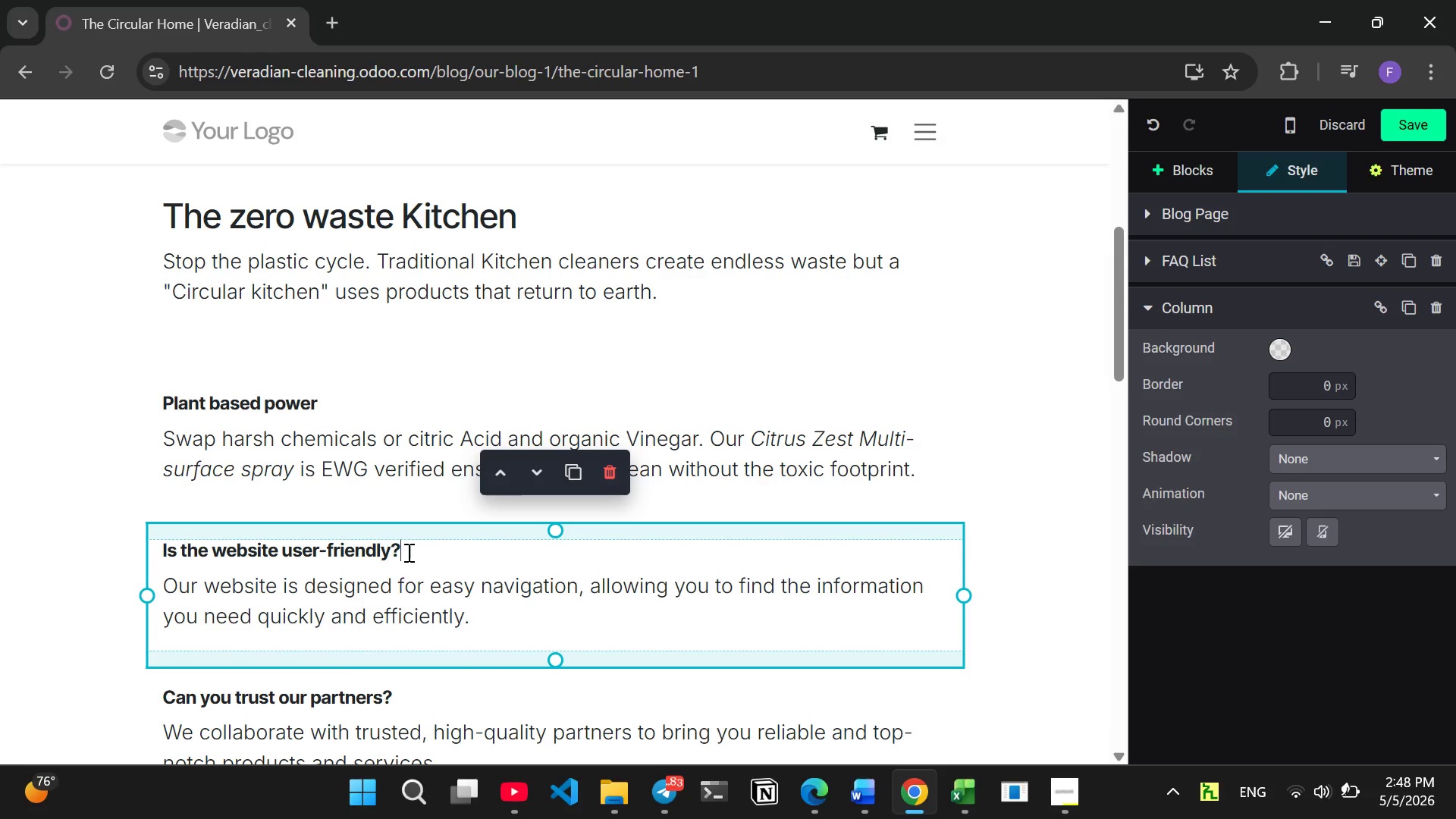 
left_click_drag(start_coordinate=[407, 552], to_coordinate=[146, 558])
 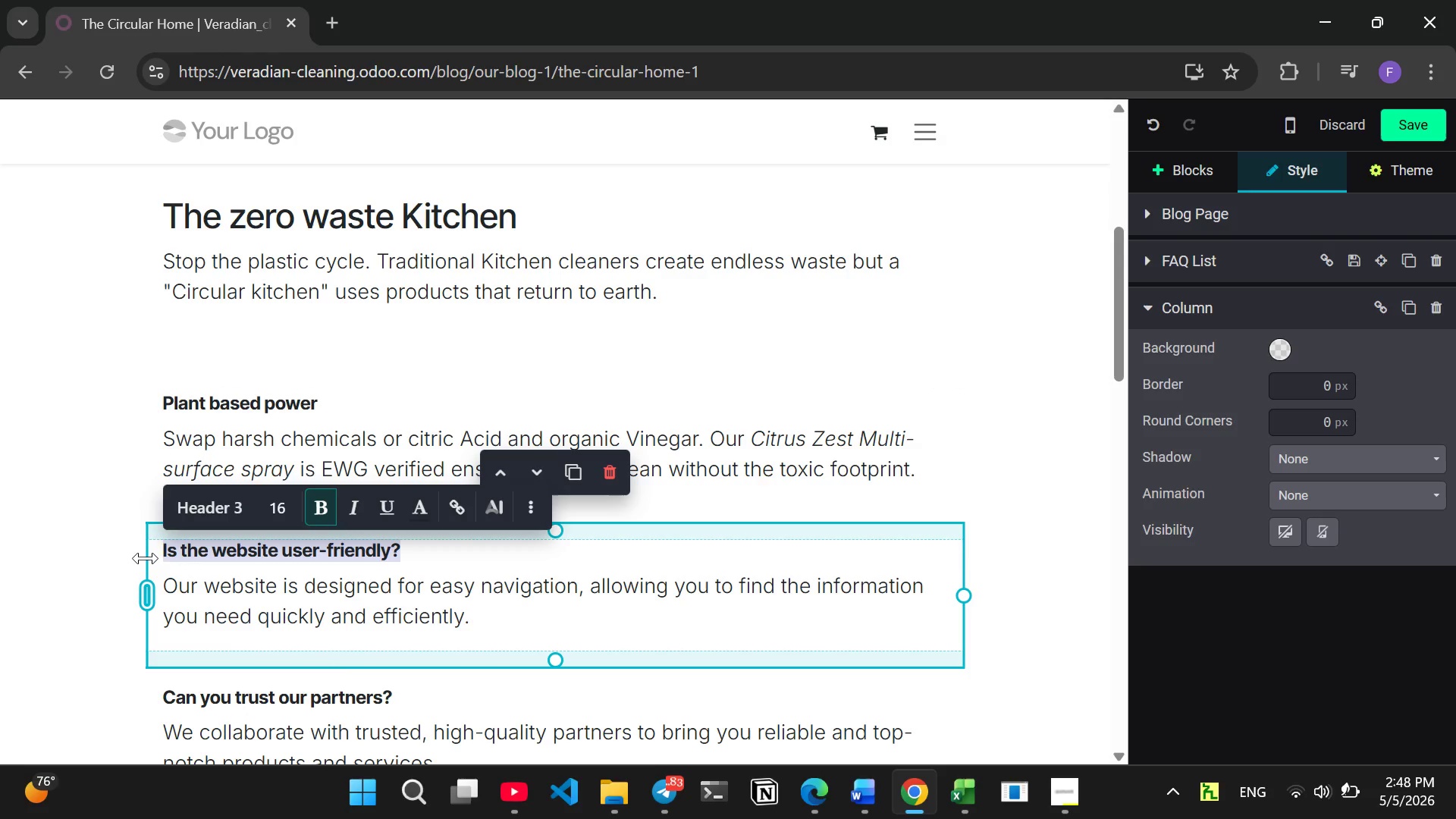 
key(Backspace)
 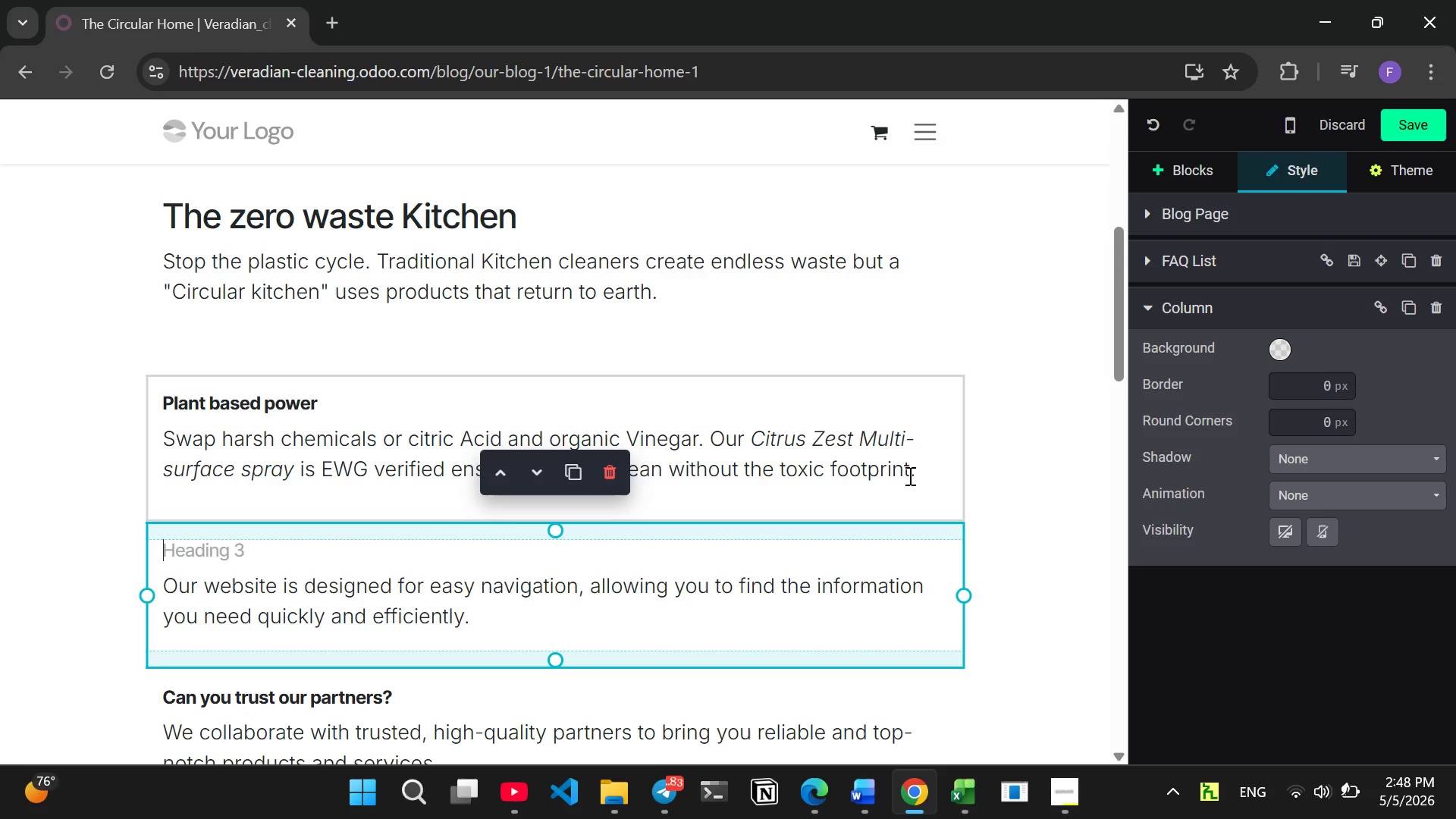 
left_click([921, 474])
 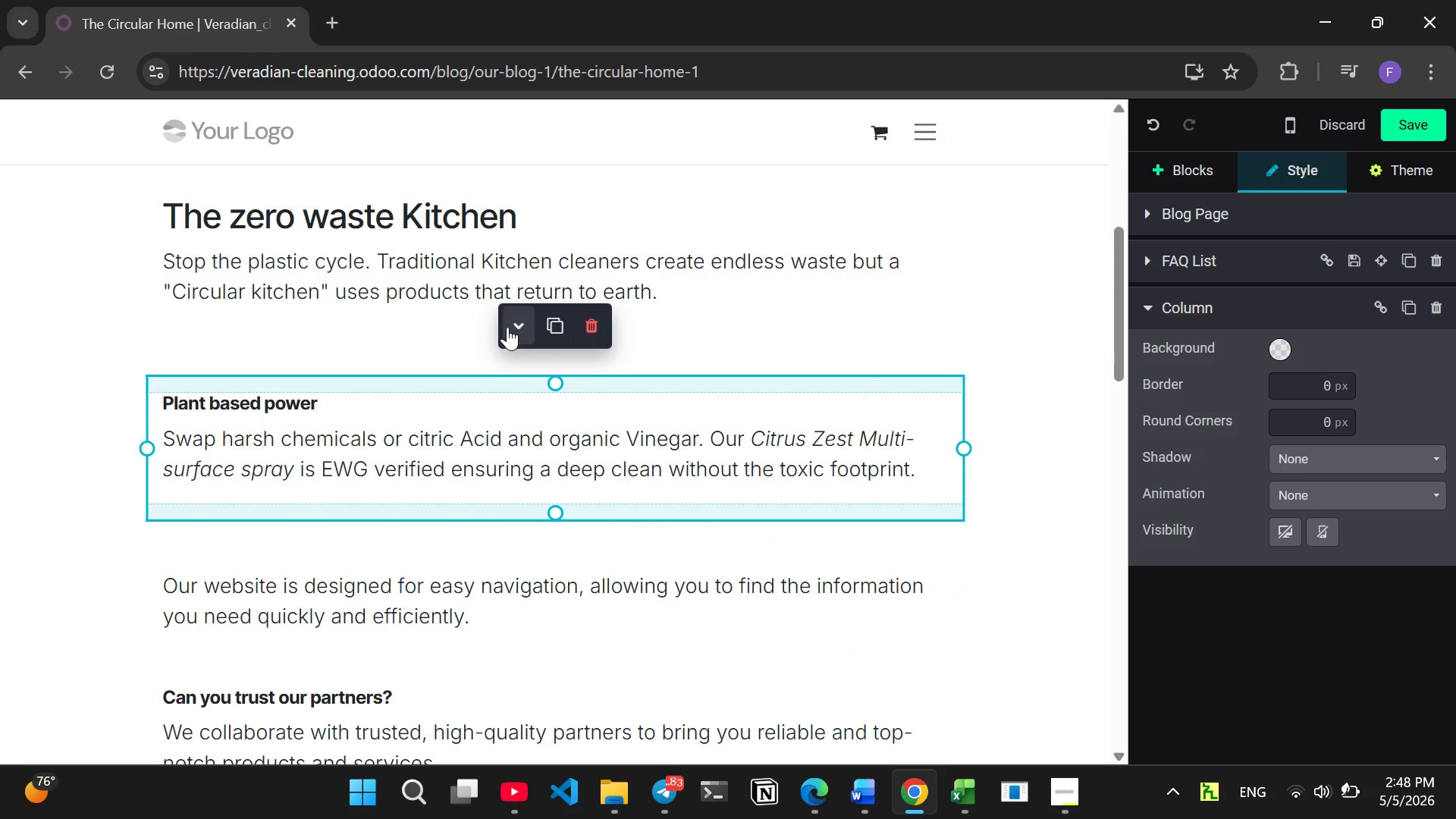 
left_click([508, 324])
 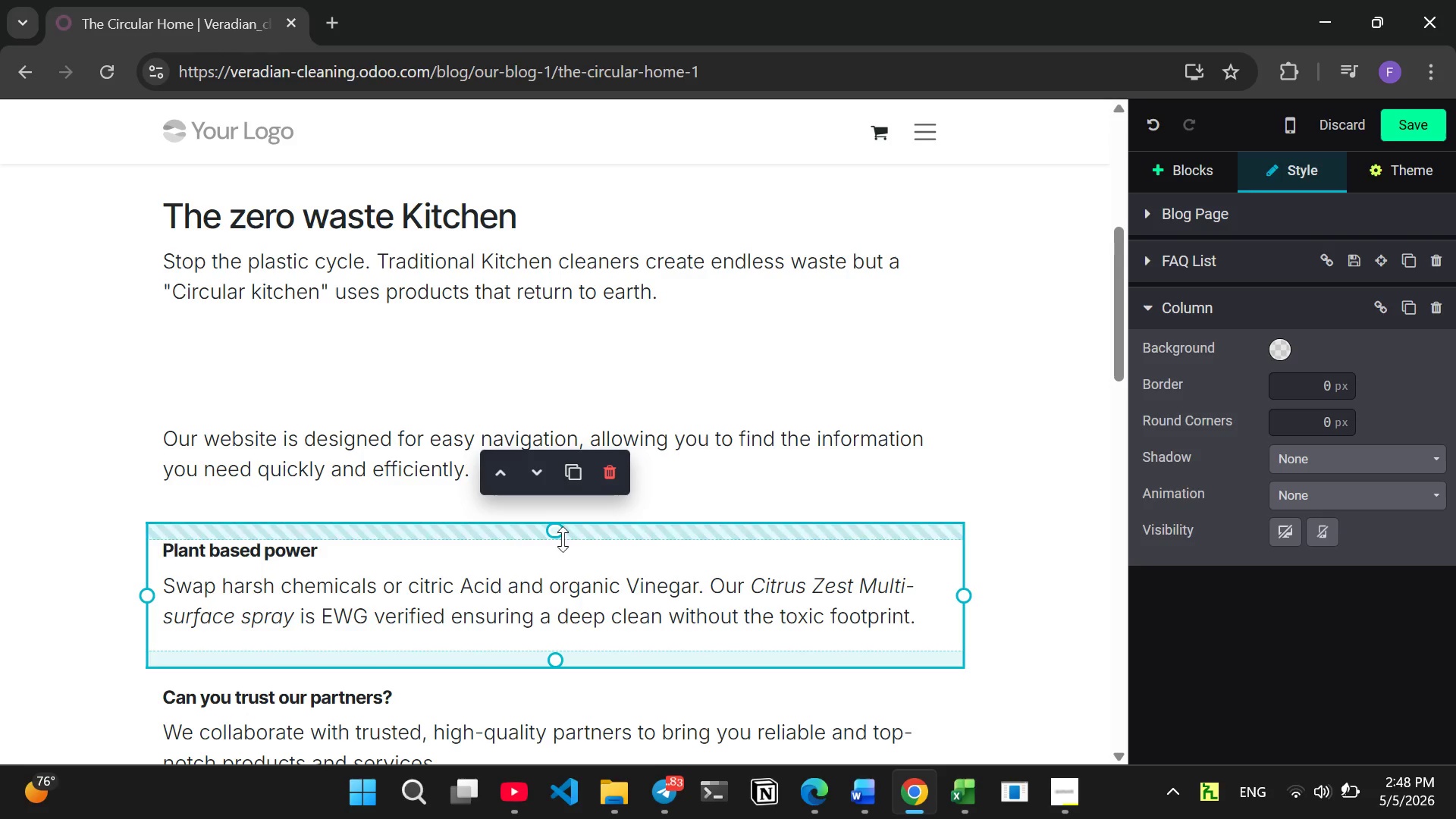 
left_click([873, 452])
 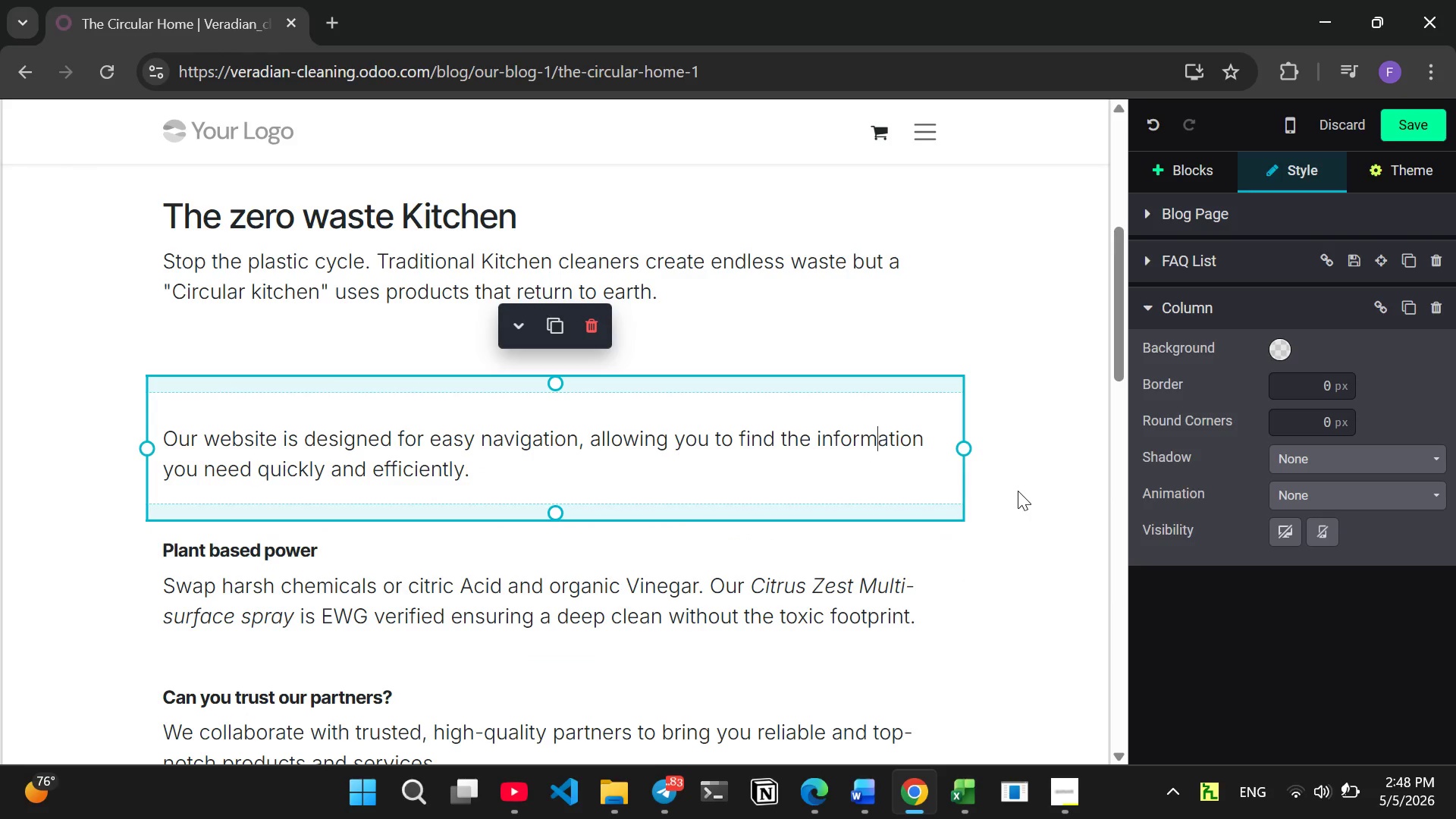 
left_click([1018, 494])
 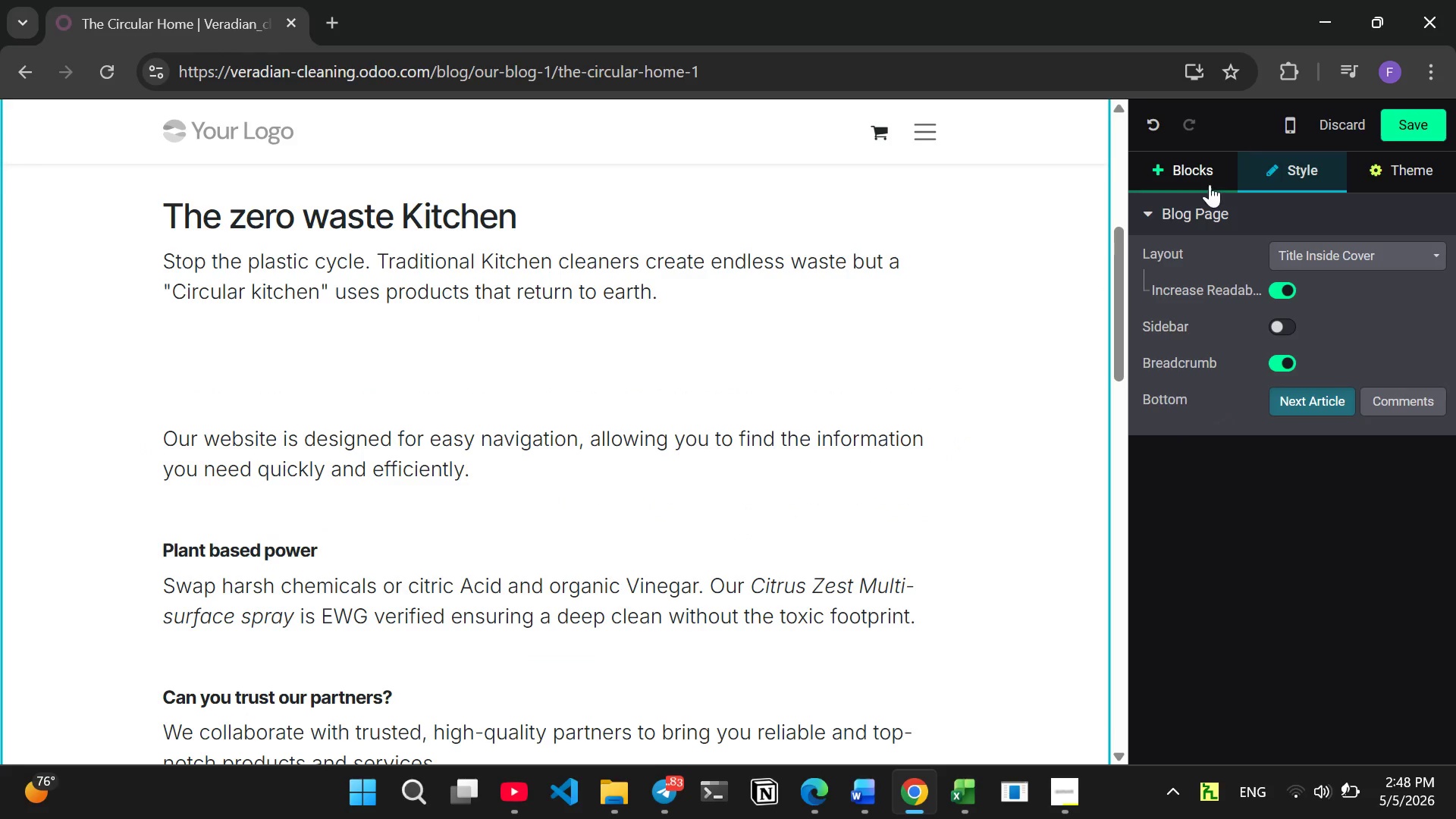 
left_click([1200, 171])
 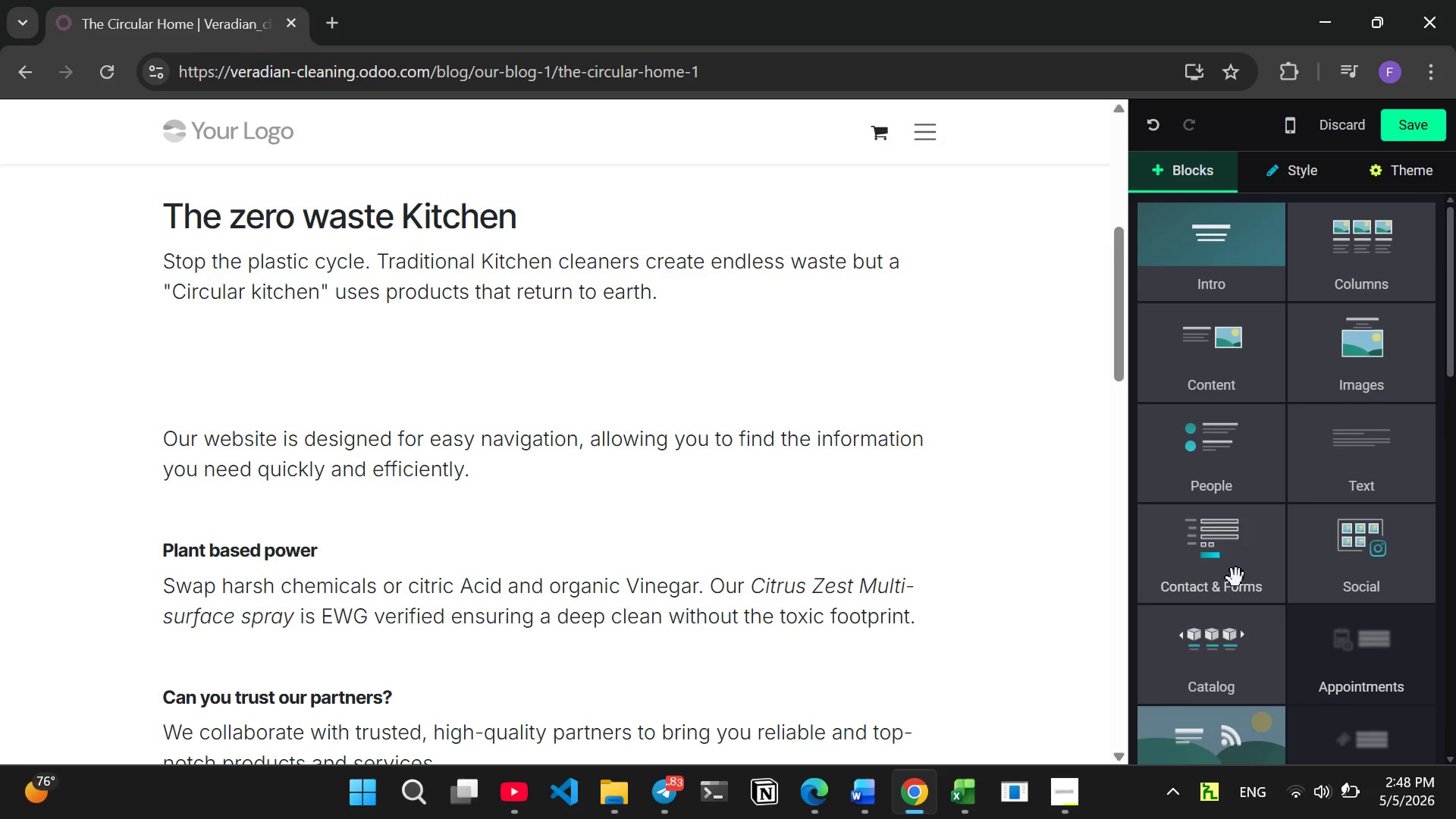 
wait(27.66)
 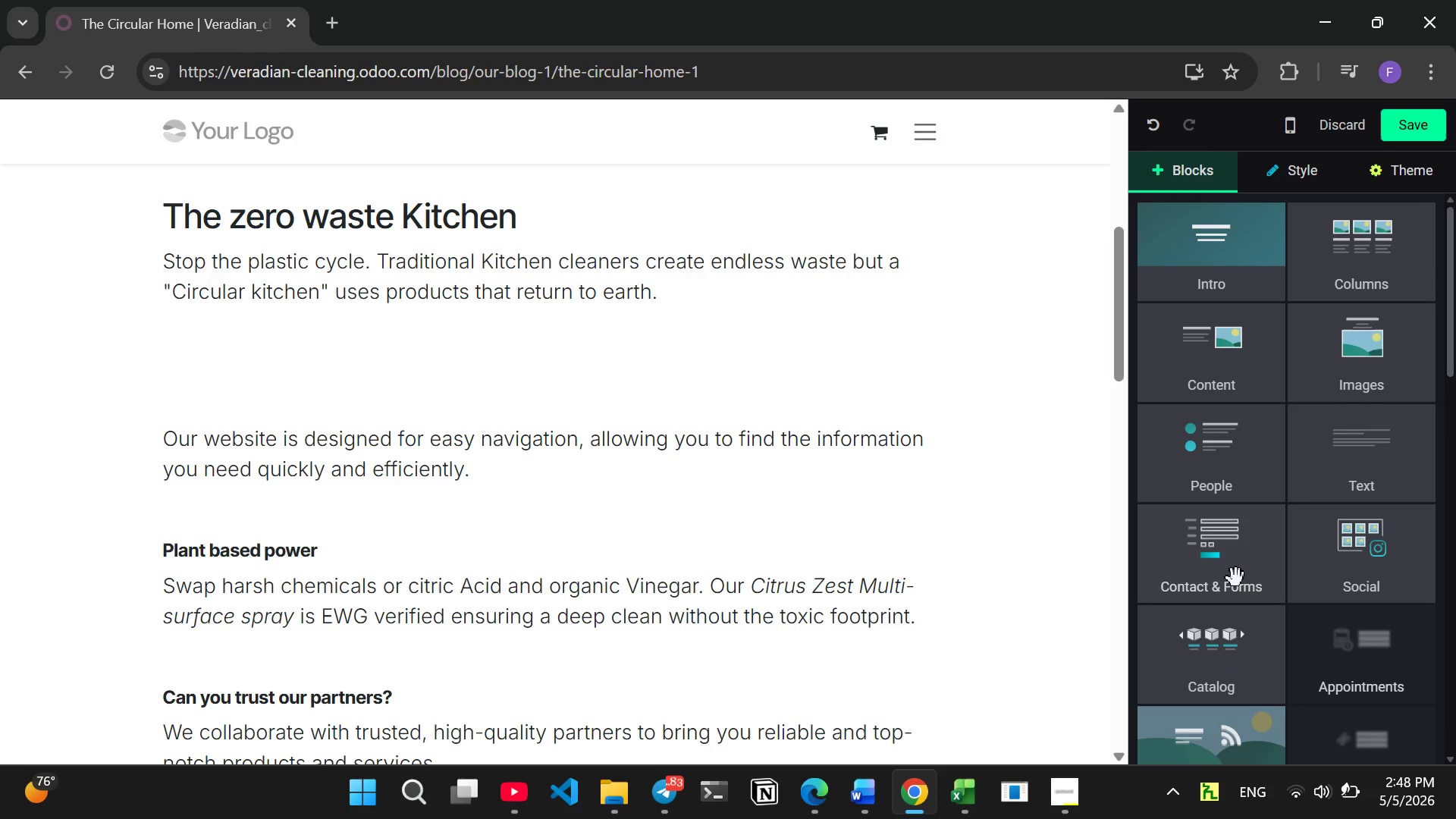 
left_click_drag(start_coordinate=[683, 382], to_coordinate=[434, 386])
 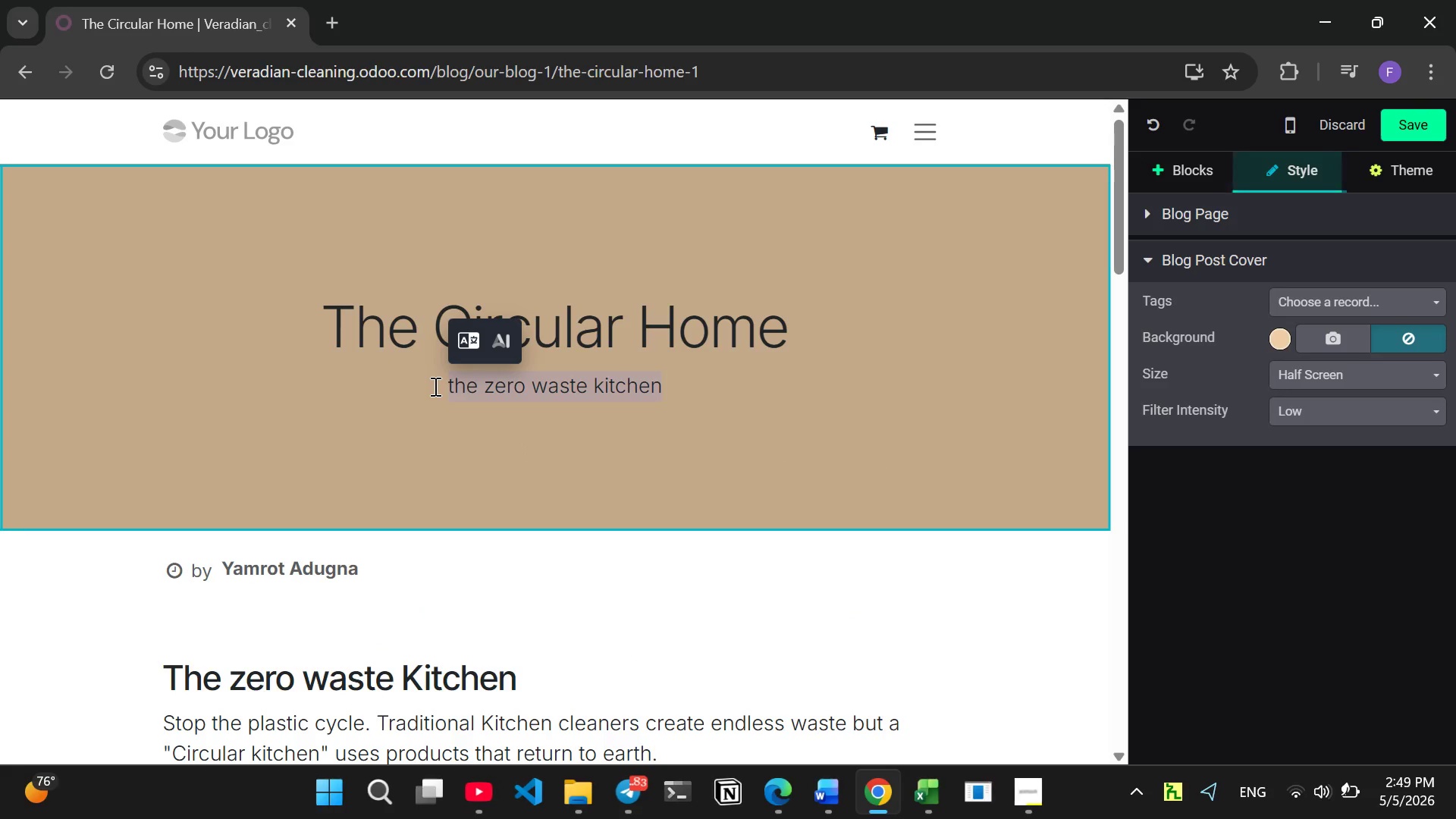 
key(Backspace)
 